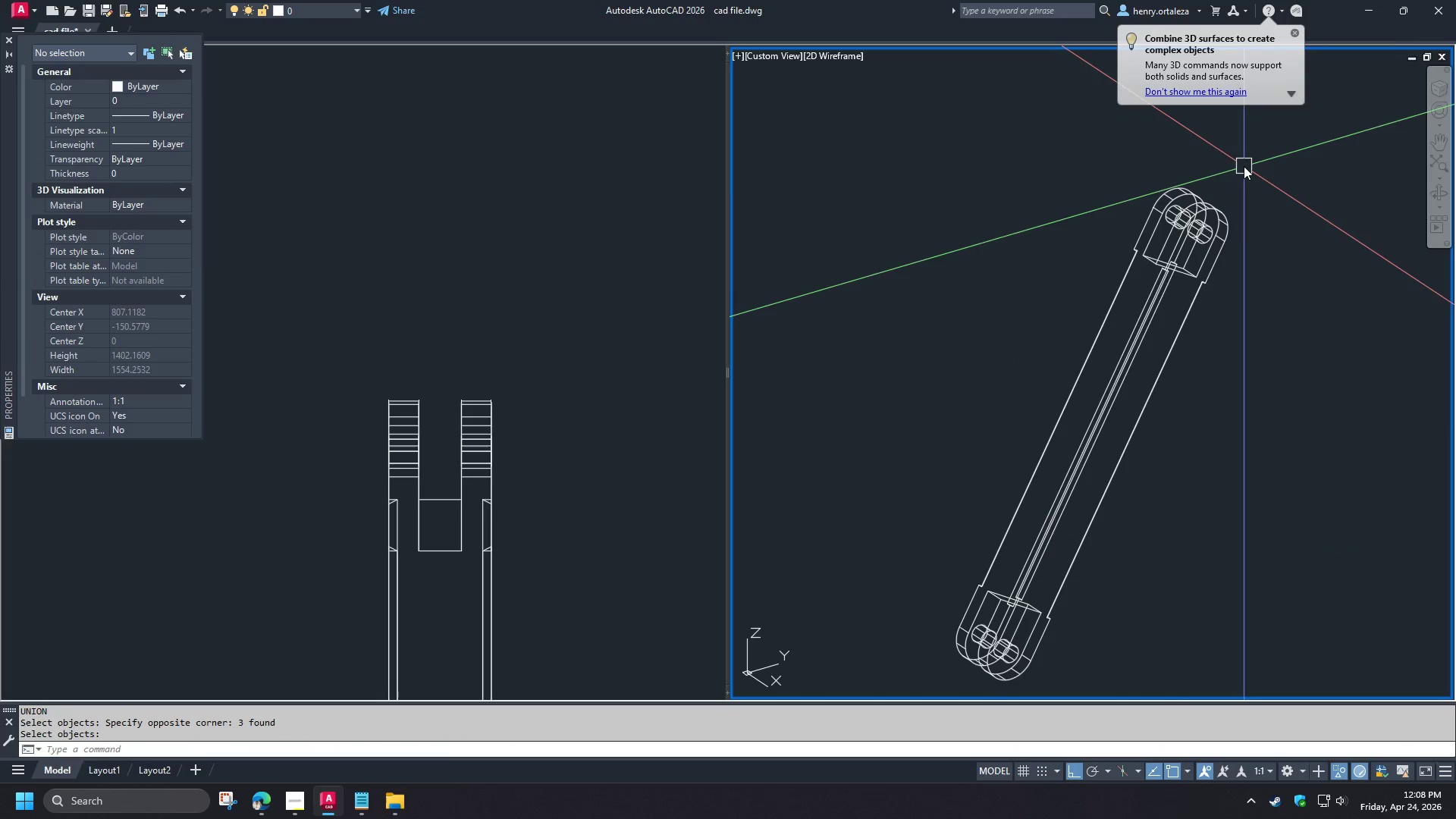 
hold_key(key=ShiftLeft, duration=1.45)
 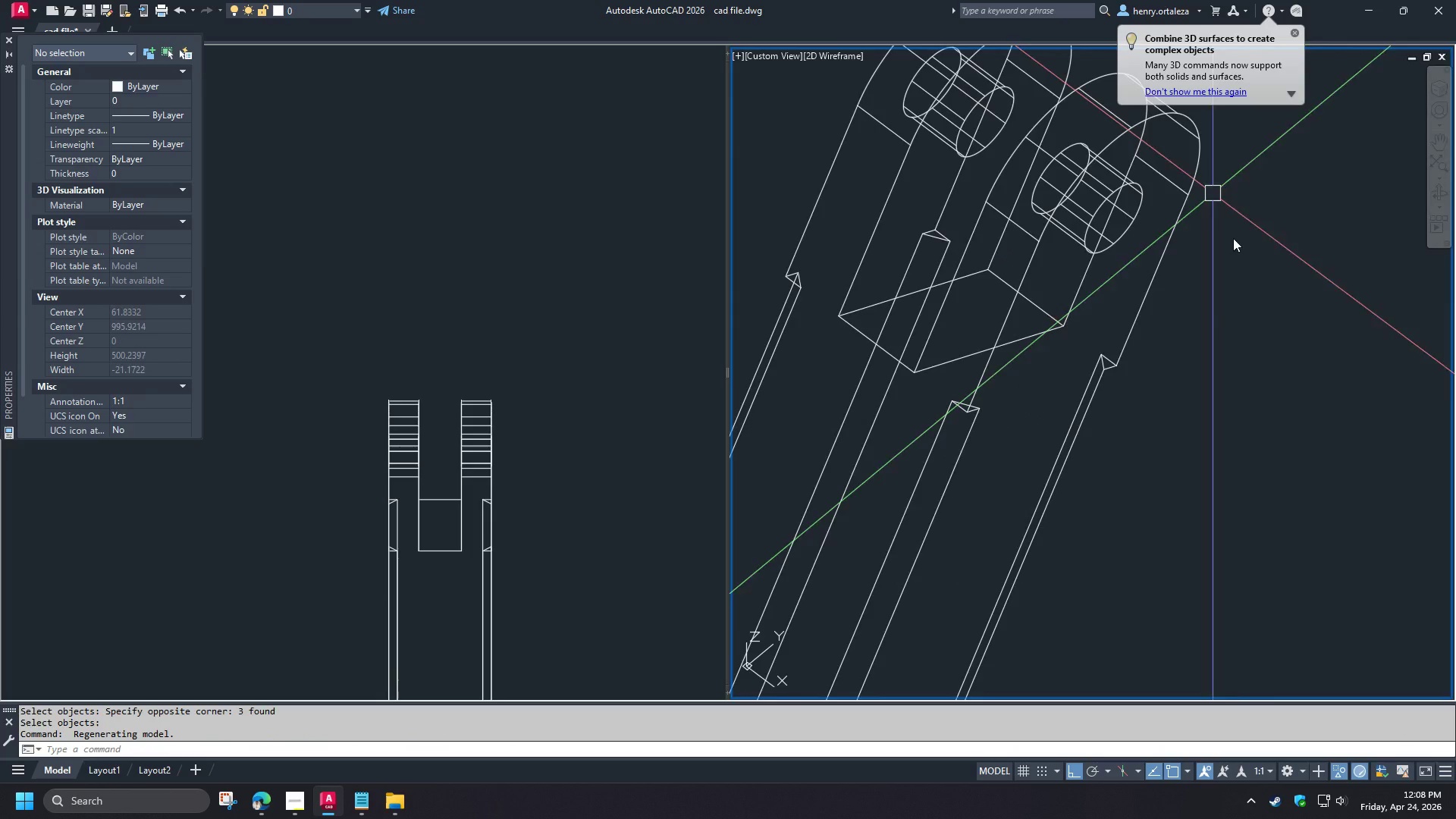 
scroll: coordinate [1204, 177], scroll_direction: up, amount: 4.0
 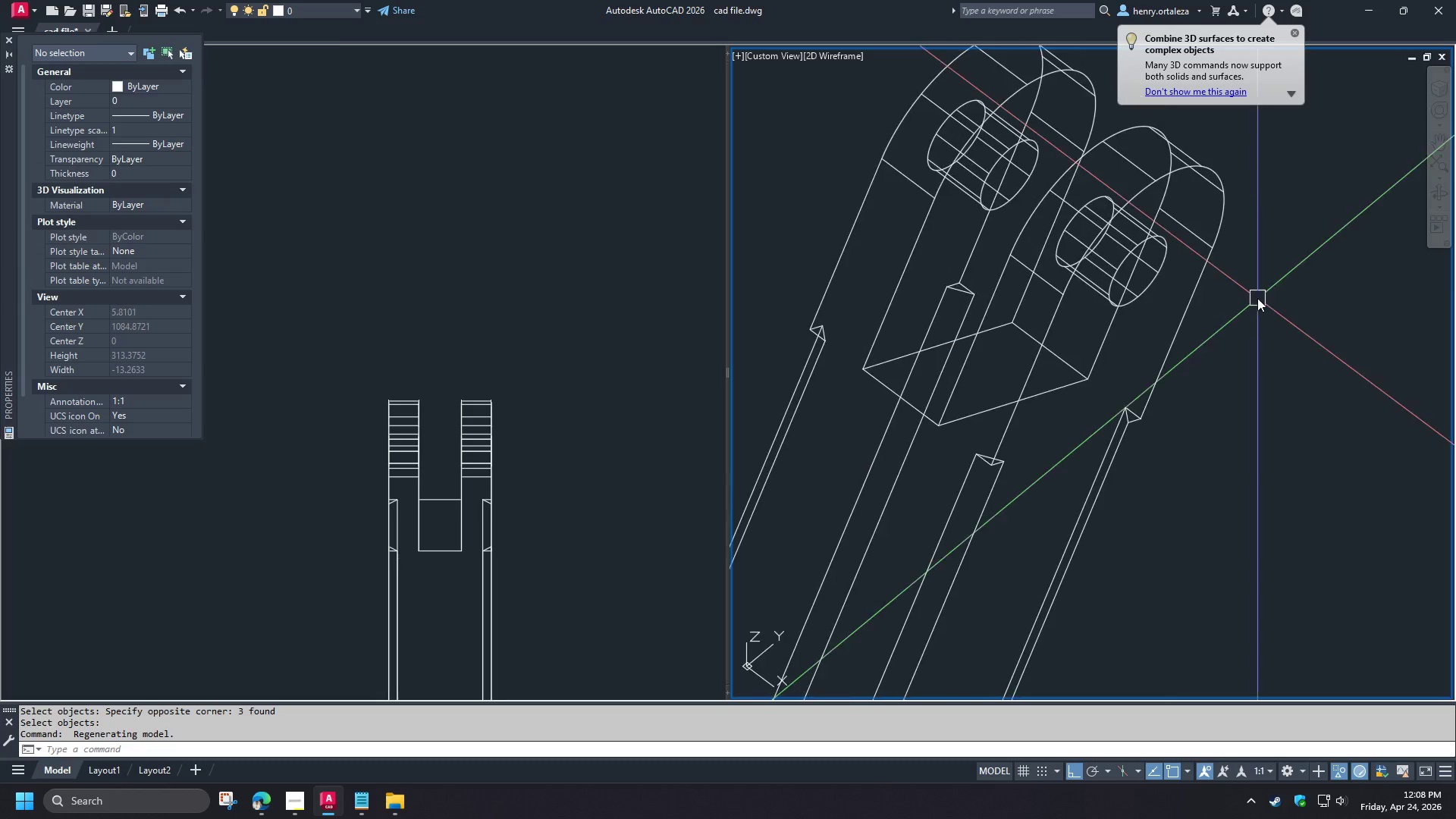 
type(fil)
 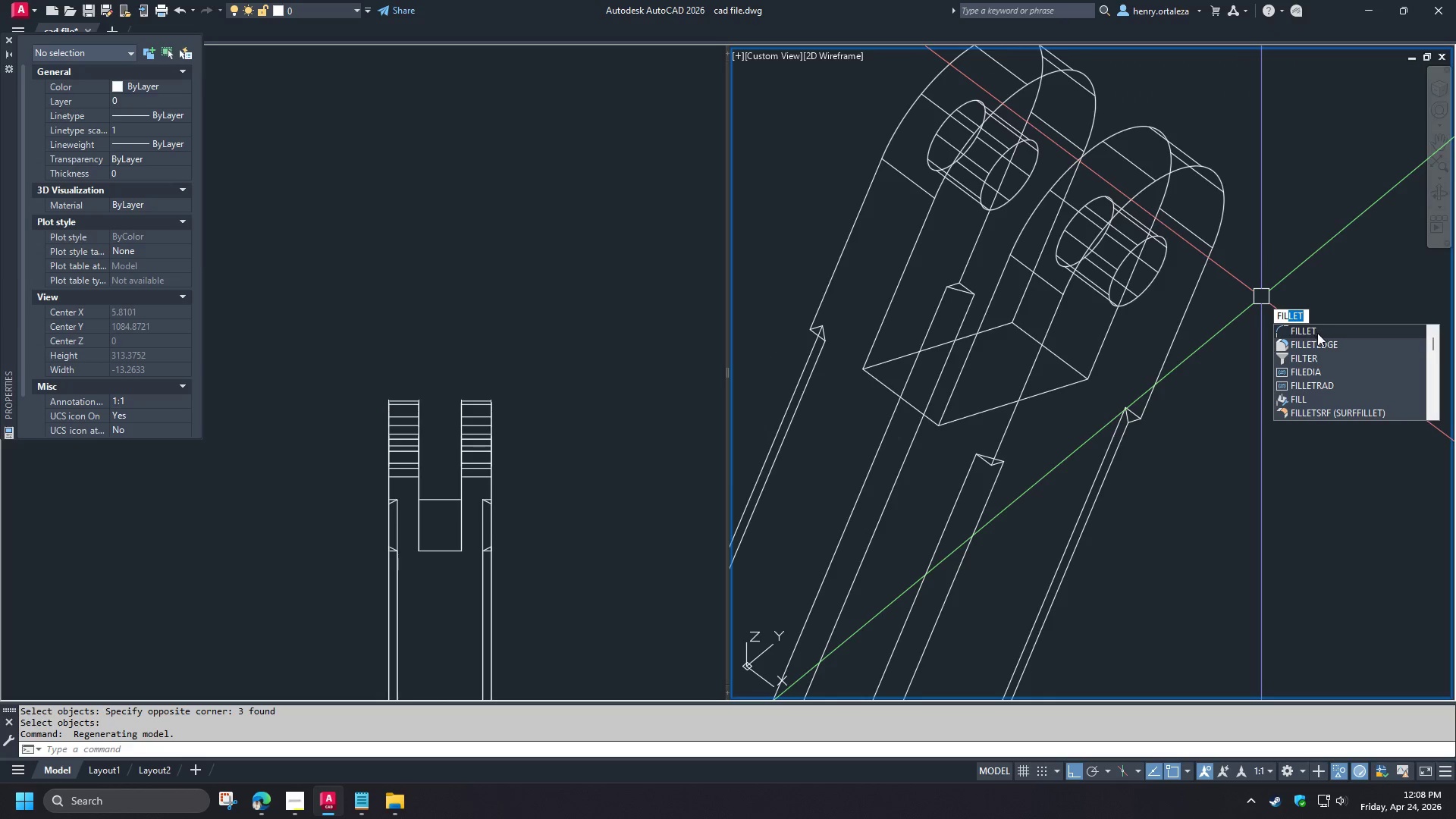 
left_click([1320, 345])
 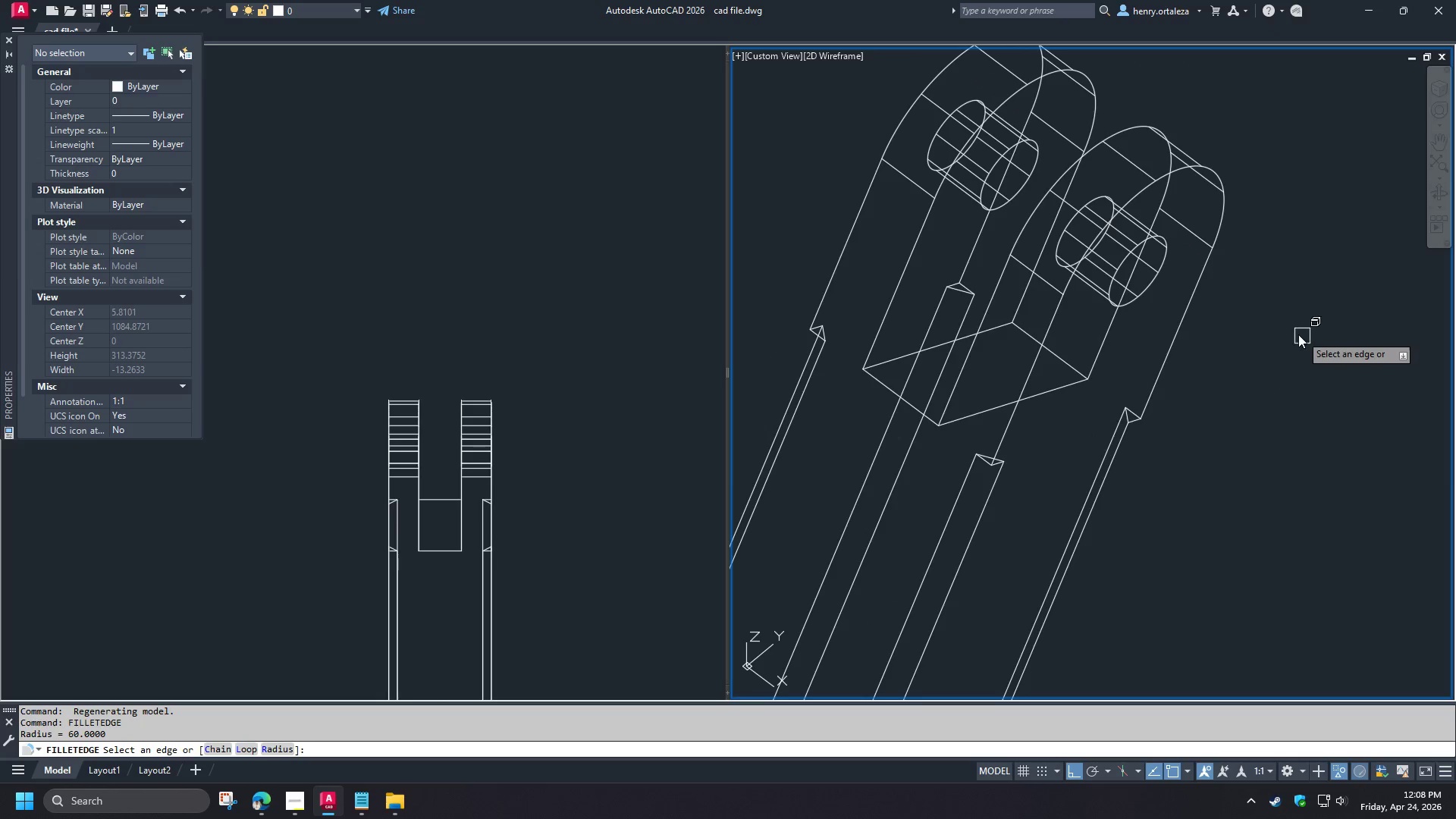 
key(R)
 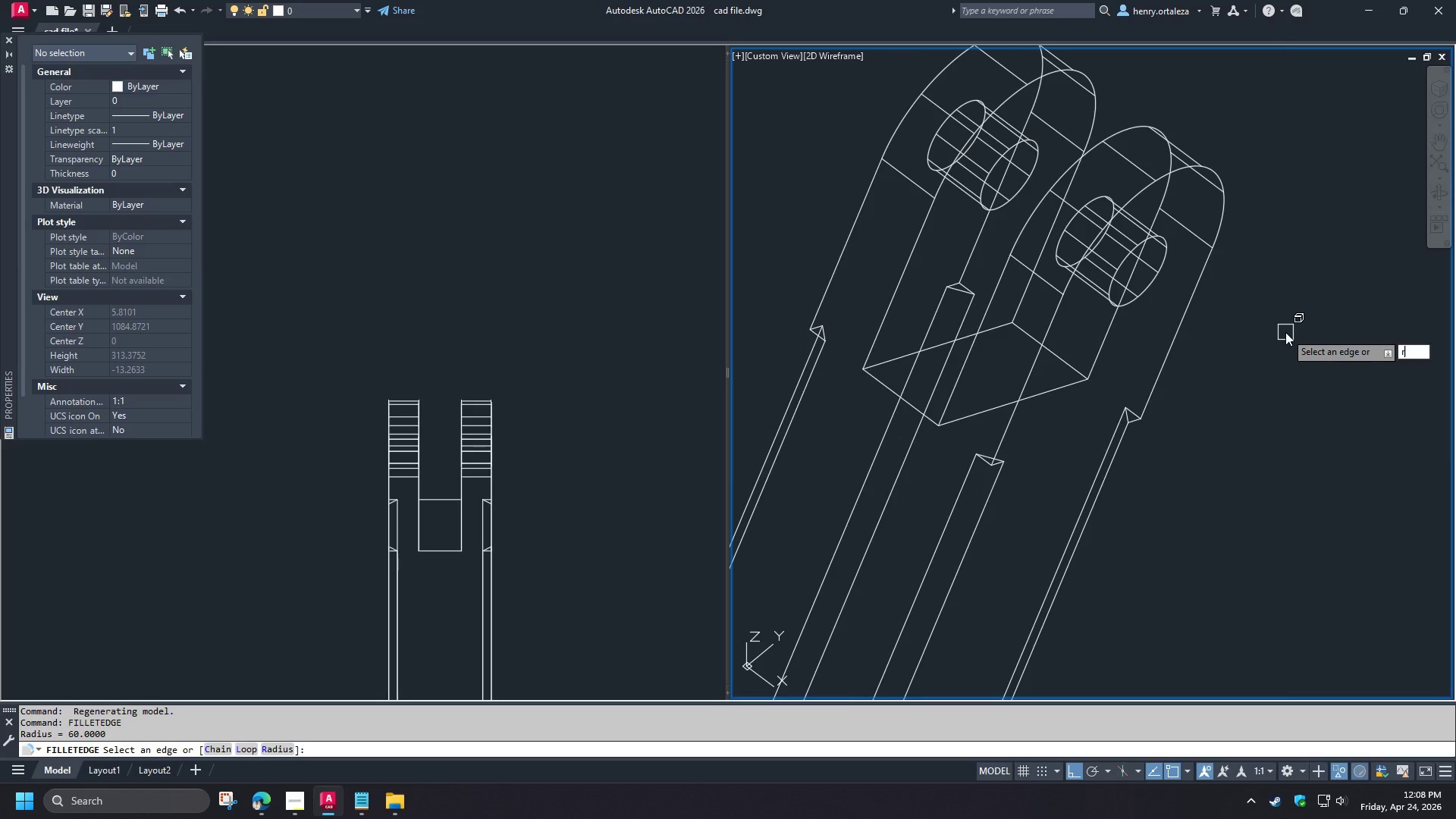 
key(Space)
 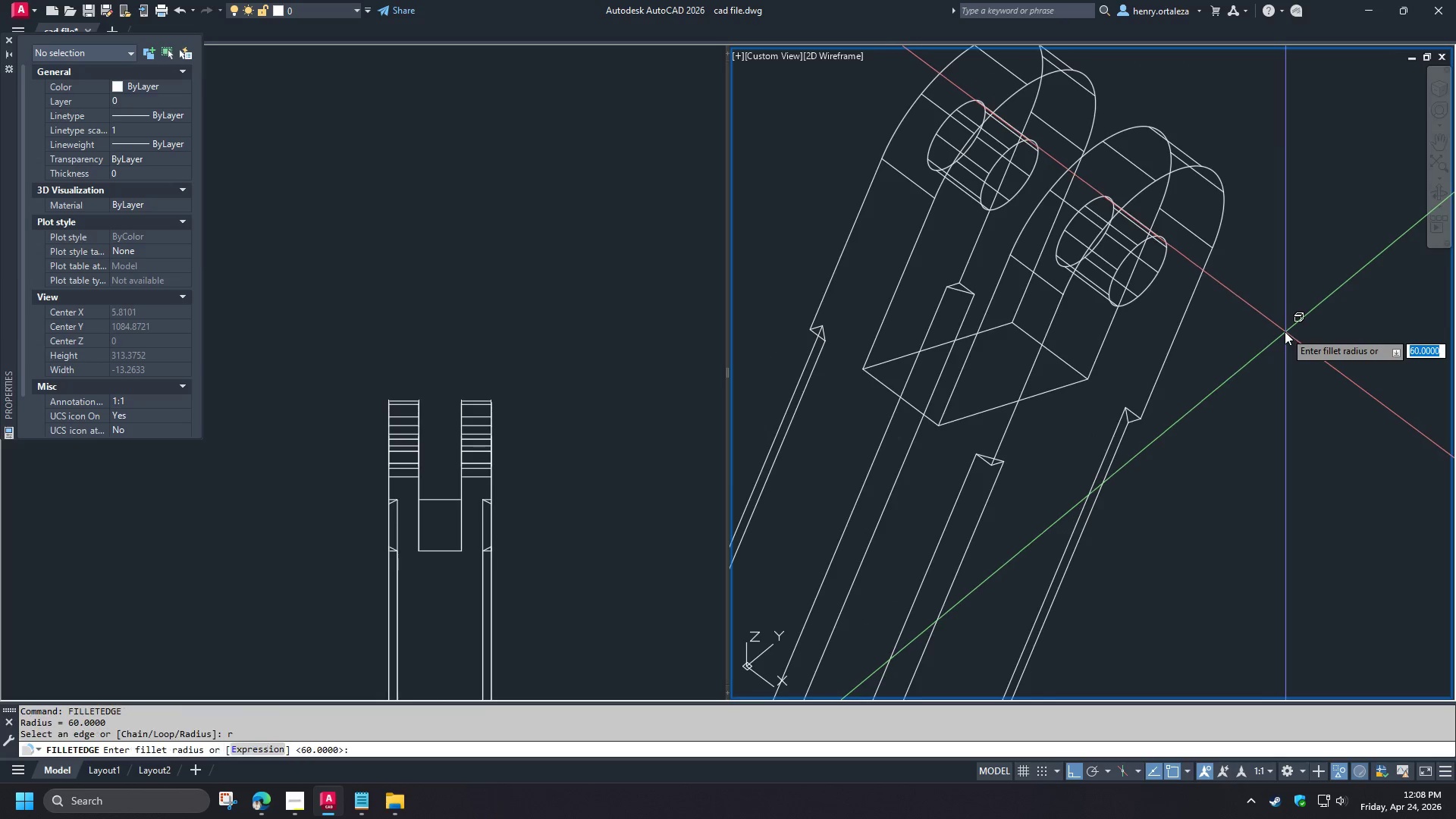 
key(2)
 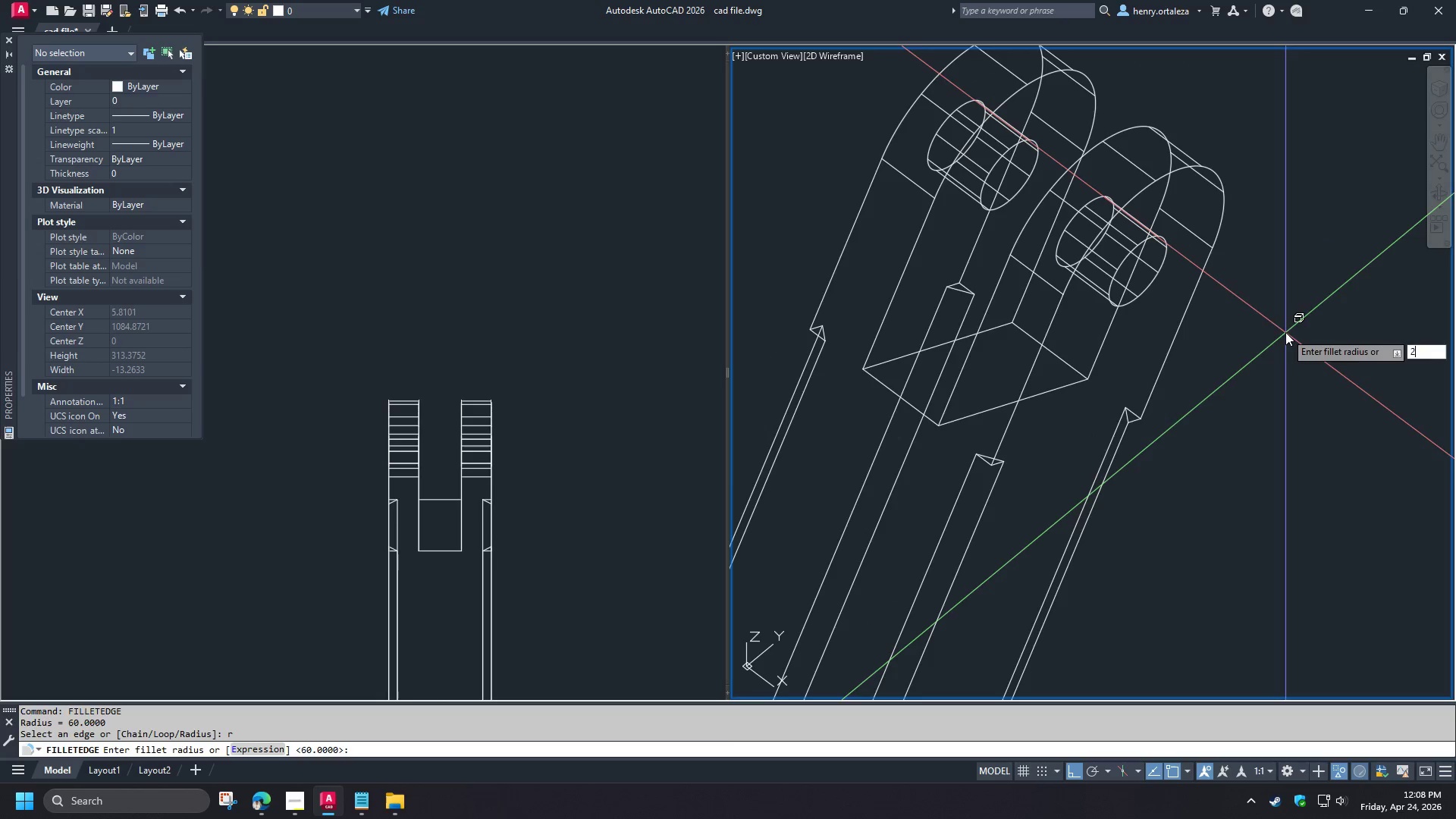 
key(Space)
 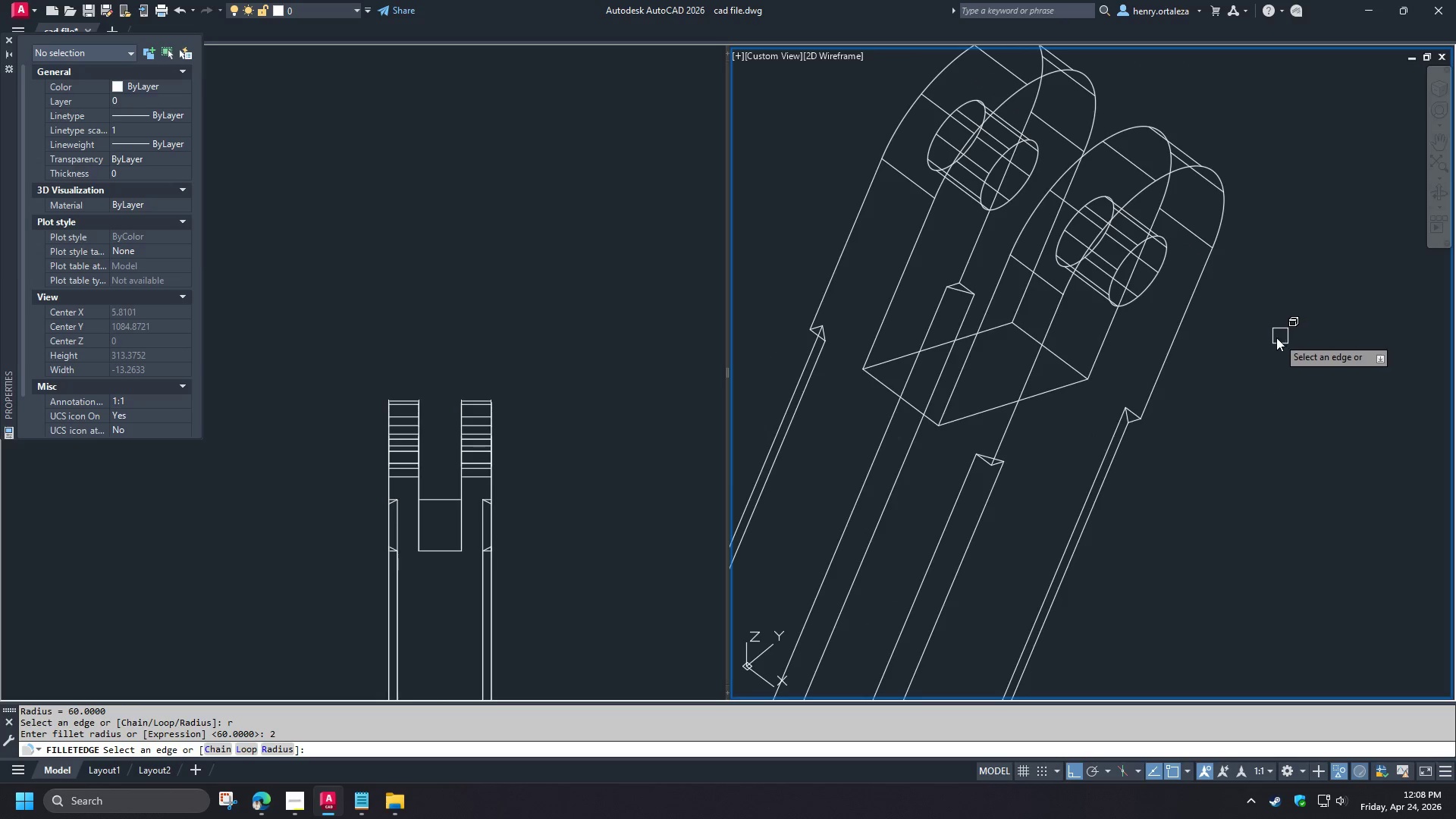 
key(C)
 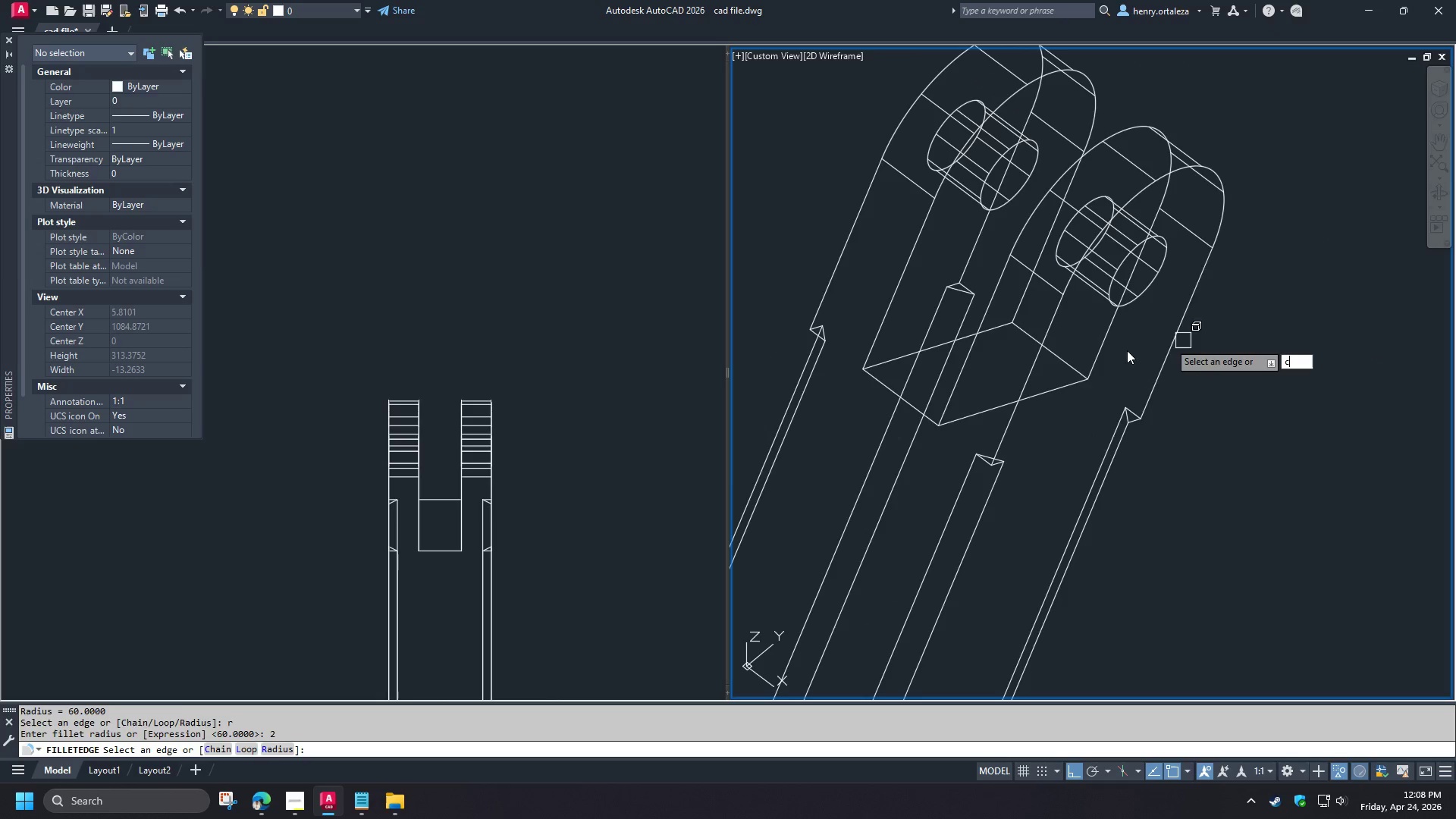 
key(Space)
 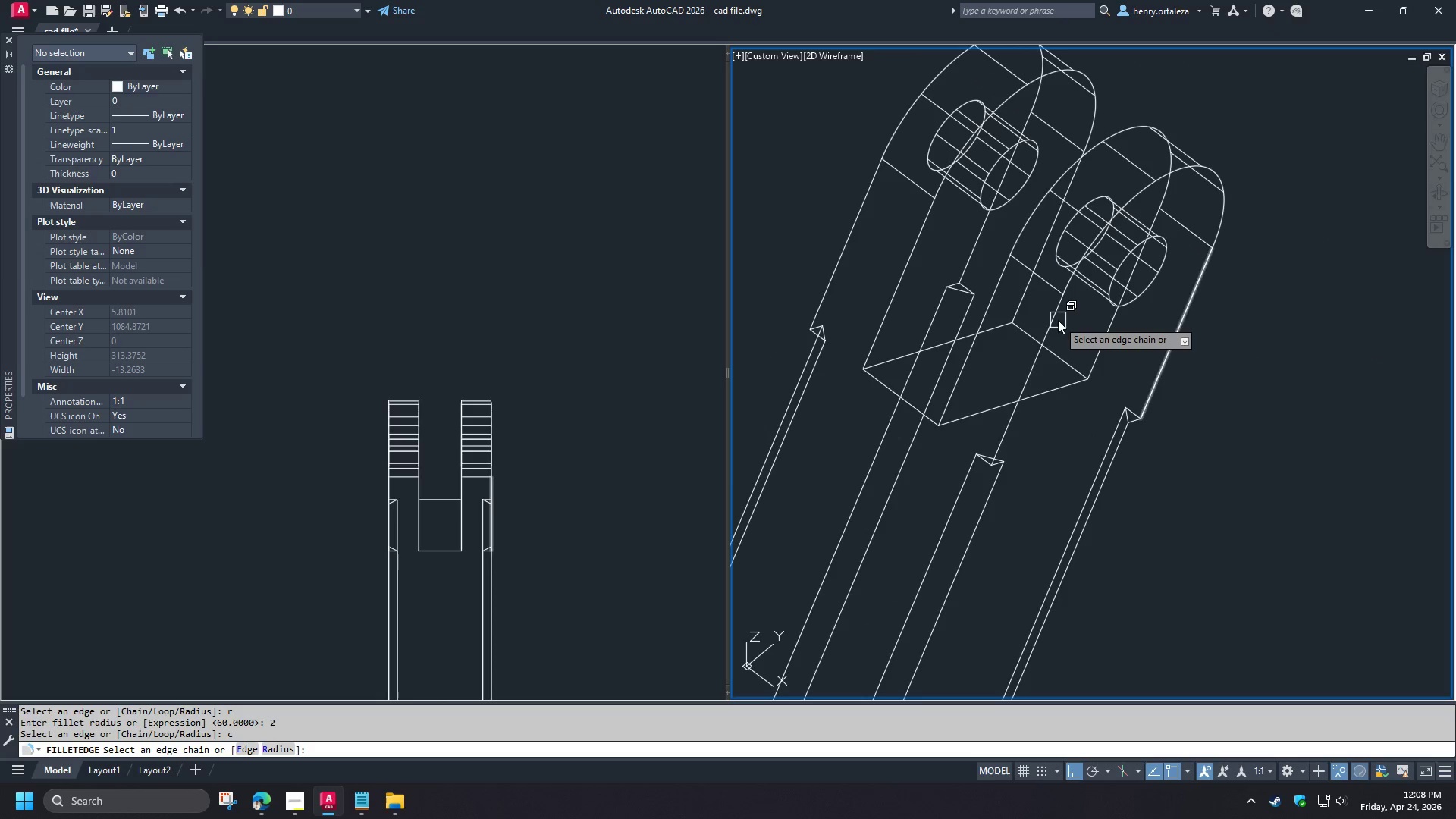 
left_click([1058, 320])
 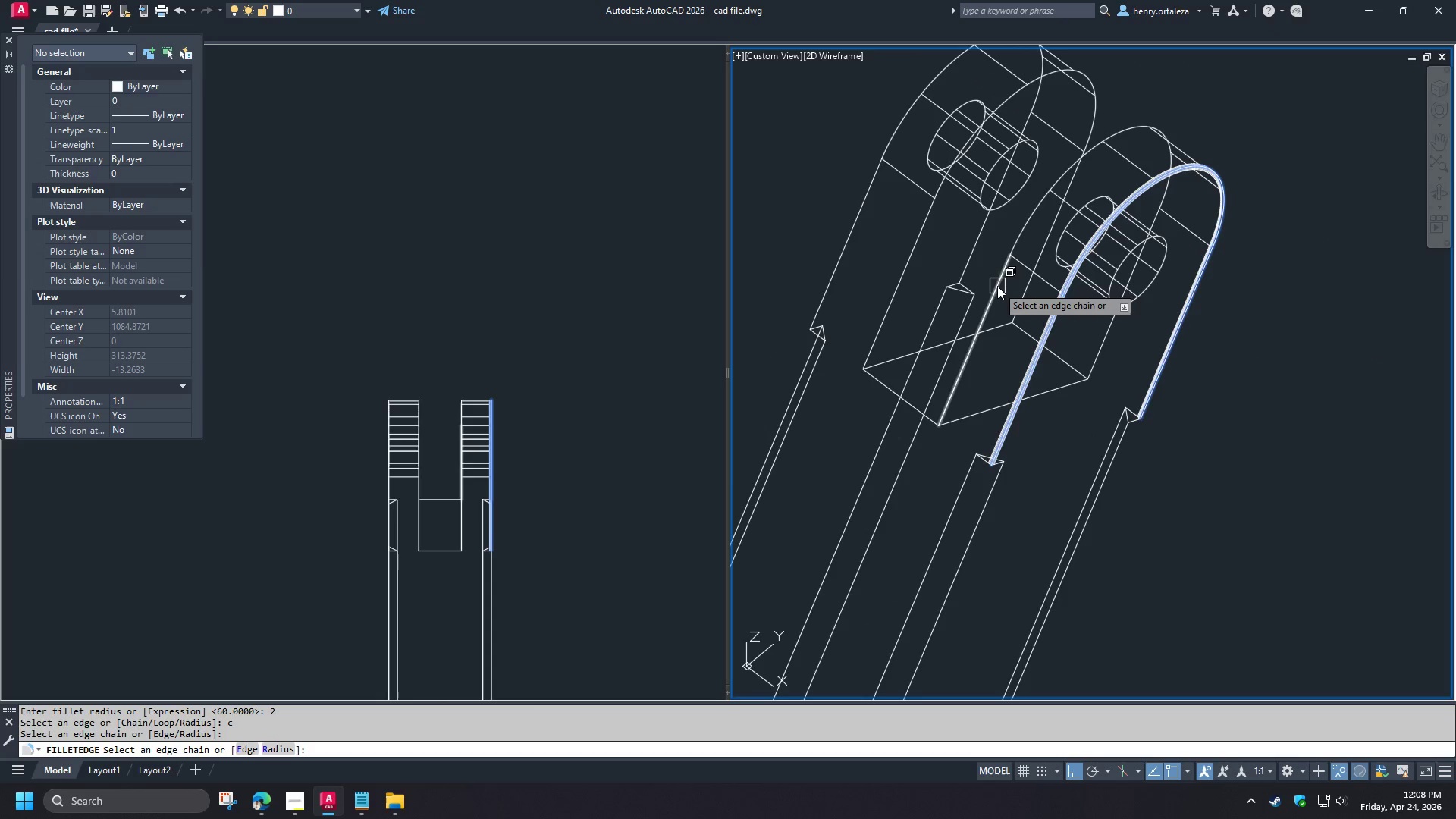 
left_click([997, 286])
 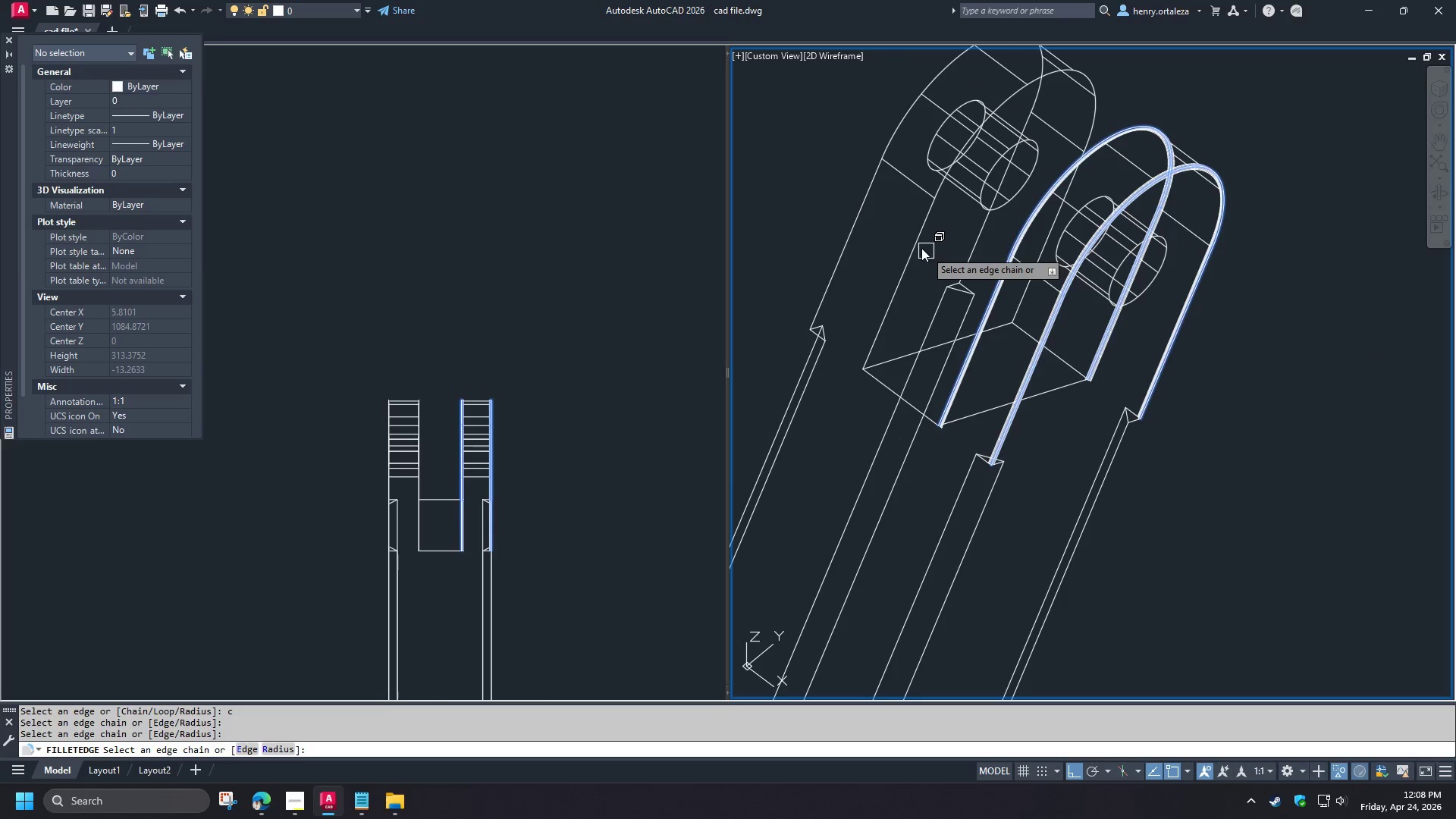 
left_click([919, 246])
 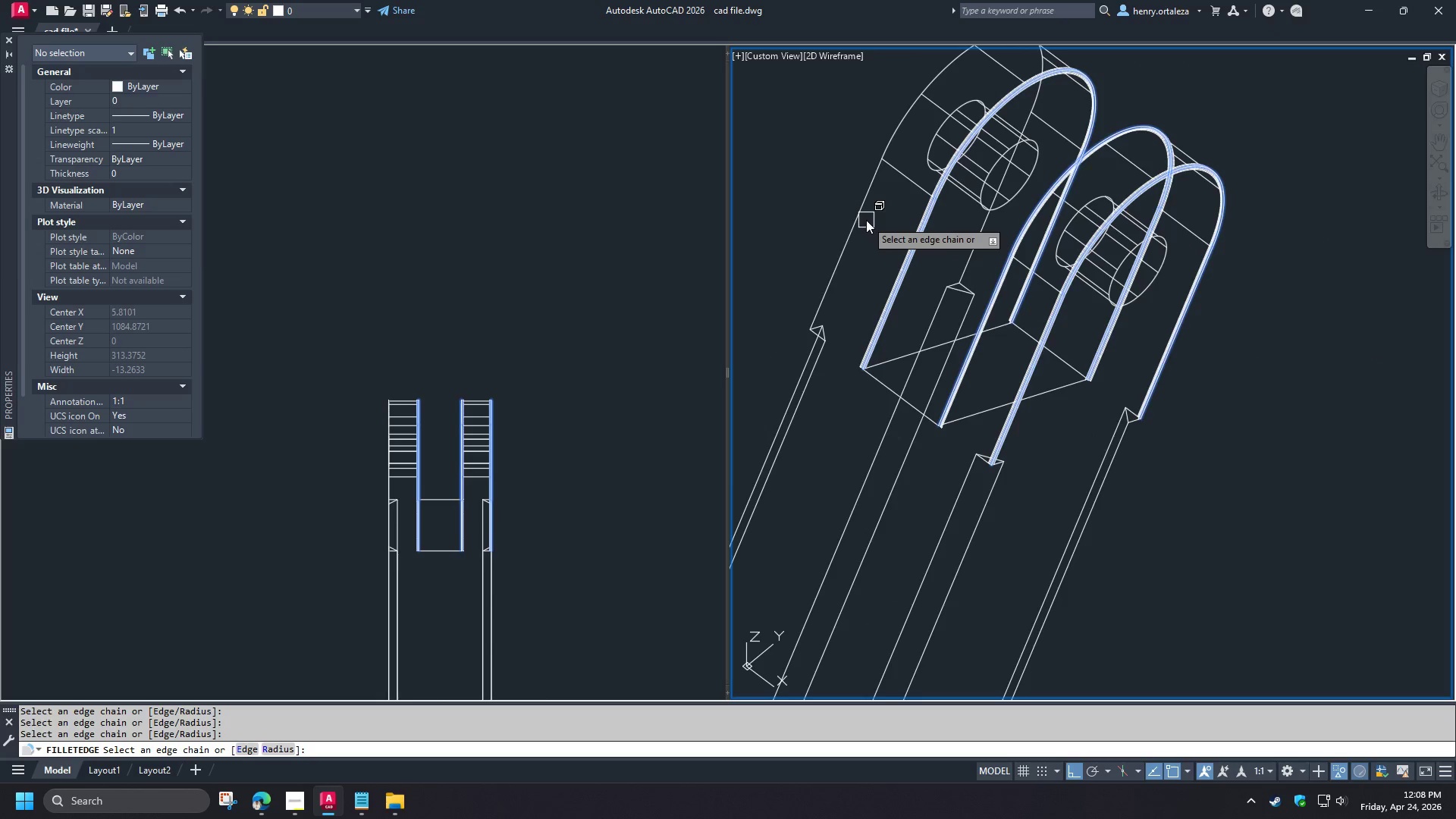 
left_click([857, 209])
 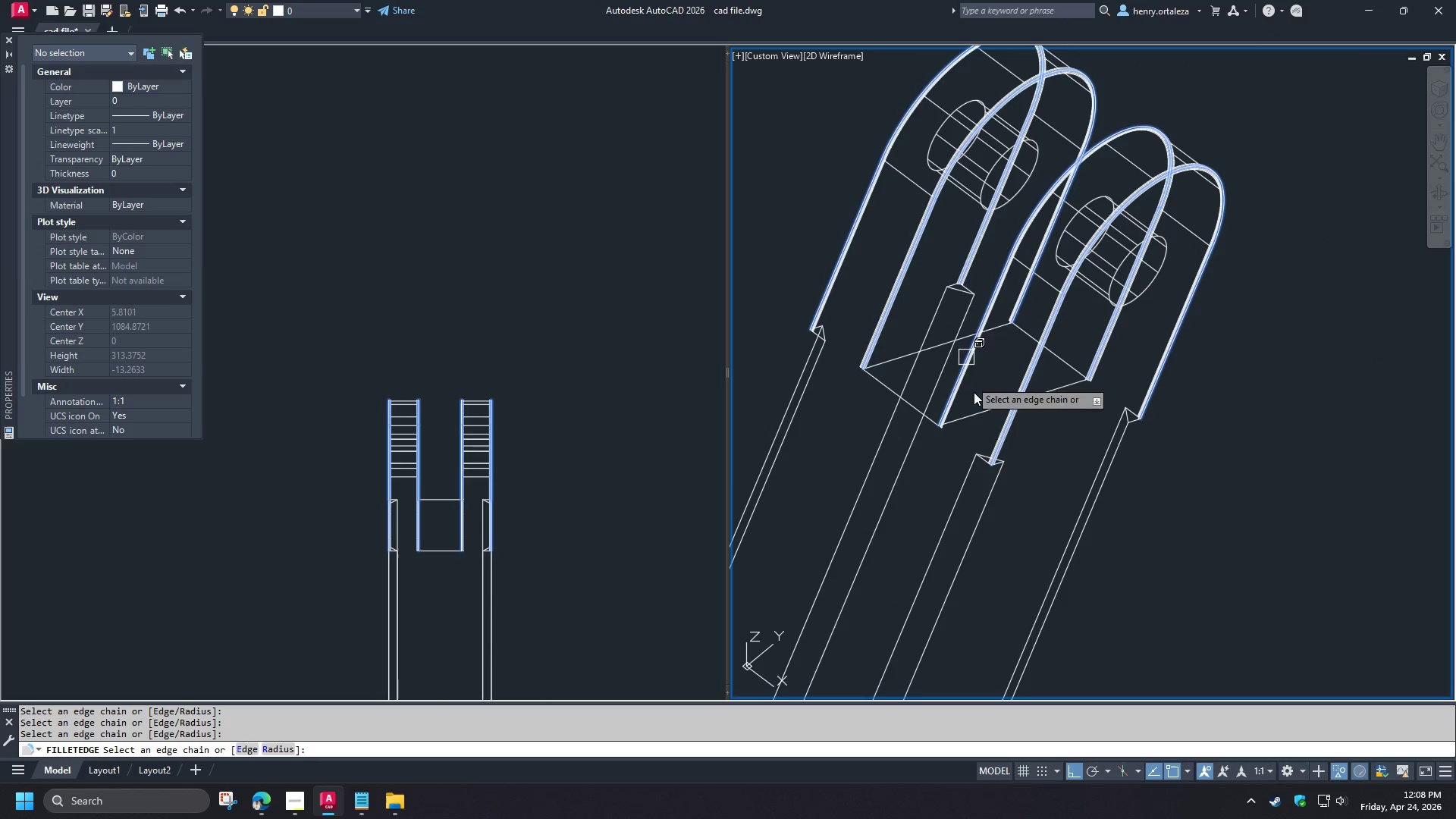 
scroll: coordinate [975, 457], scroll_direction: up, amount: 3.0
 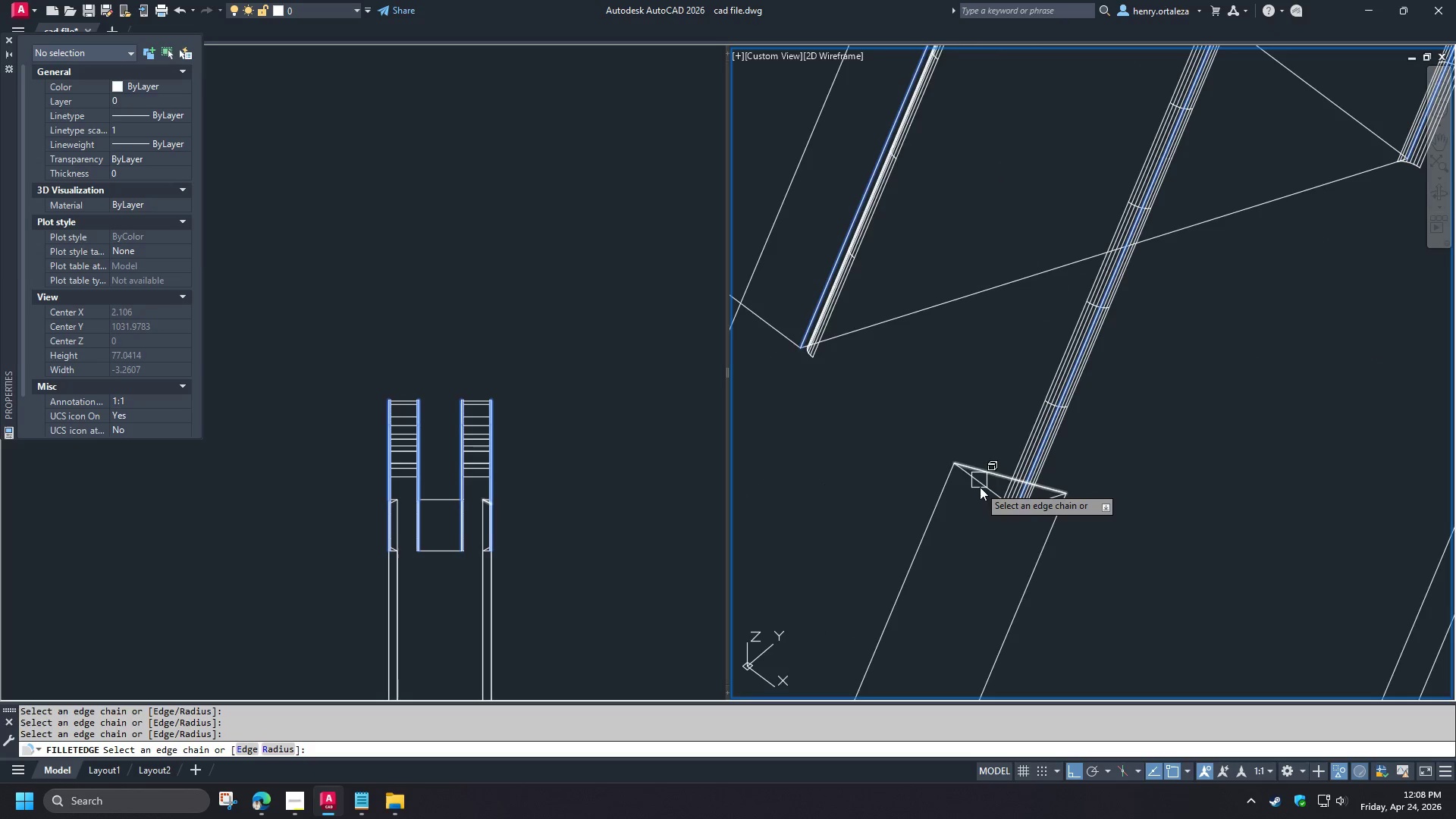 
left_click([980, 487])
 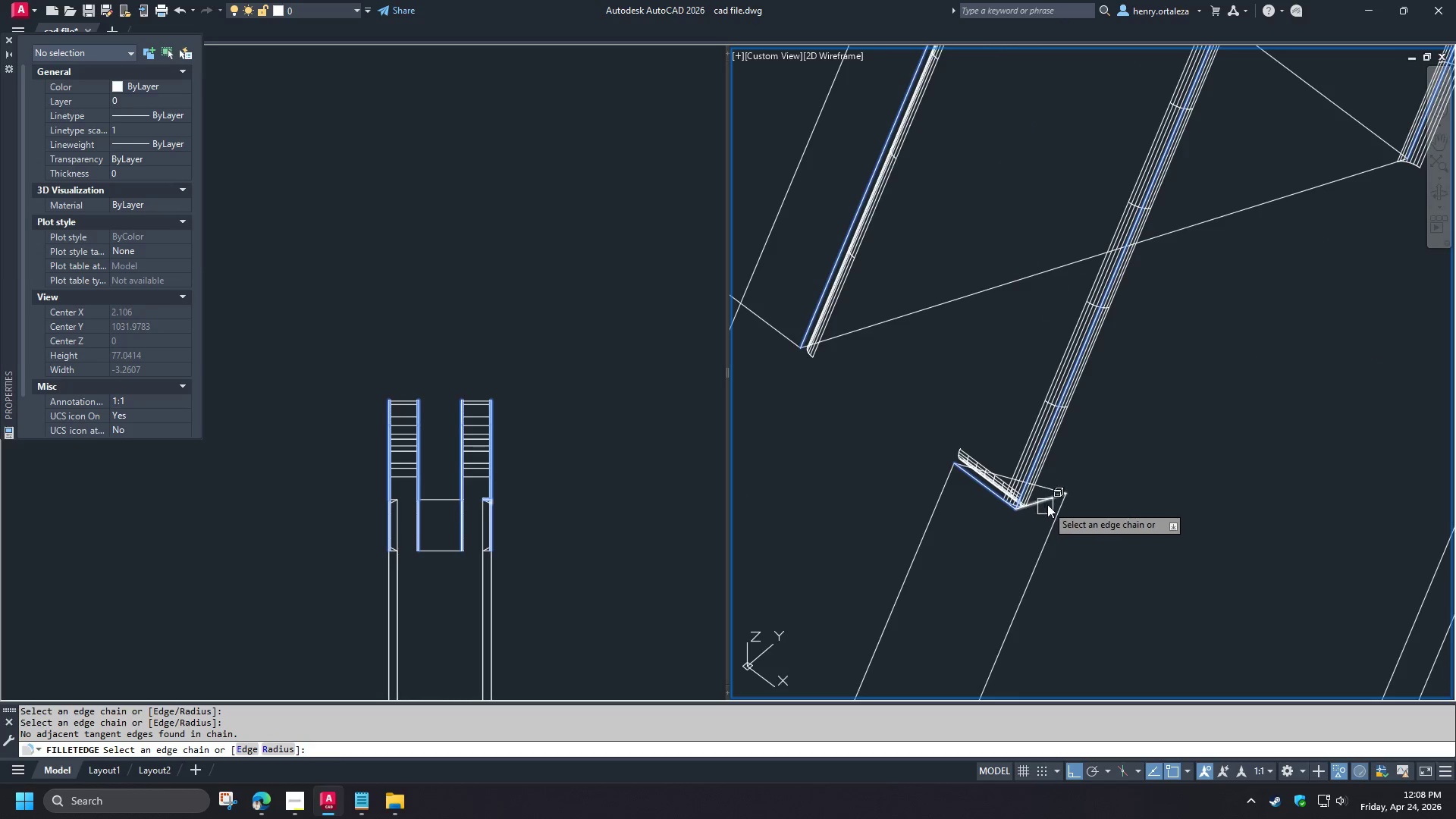 
left_click([1047, 504])
 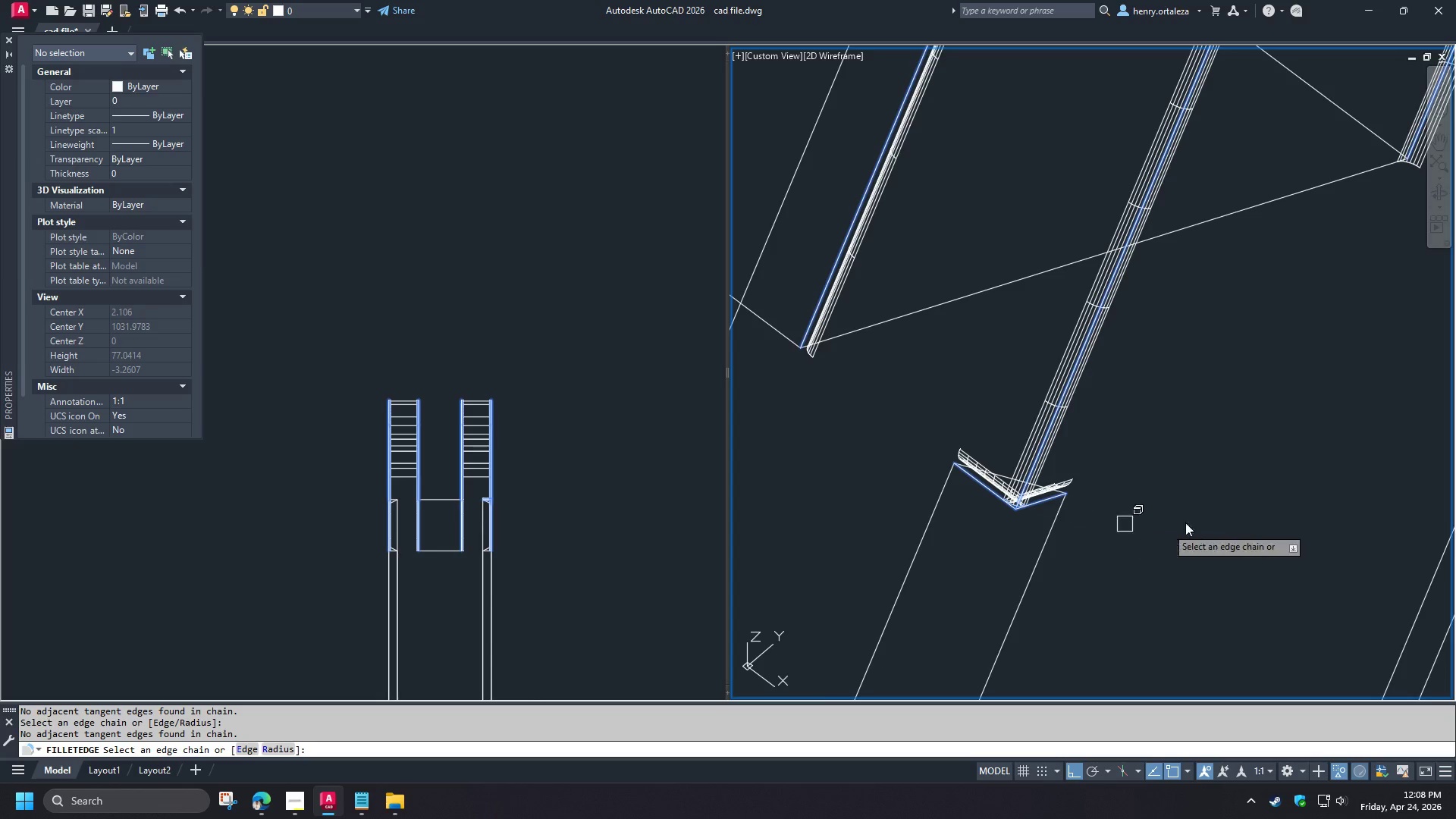 
scroll: coordinate [1211, 519], scroll_direction: down, amount: 3.0
 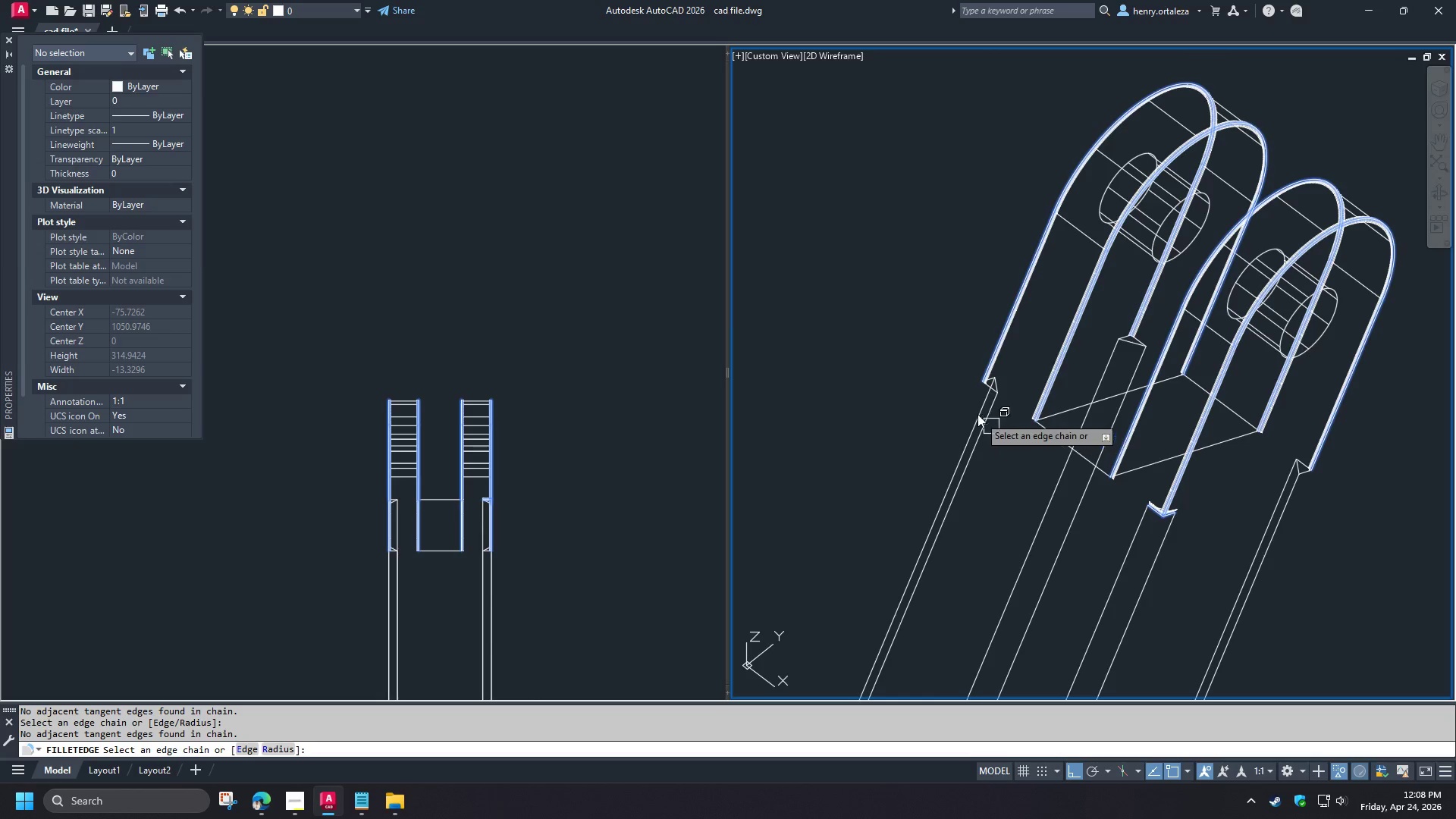 
scroll: coordinate [990, 385], scroll_direction: up, amount: 4.0
 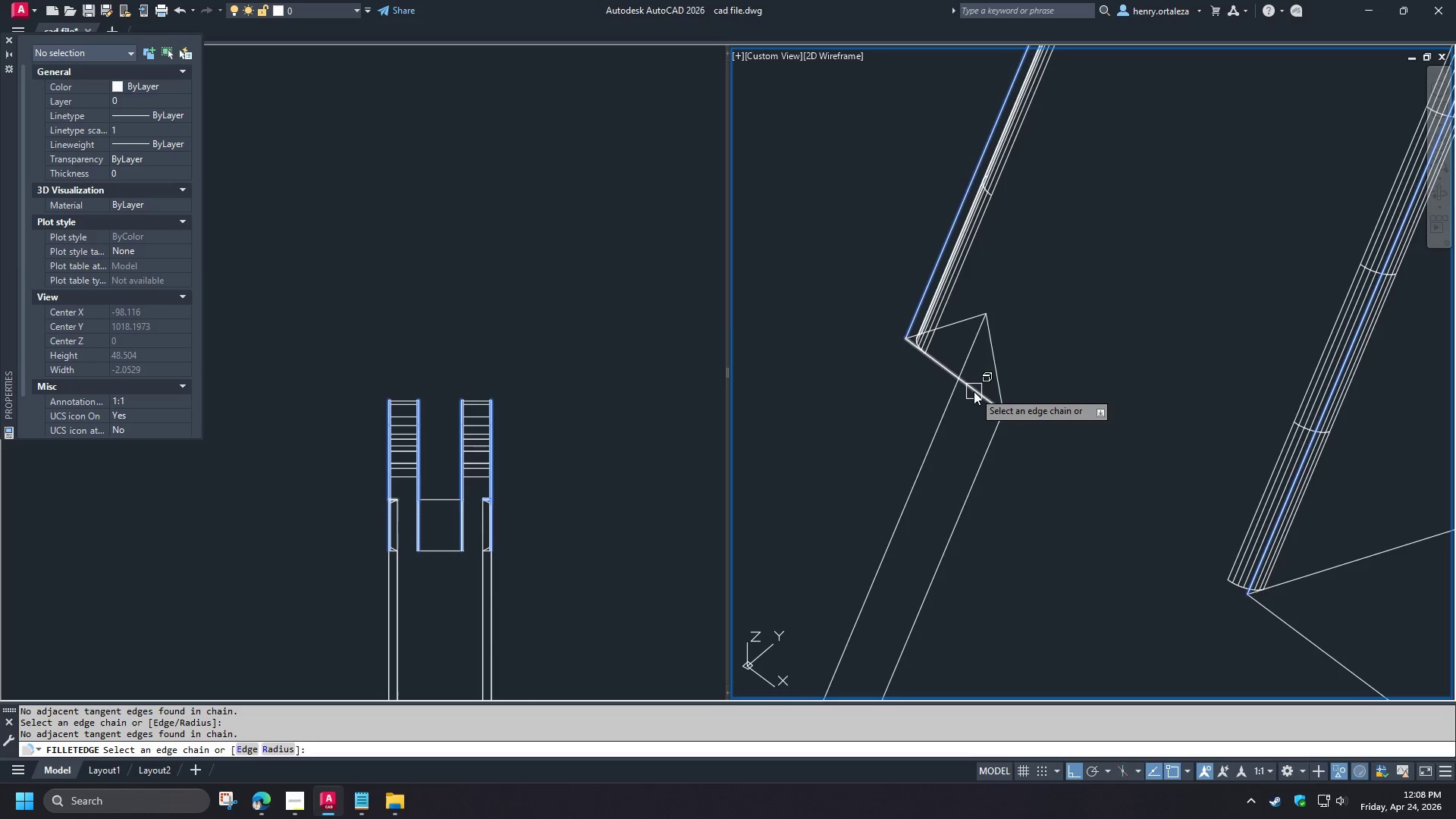 
left_click([974, 391])
 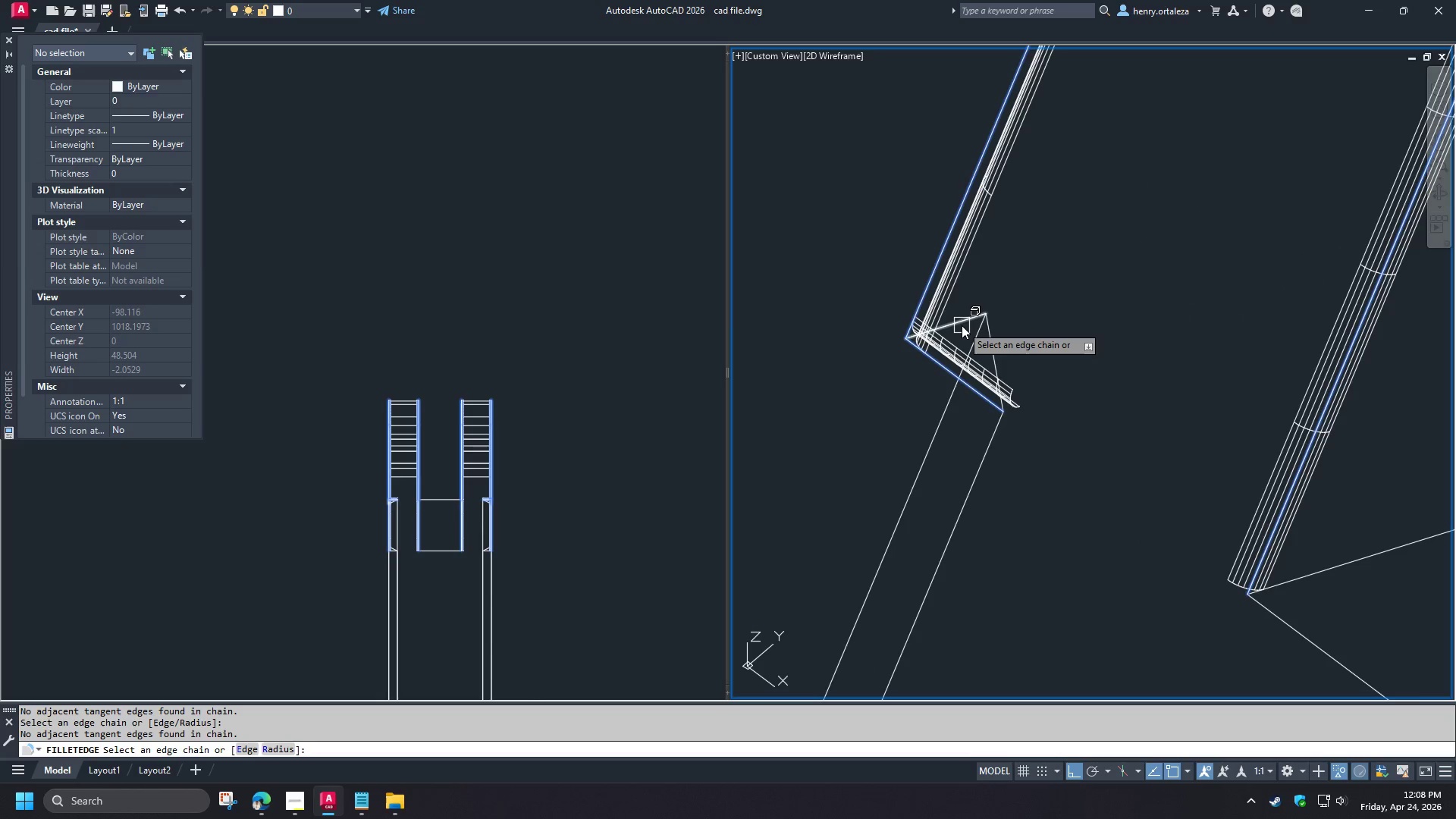 
left_click([962, 325])
 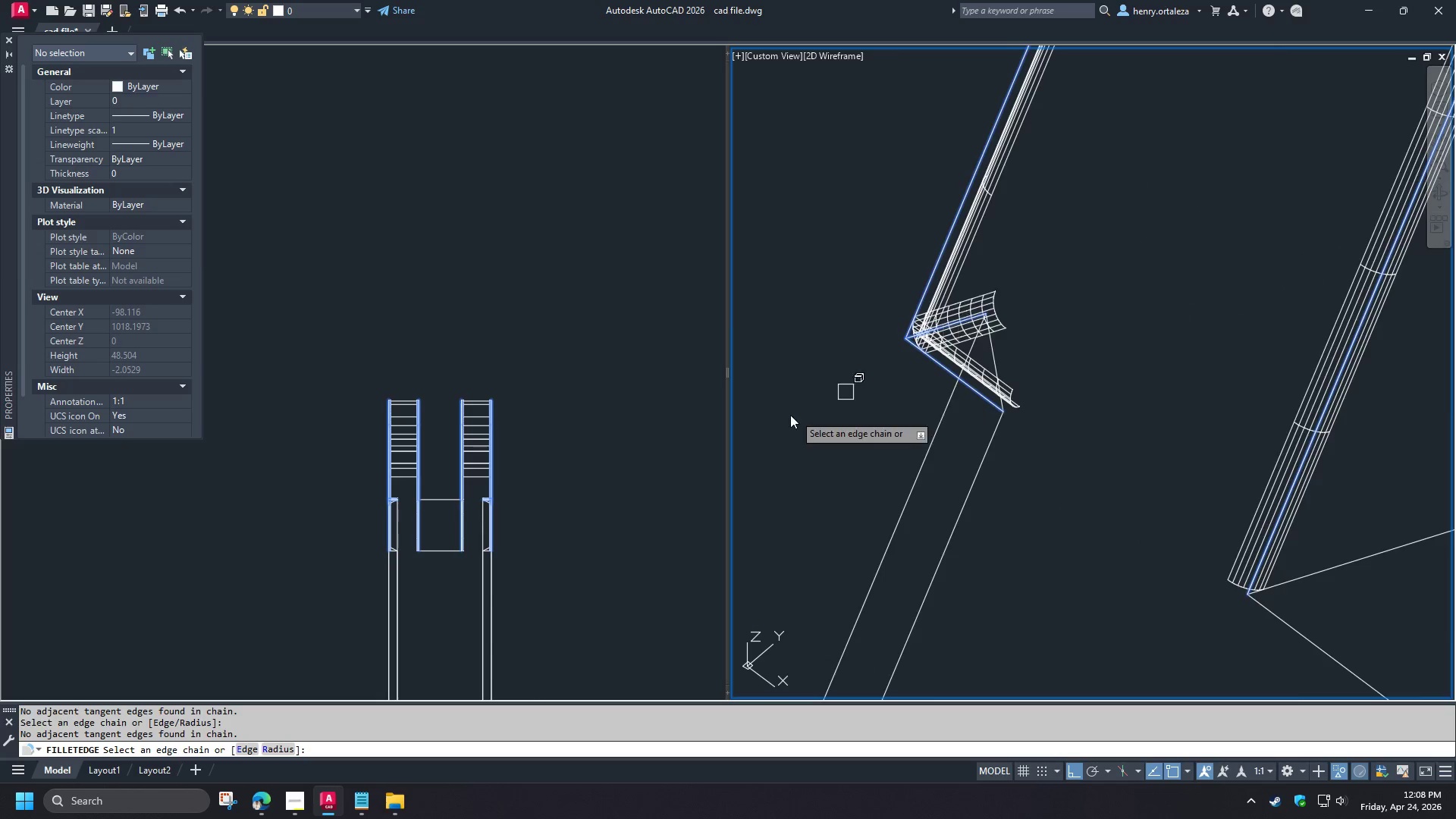 
scroll: coordinate [791, 416], scroll_direction: down, amount: 3.0
 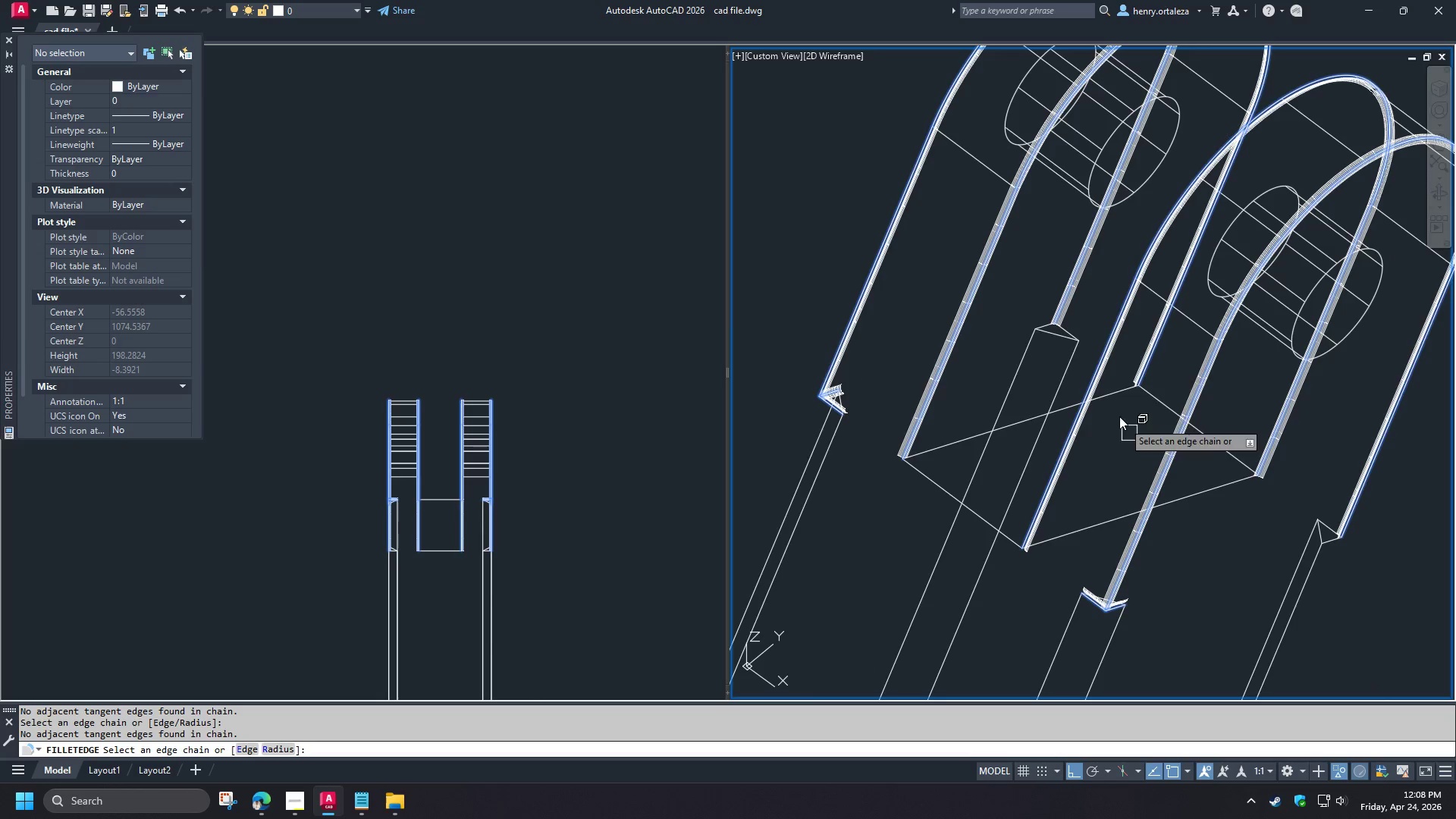 
scroll: coordinate [1060, 325], scroll_direction: up, amount: 3.0
 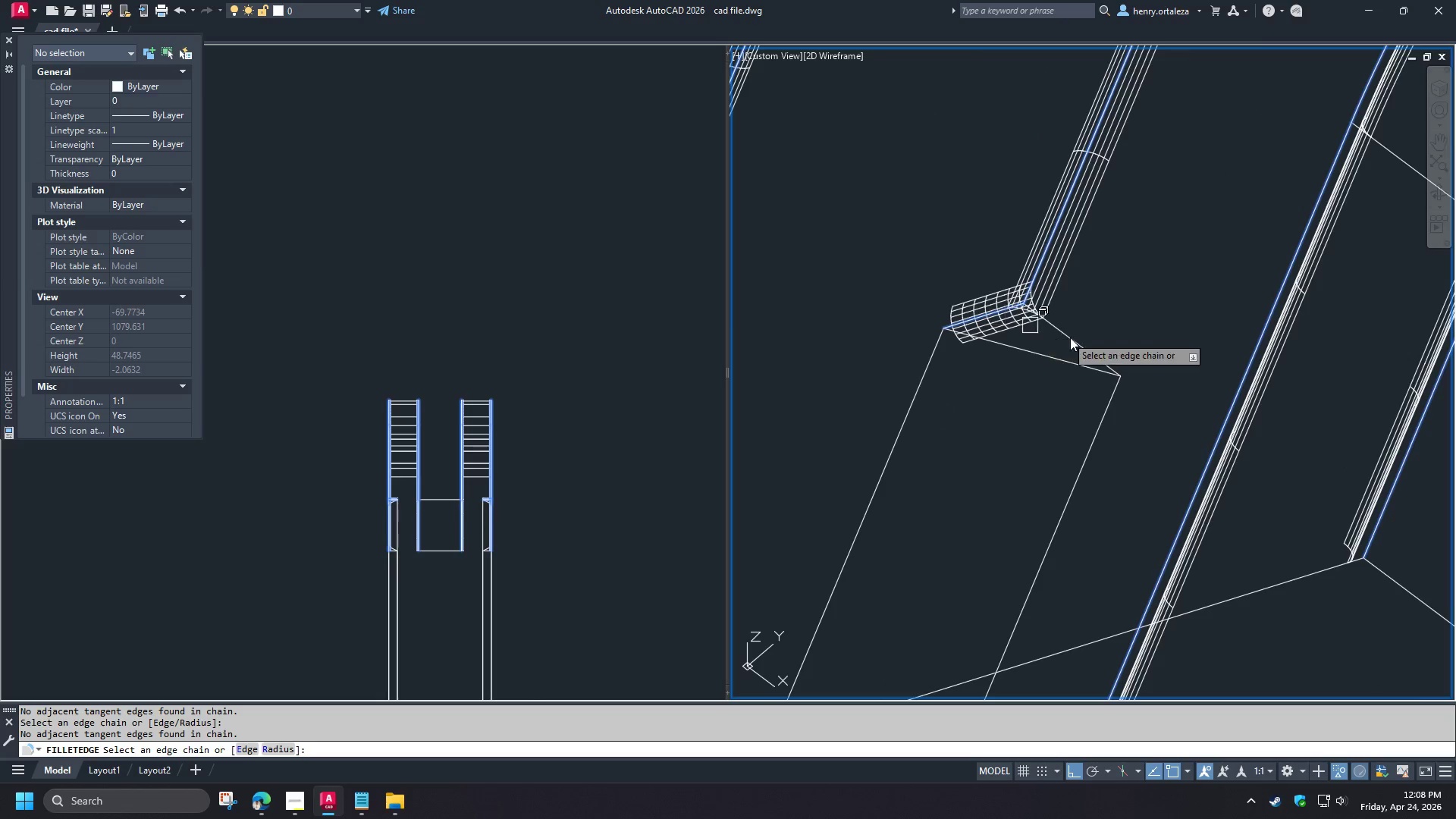 
left_click([1072, 337])
 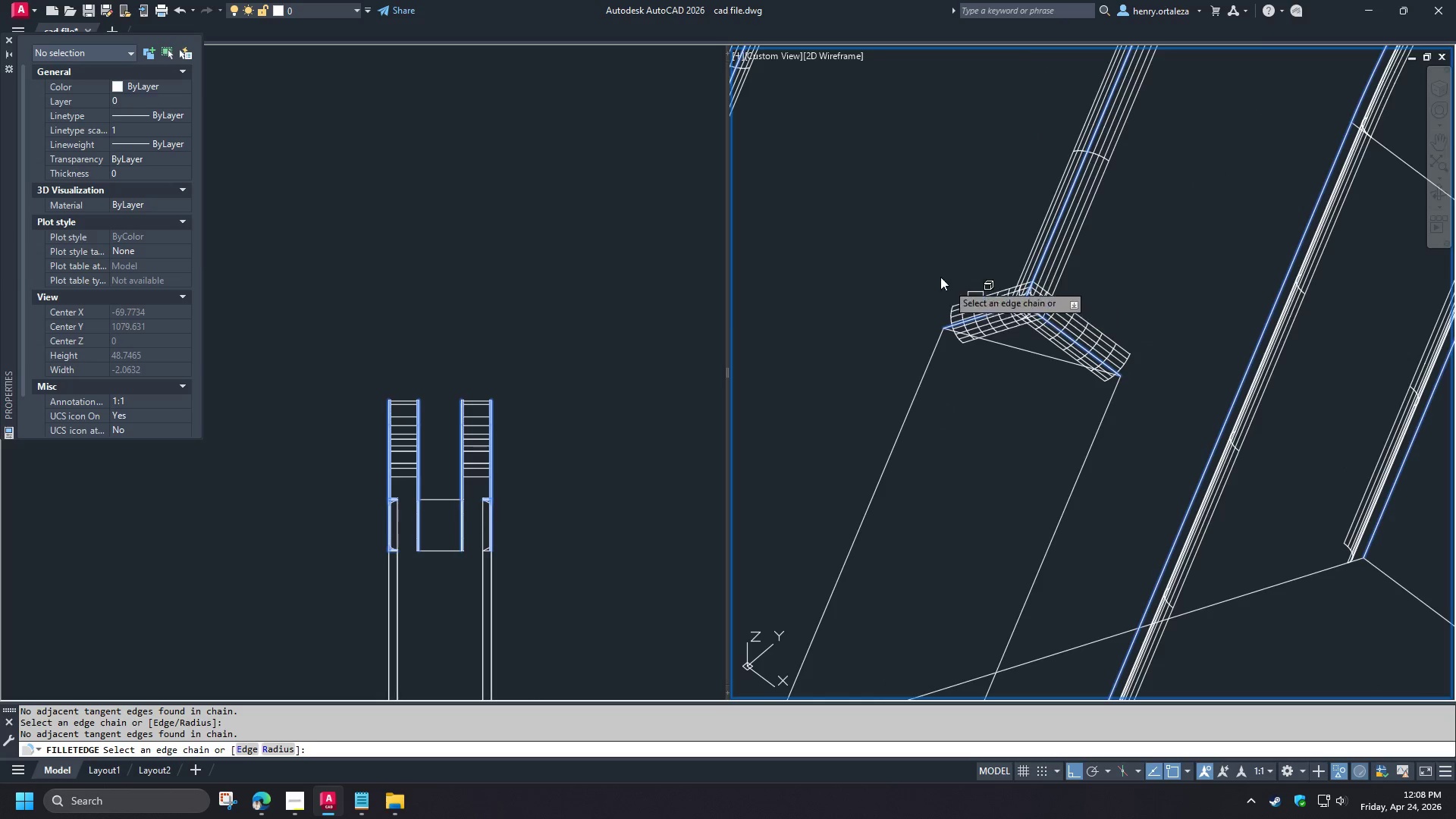 
scroll: coordinate [932, 270], scroll_direction: down, amount: 5.0
 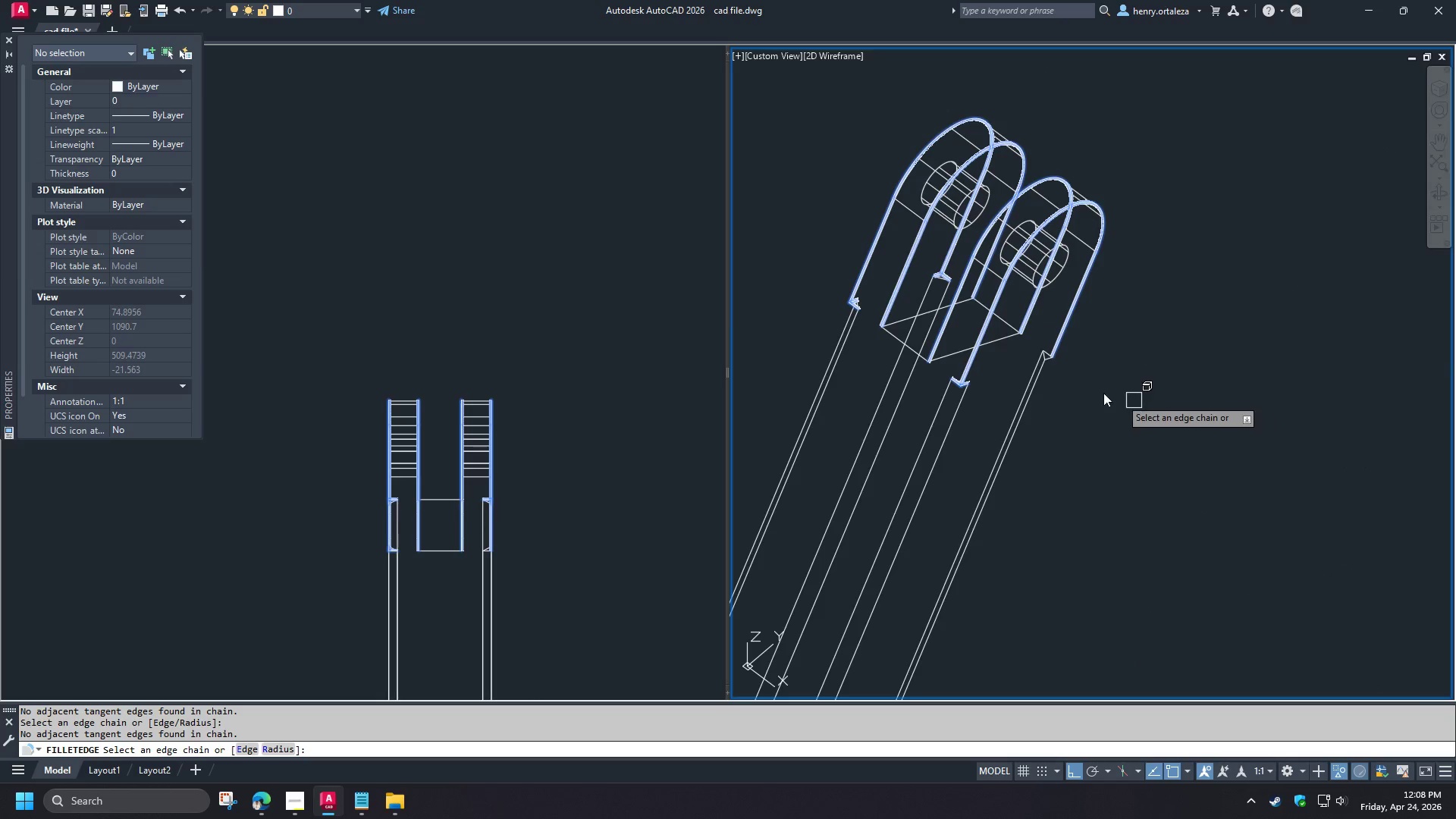 
scroll: coordinate [1023, 331], scroll_direction: up, amount: 4.0
 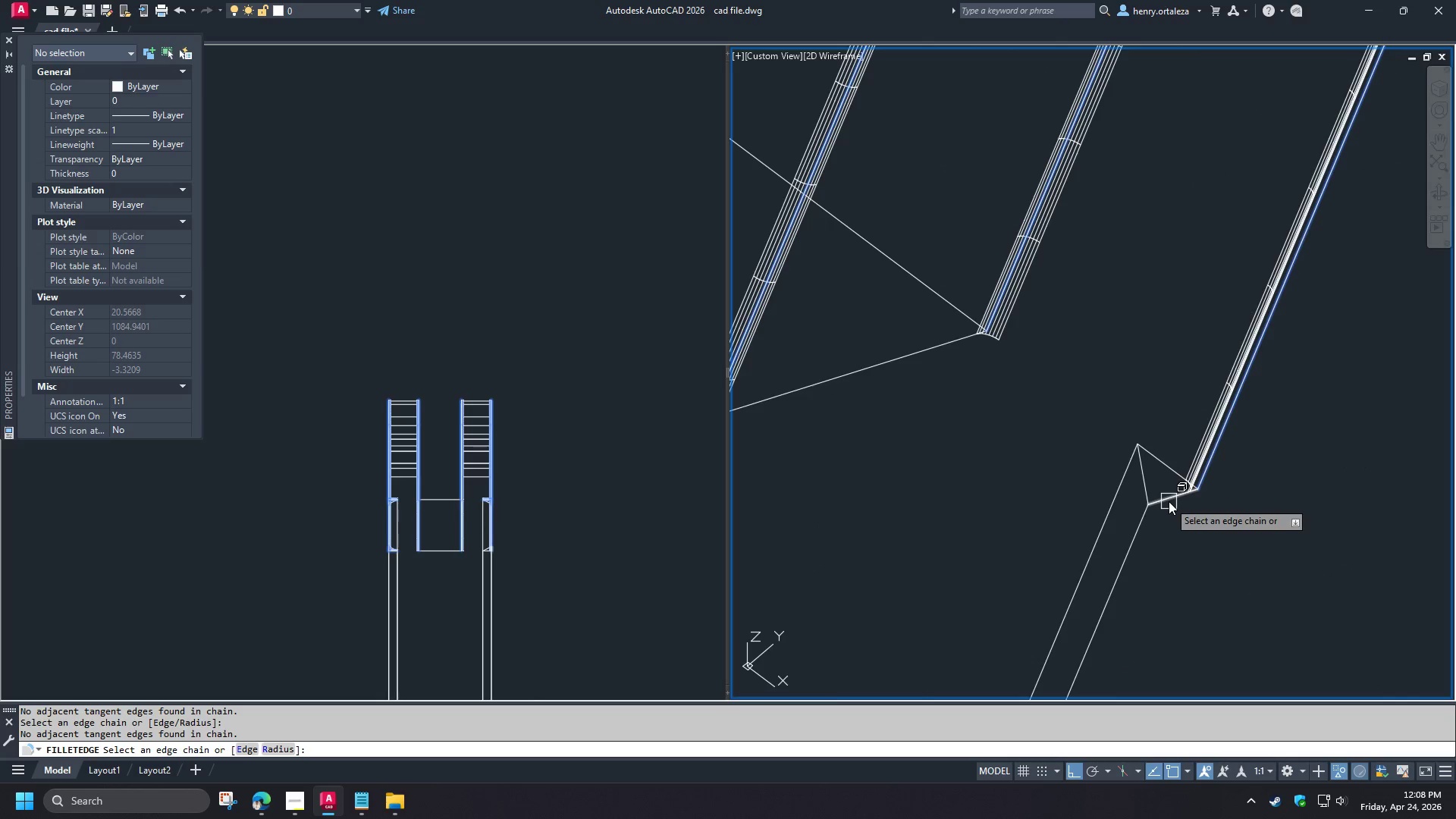 
left_click([1169, 501])
 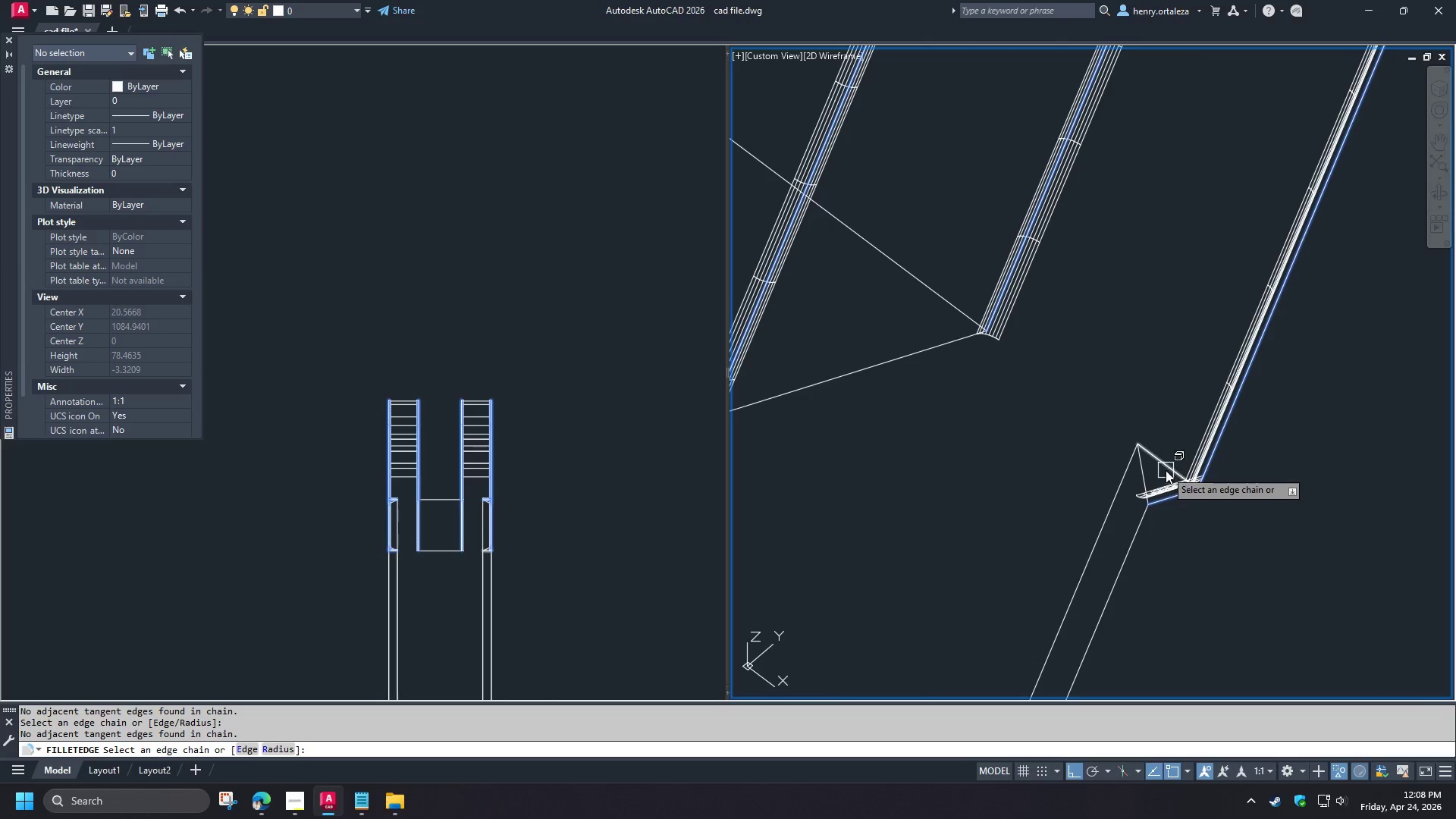 
left_click([1162, 469])
 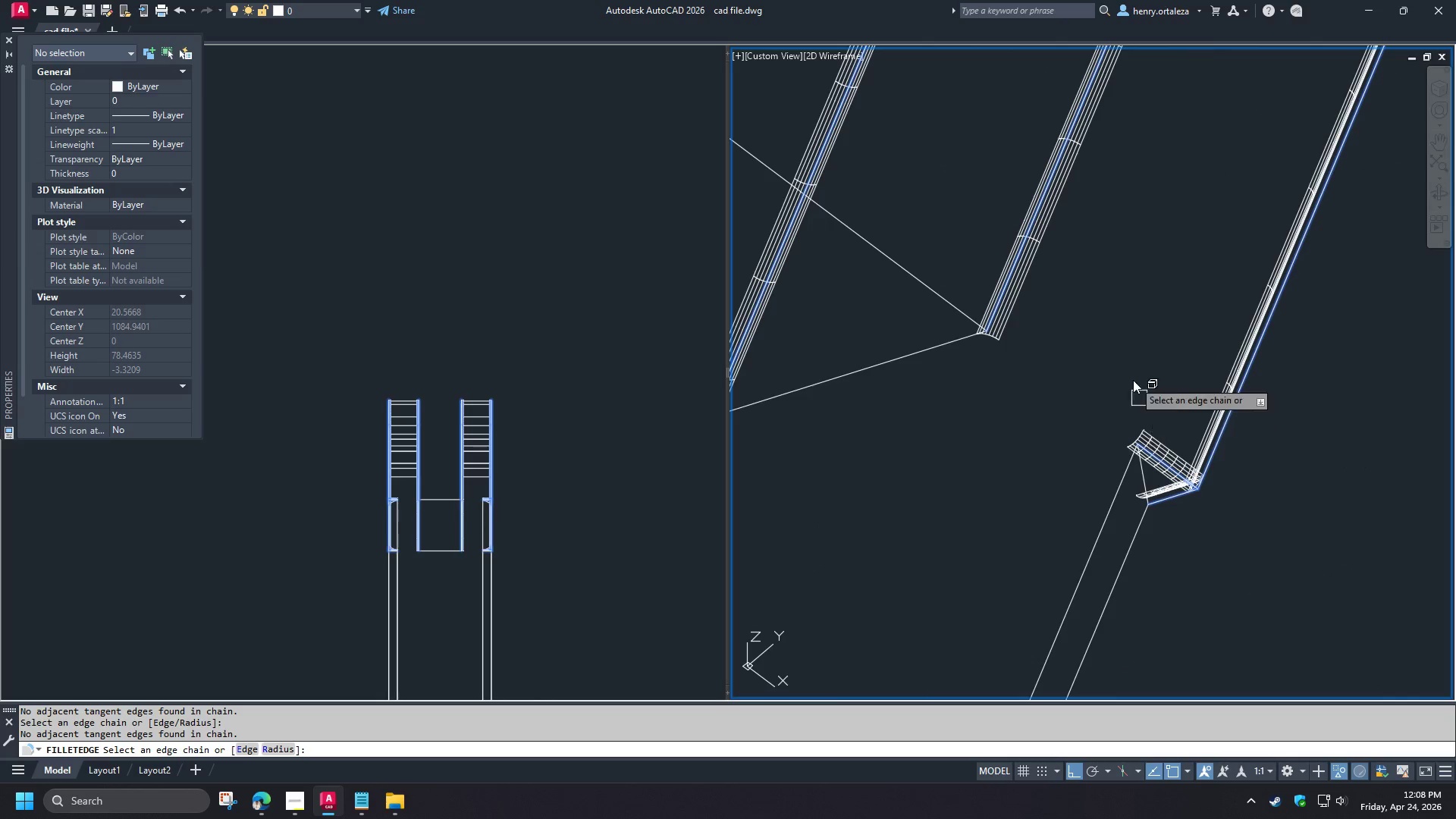 
scroll: coordinate [1135, 384], scroll_direction: down, amount: 4.0
 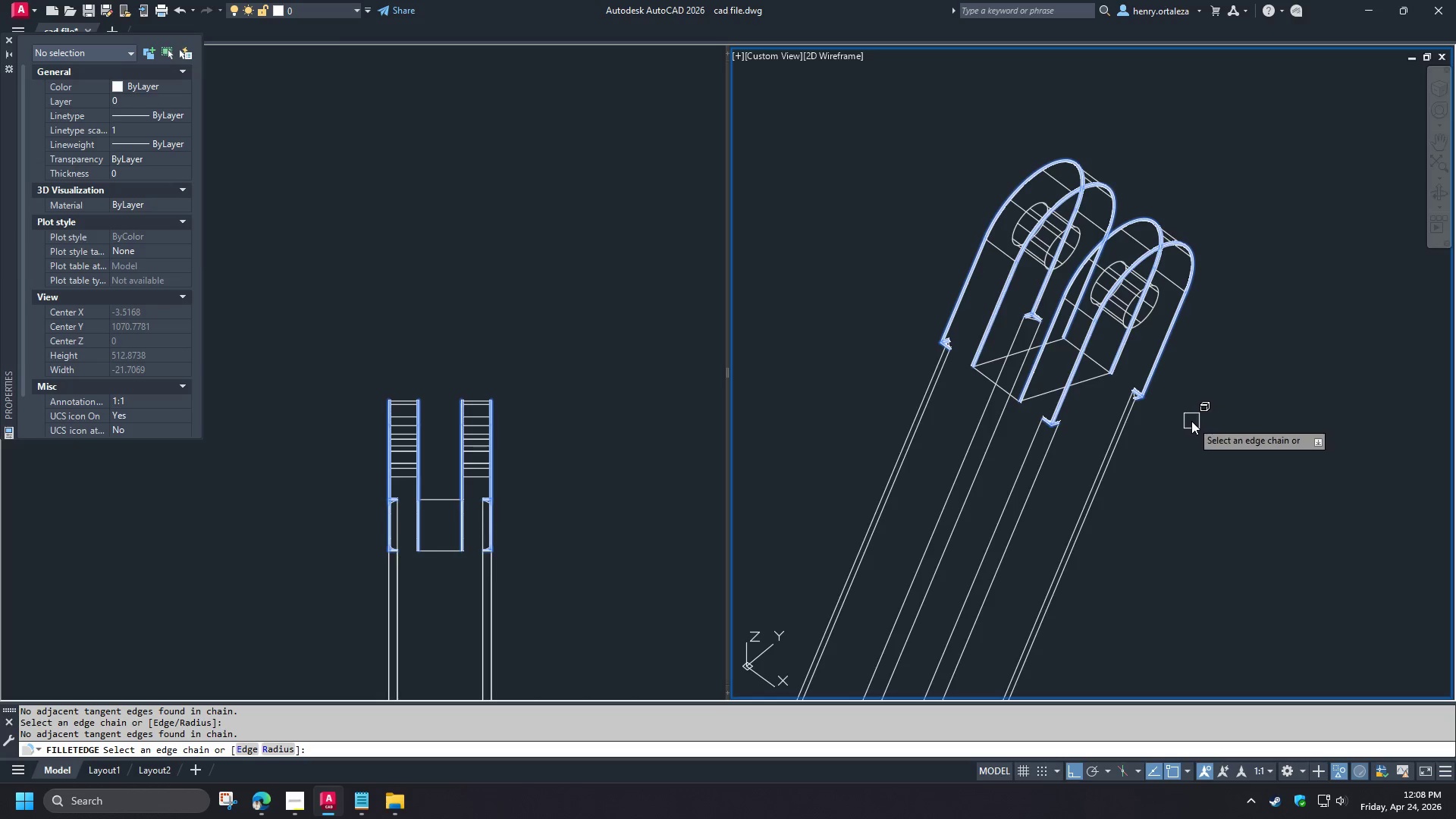 
key(Space)
 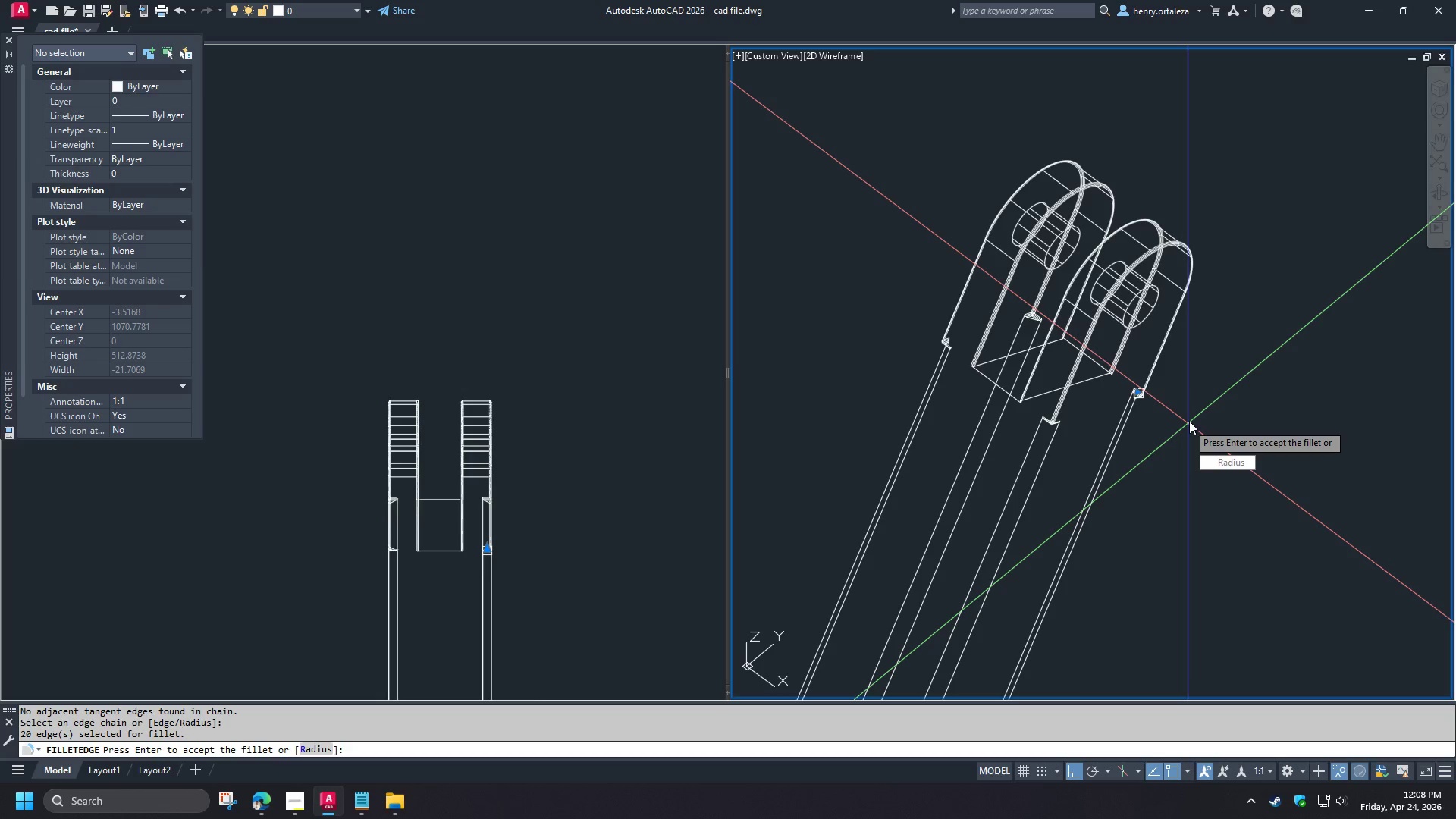 
key(Space)
 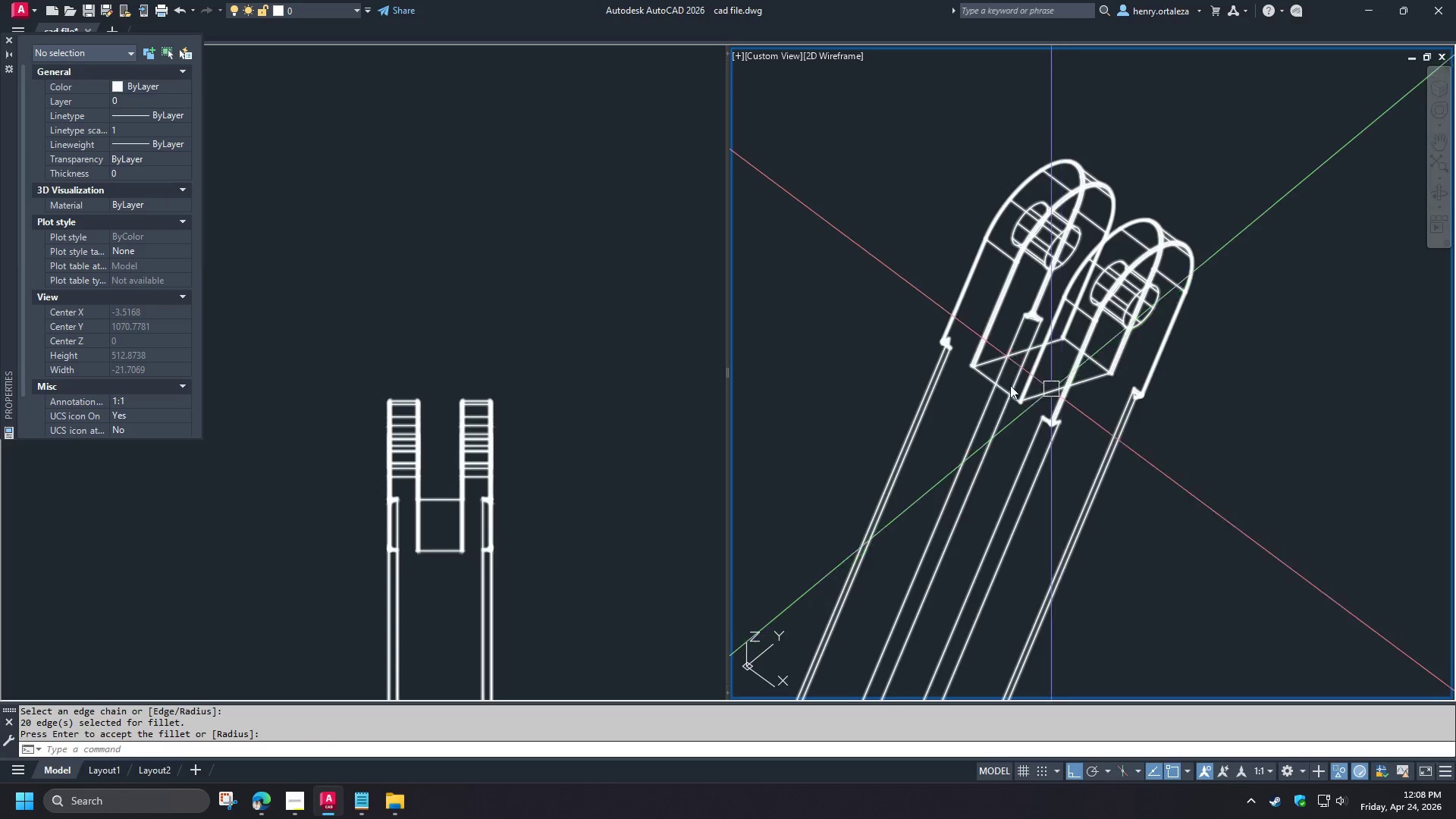 
key(Space)
 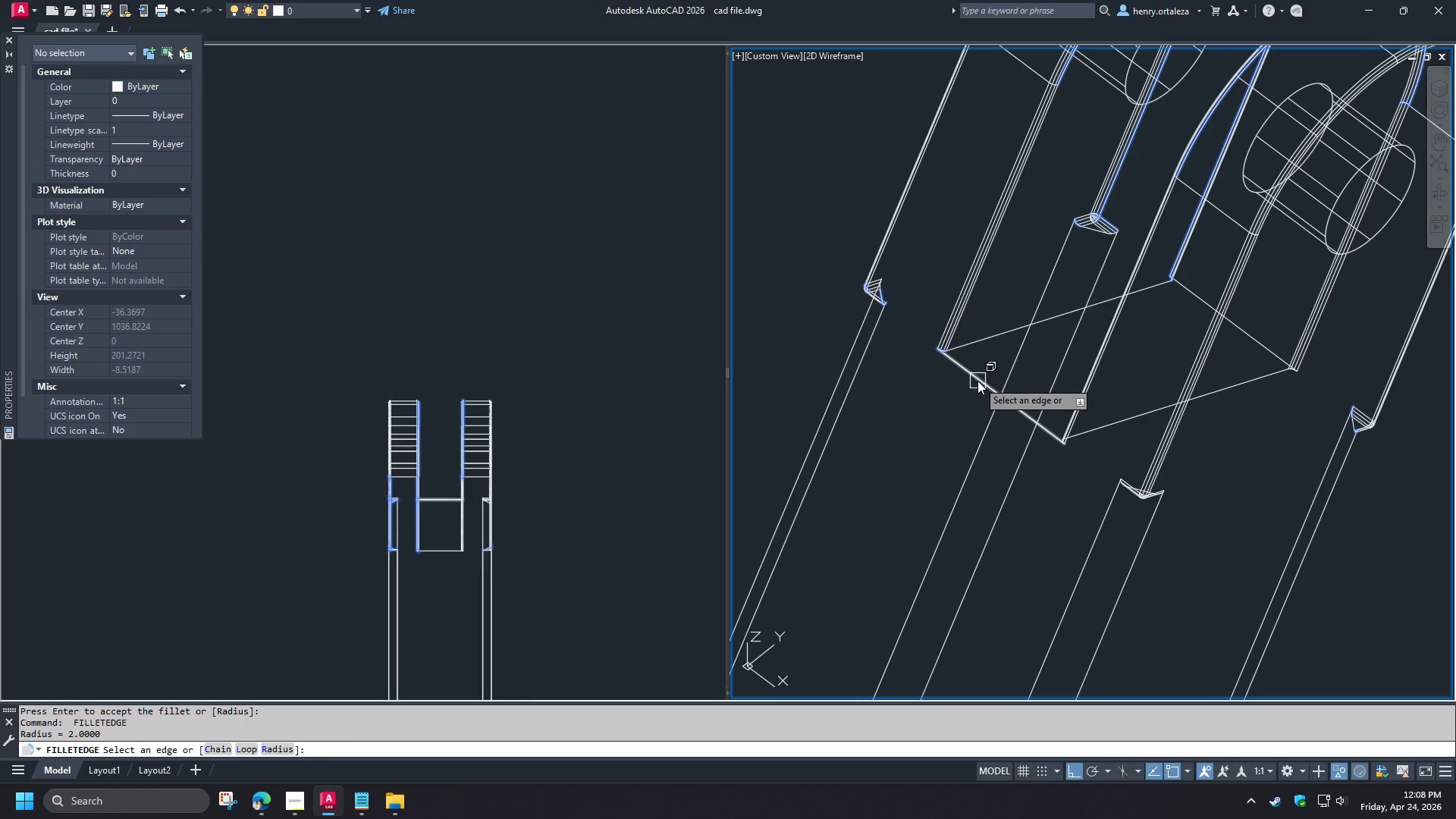 
left_click([977, 381])
 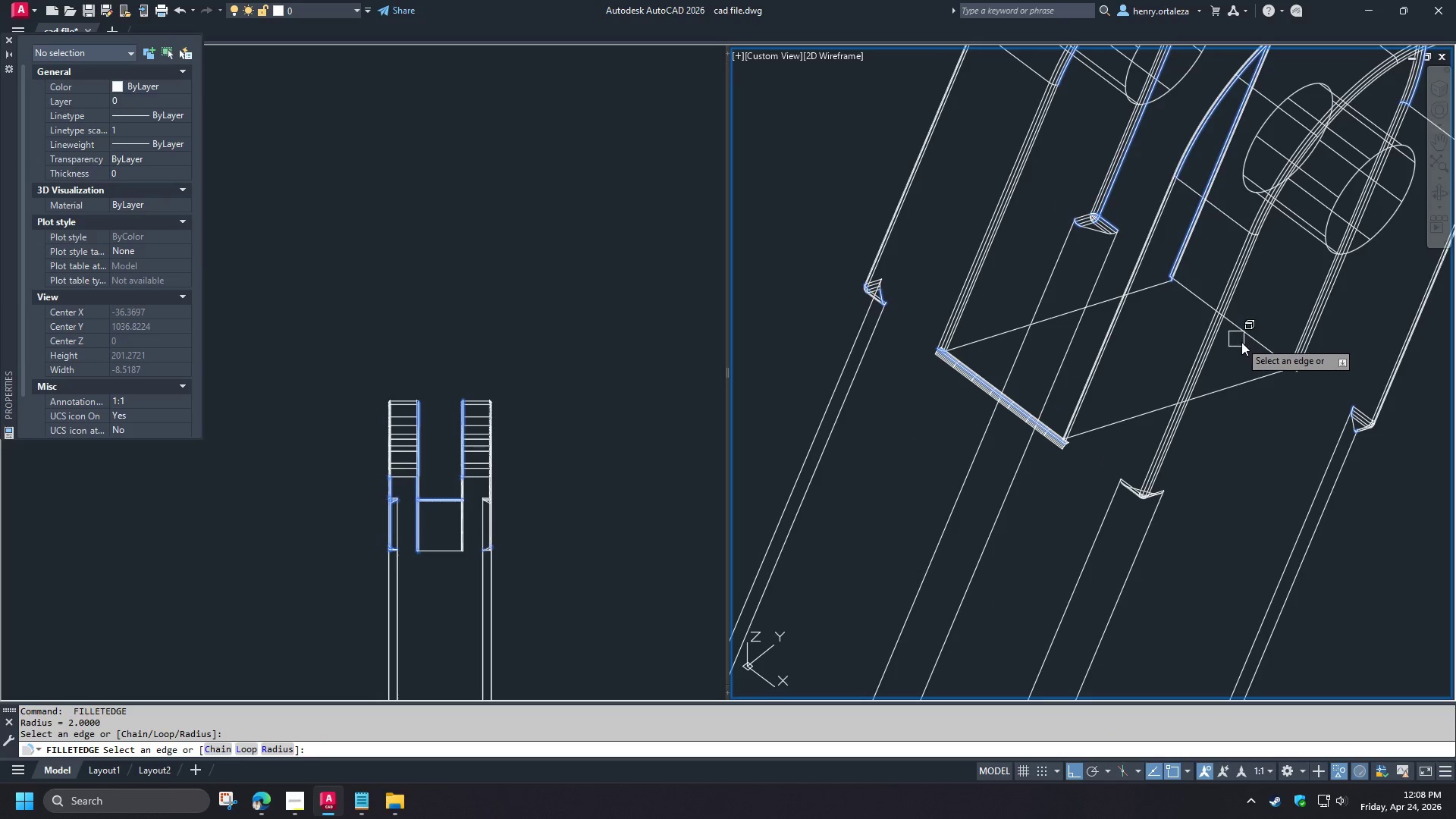 
scroll: coordinate [989, 377], scroll_direction: up, amount: 2.0
 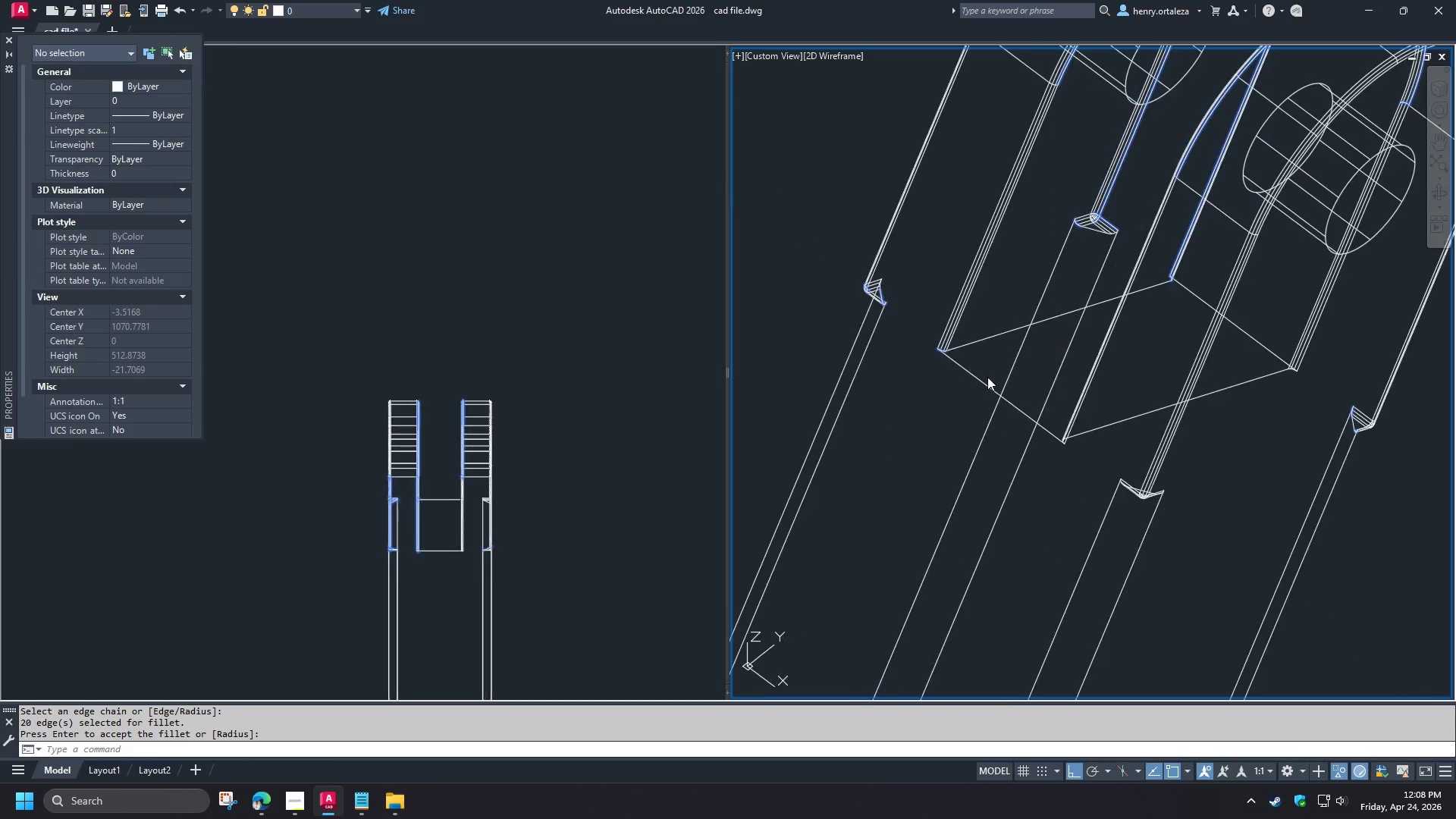 
left_click([1244, 342])
 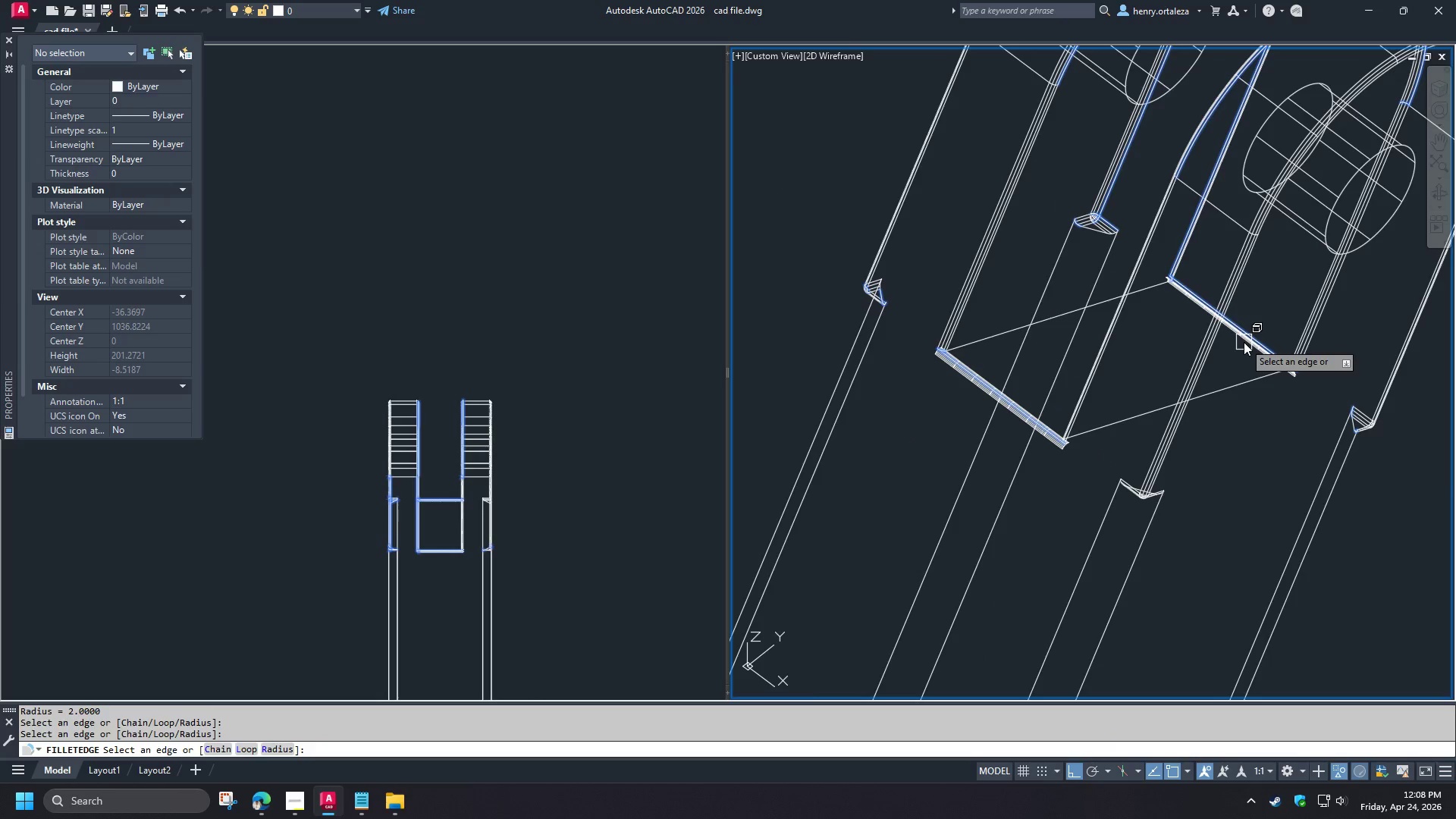 
key(Space)
 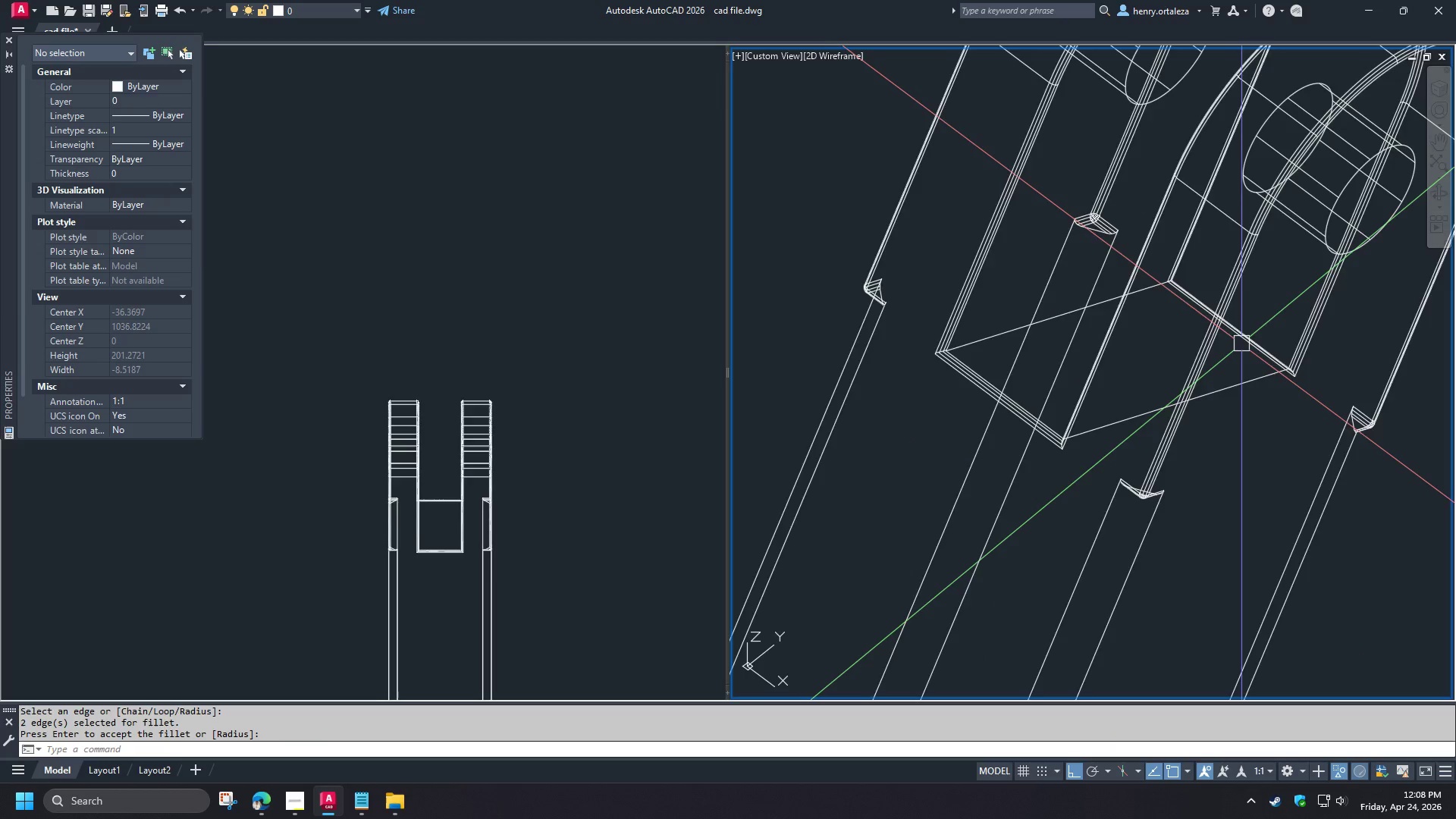 
key(Space)
 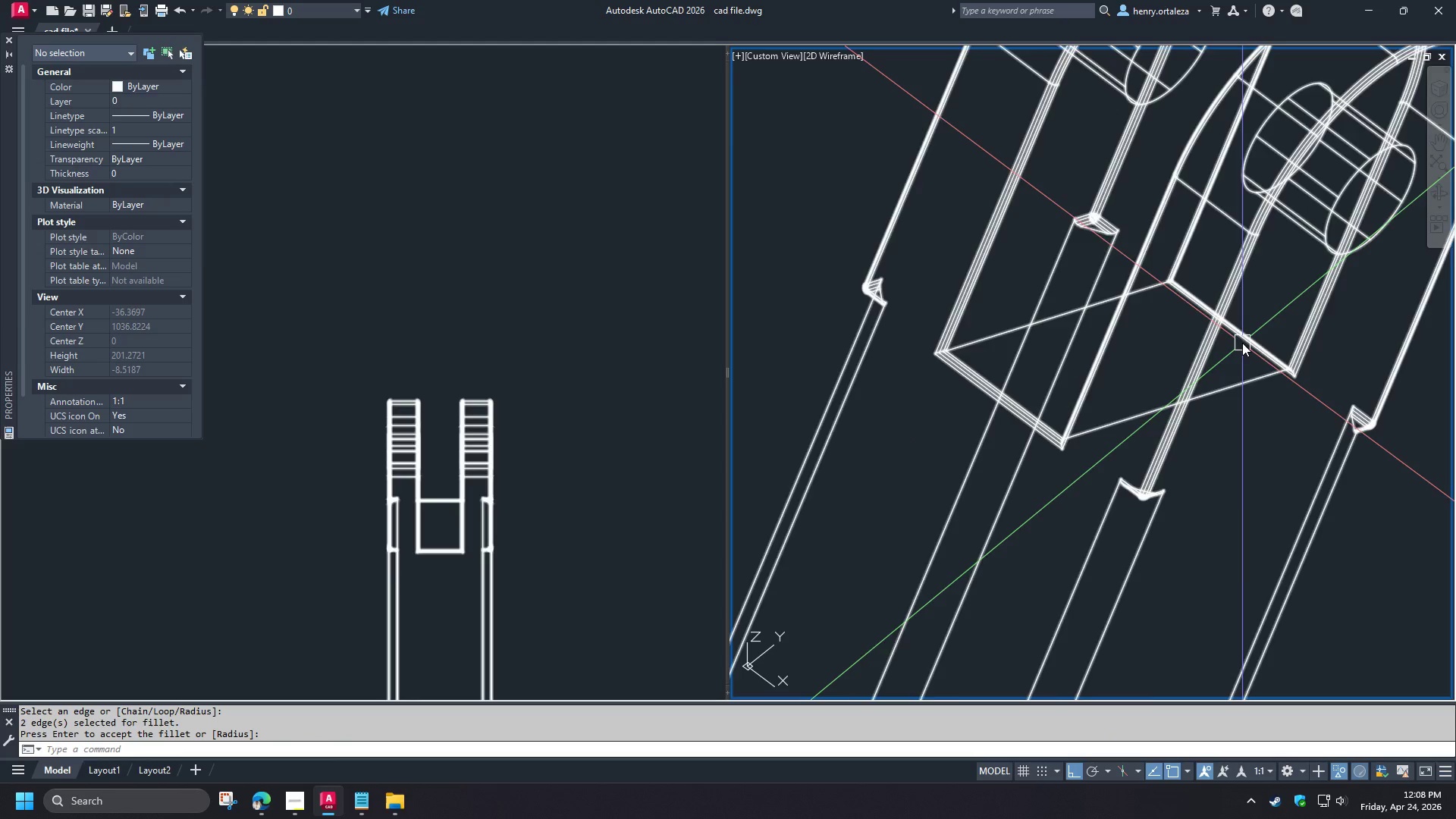 
scroll: coordinate [1241, 342], scroll_direction: down, amount: 4.0
 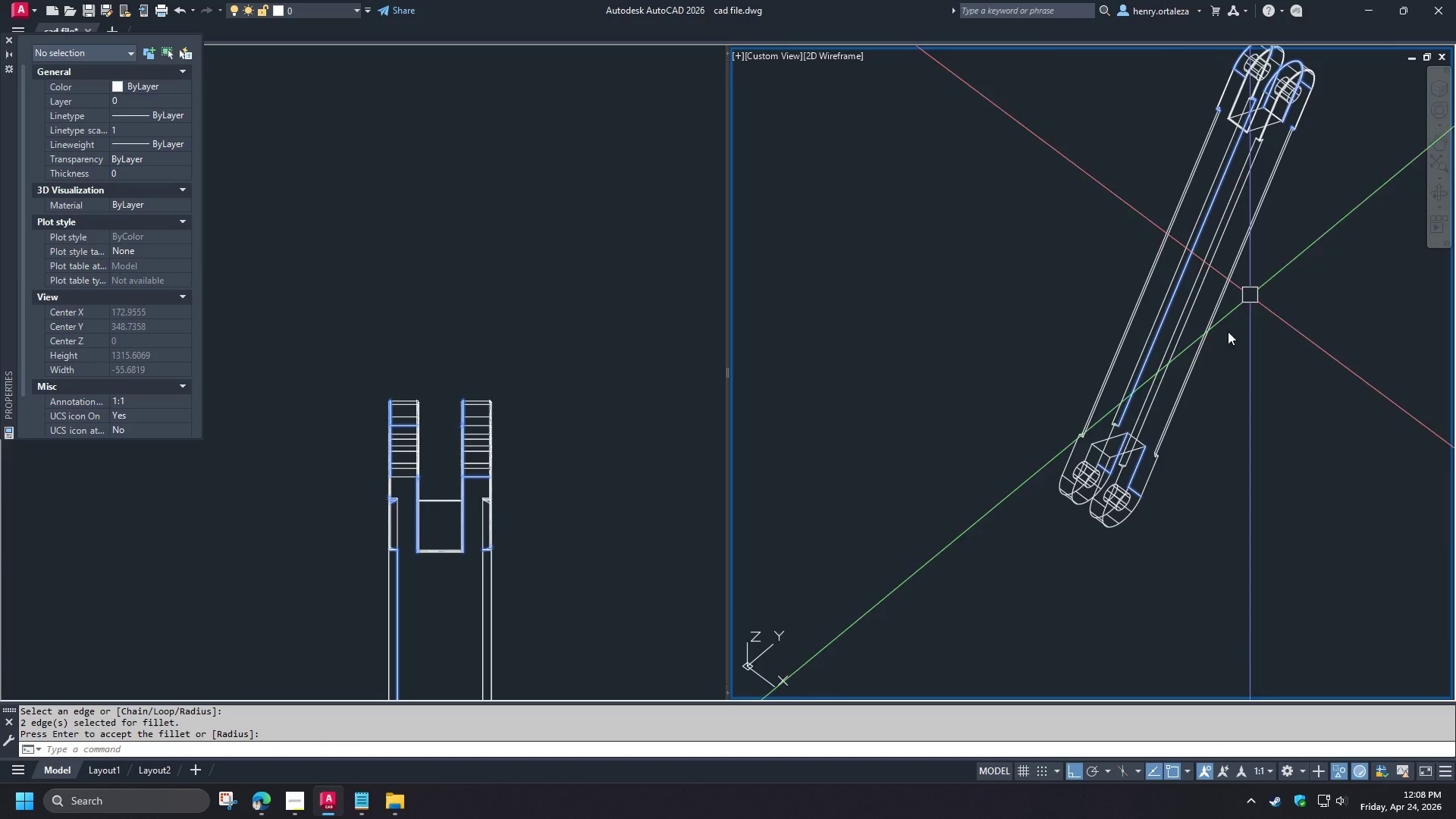 
scroll: coordinate [1075, 510], scroll_direction: up, amount: 3.0
 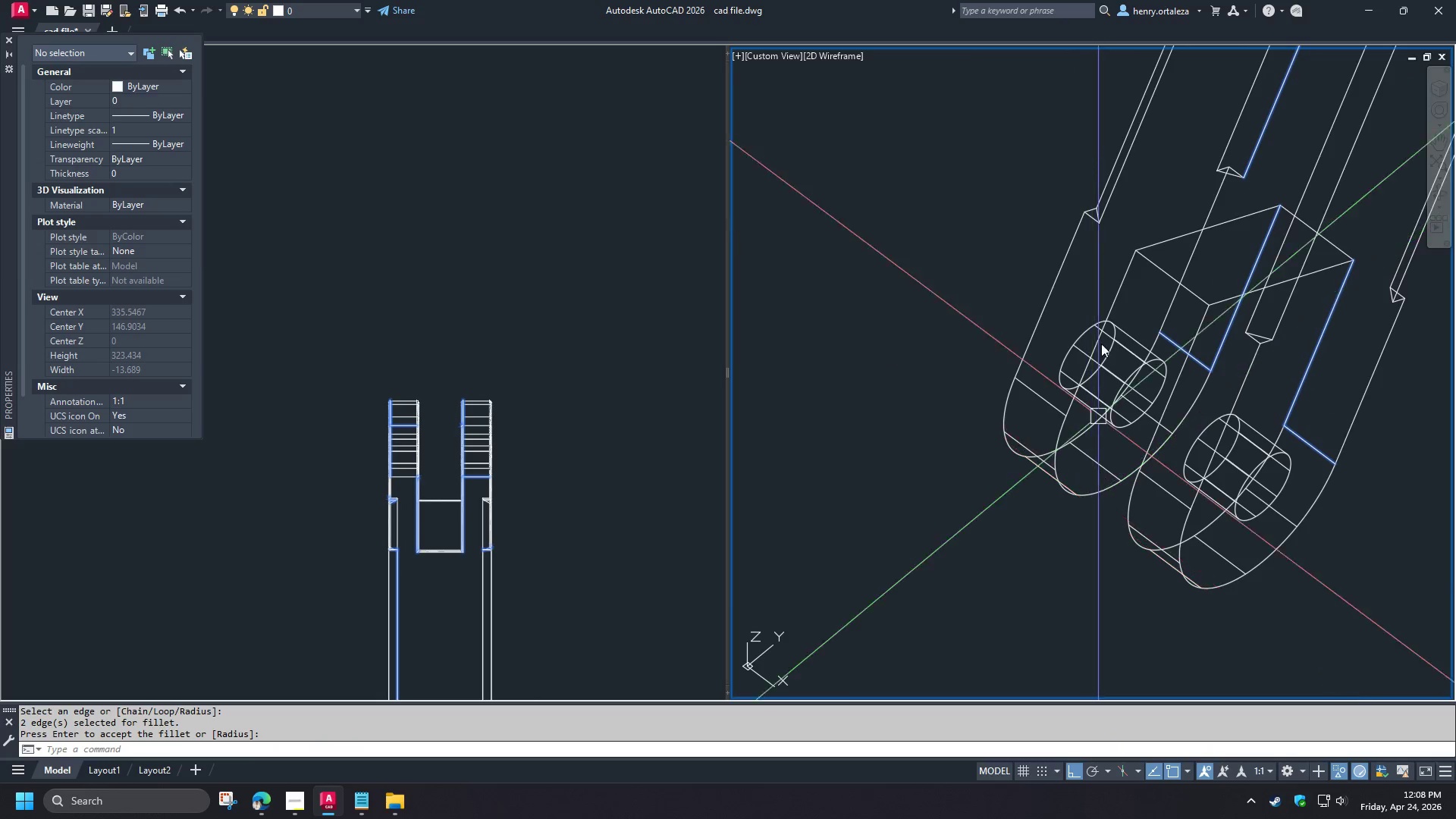 
key(Space)
 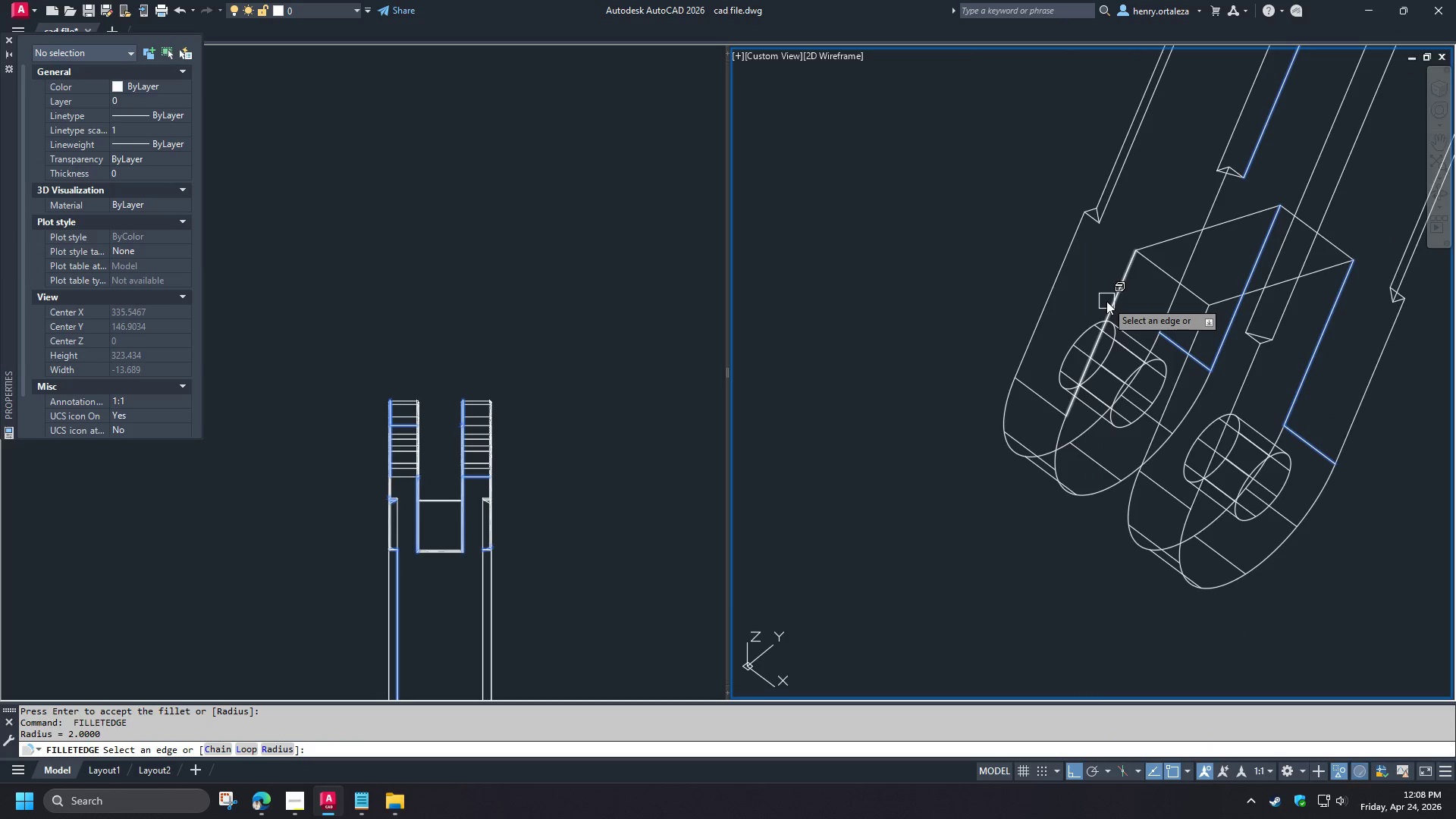 
key(C)
 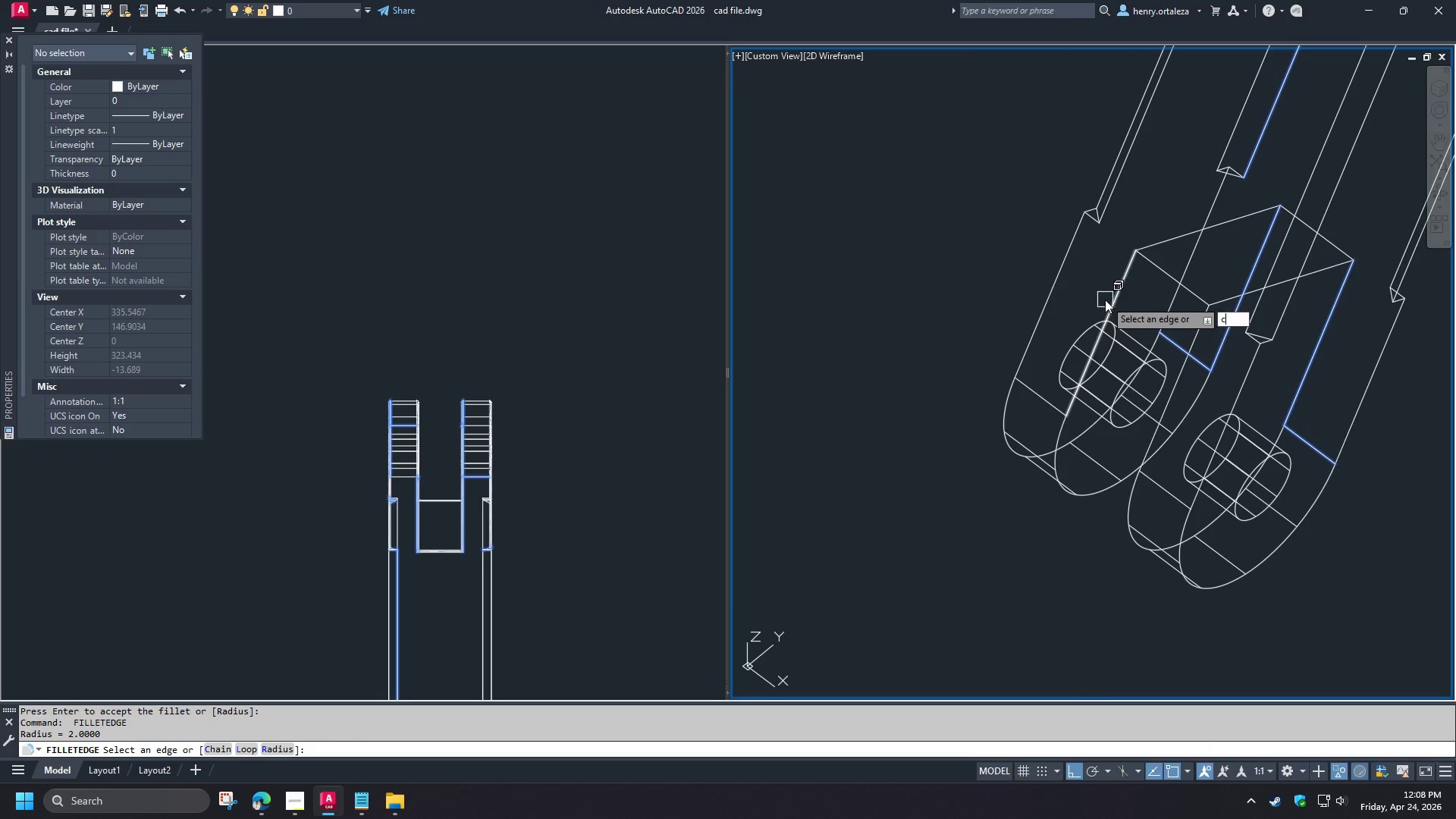 
key(Space)
 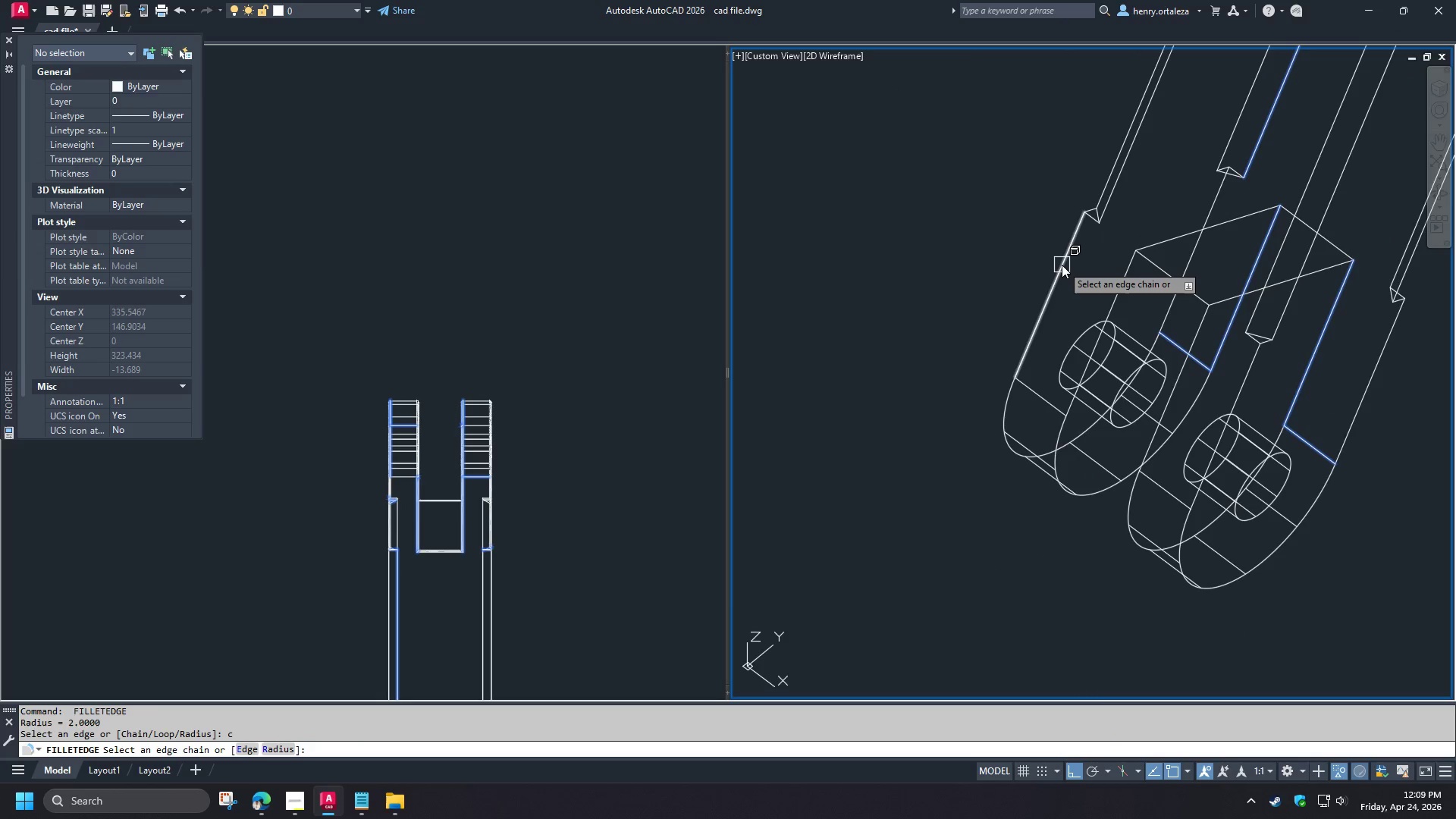 
left_click([1062, 265])
 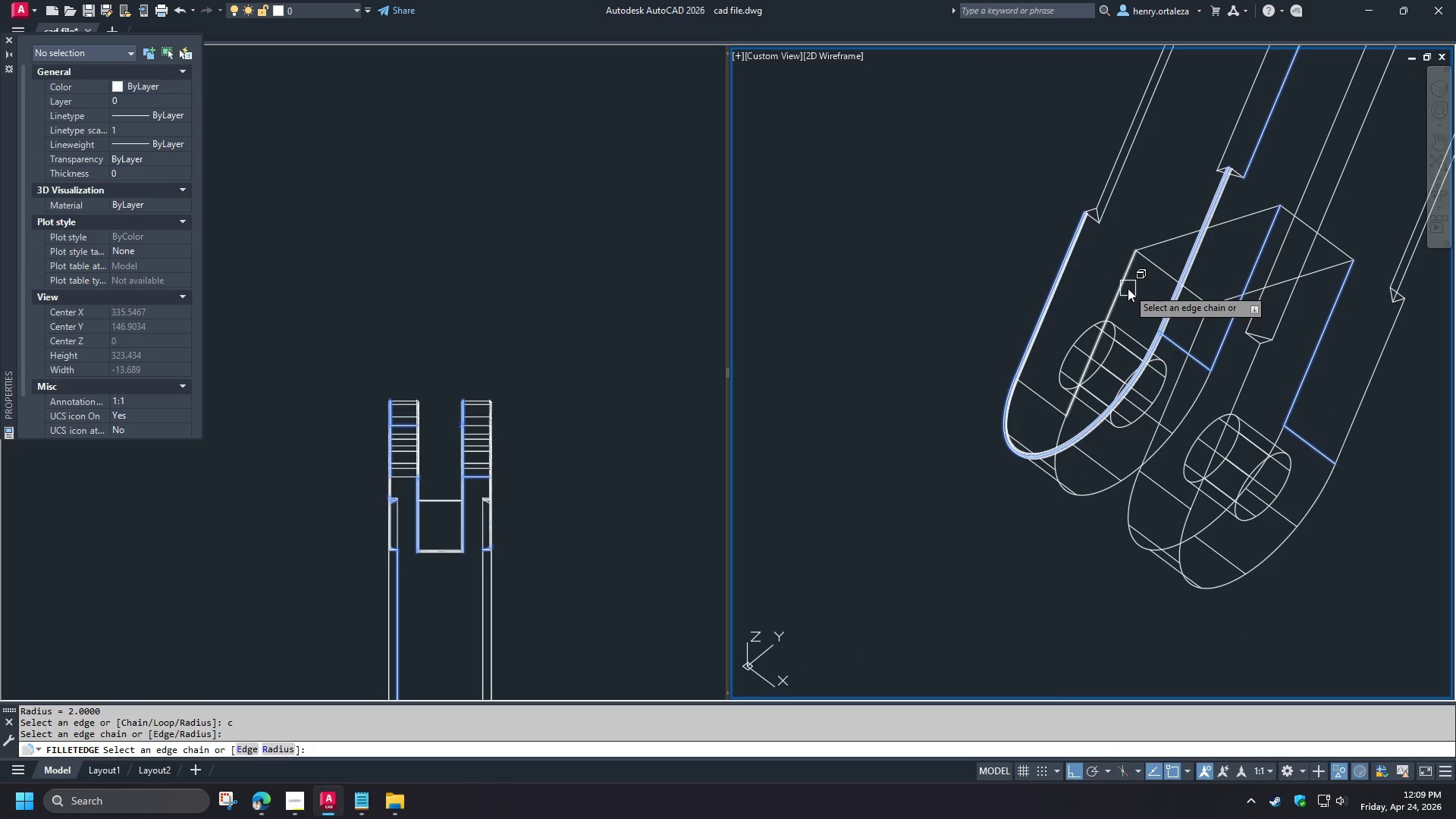 
left_click([1125, 286])
 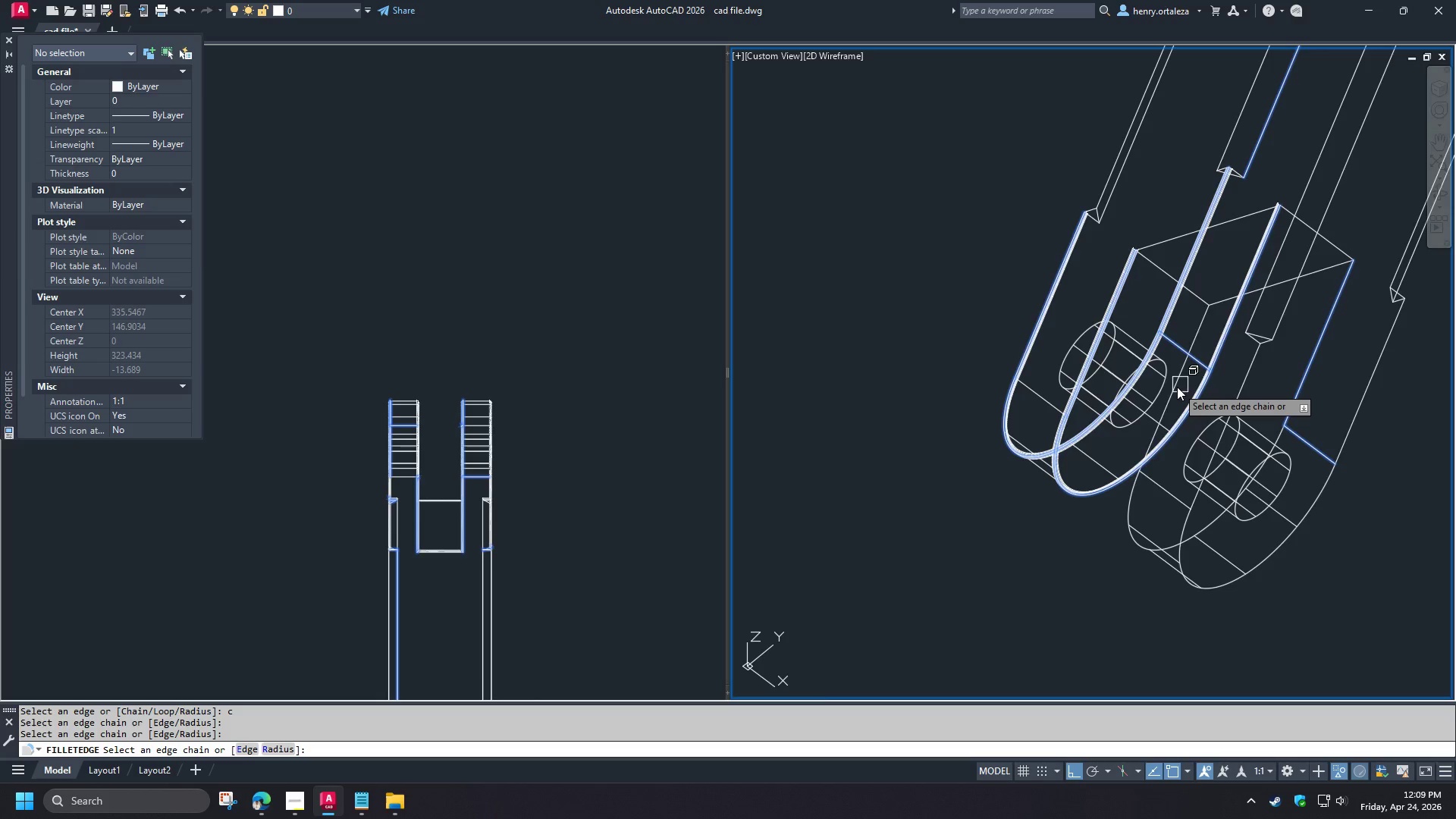 
left_click([1177, 387])
 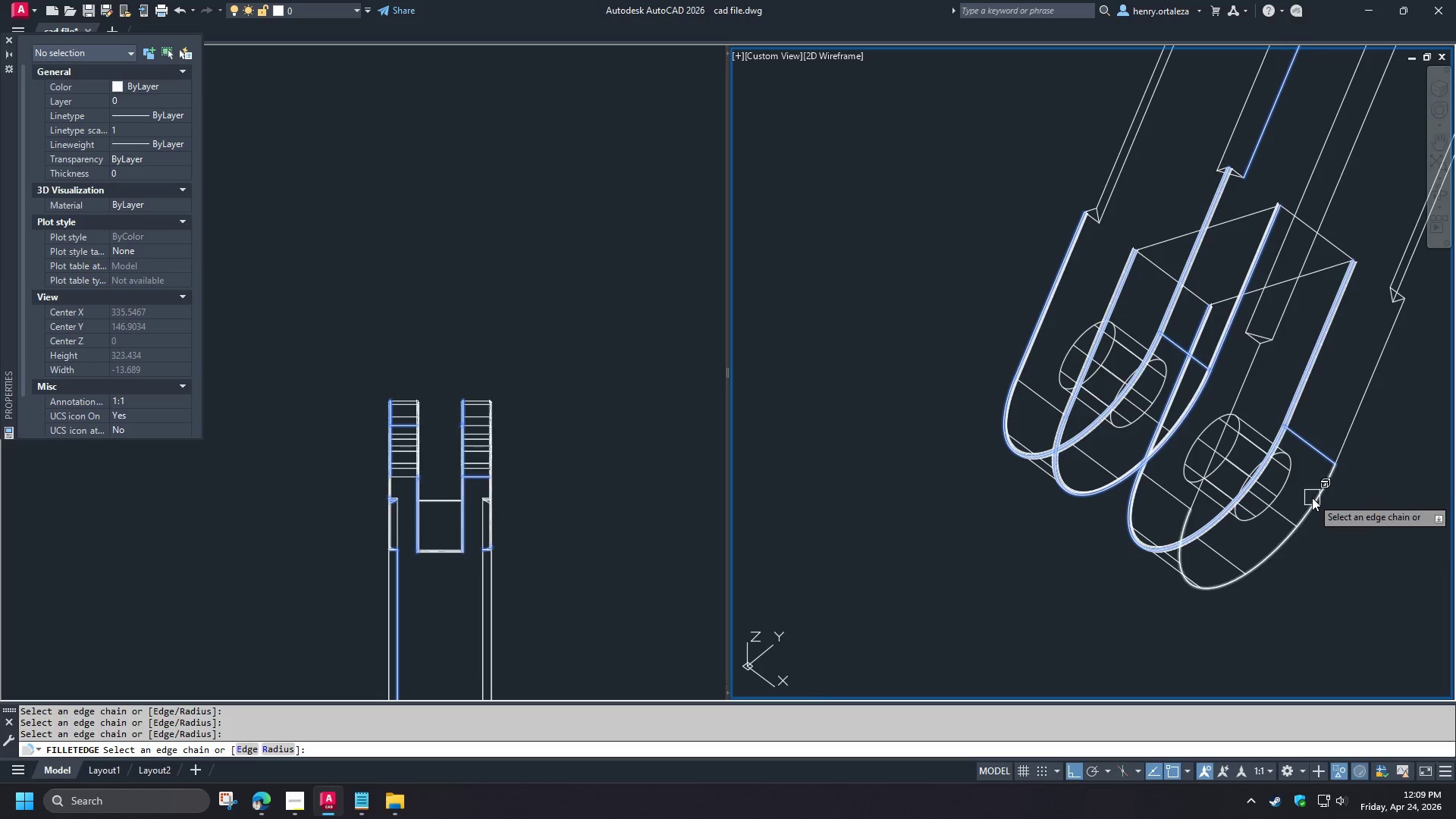 
left_click([1312, 497])
 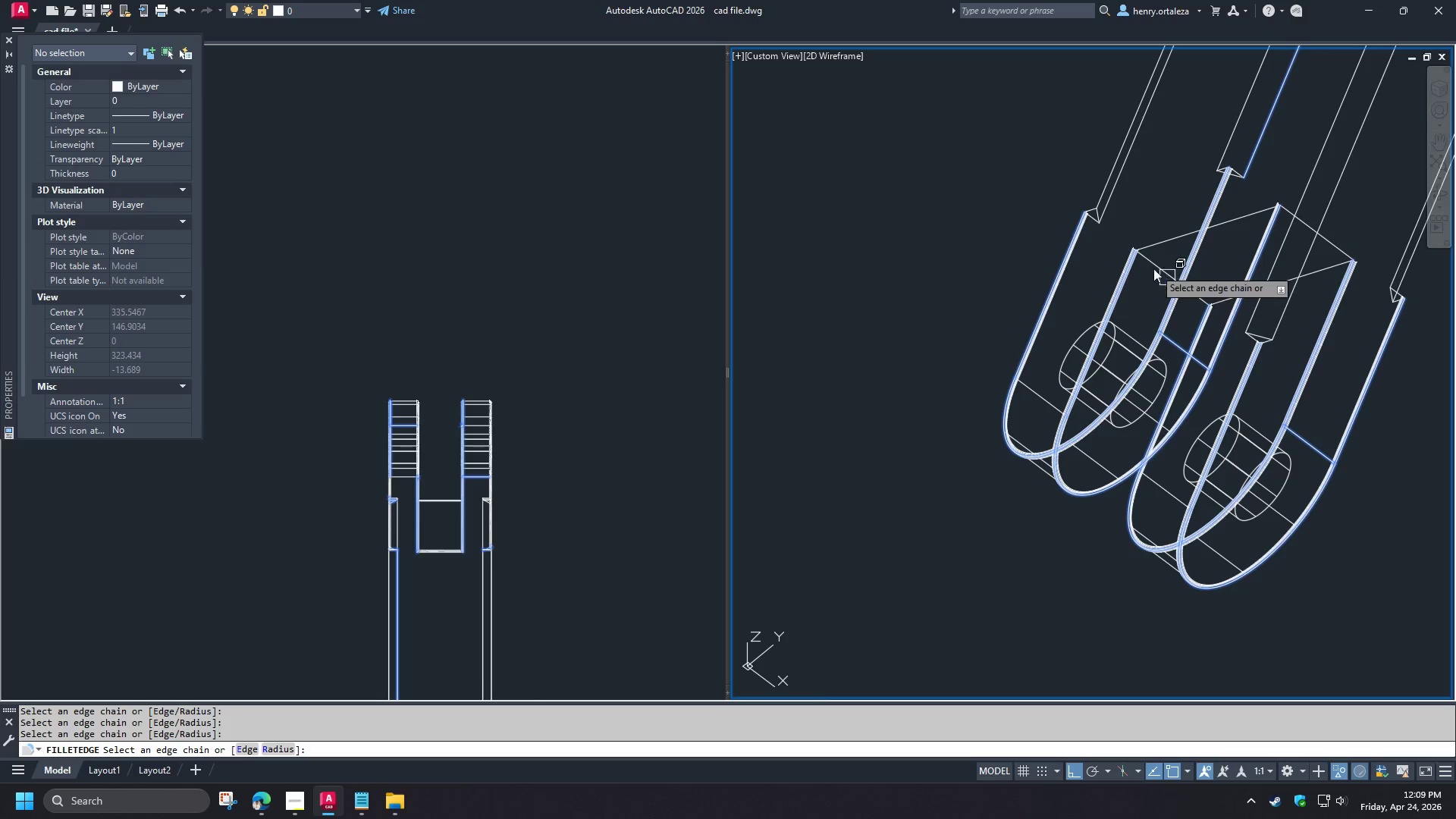 
left_click([1153, 270])
 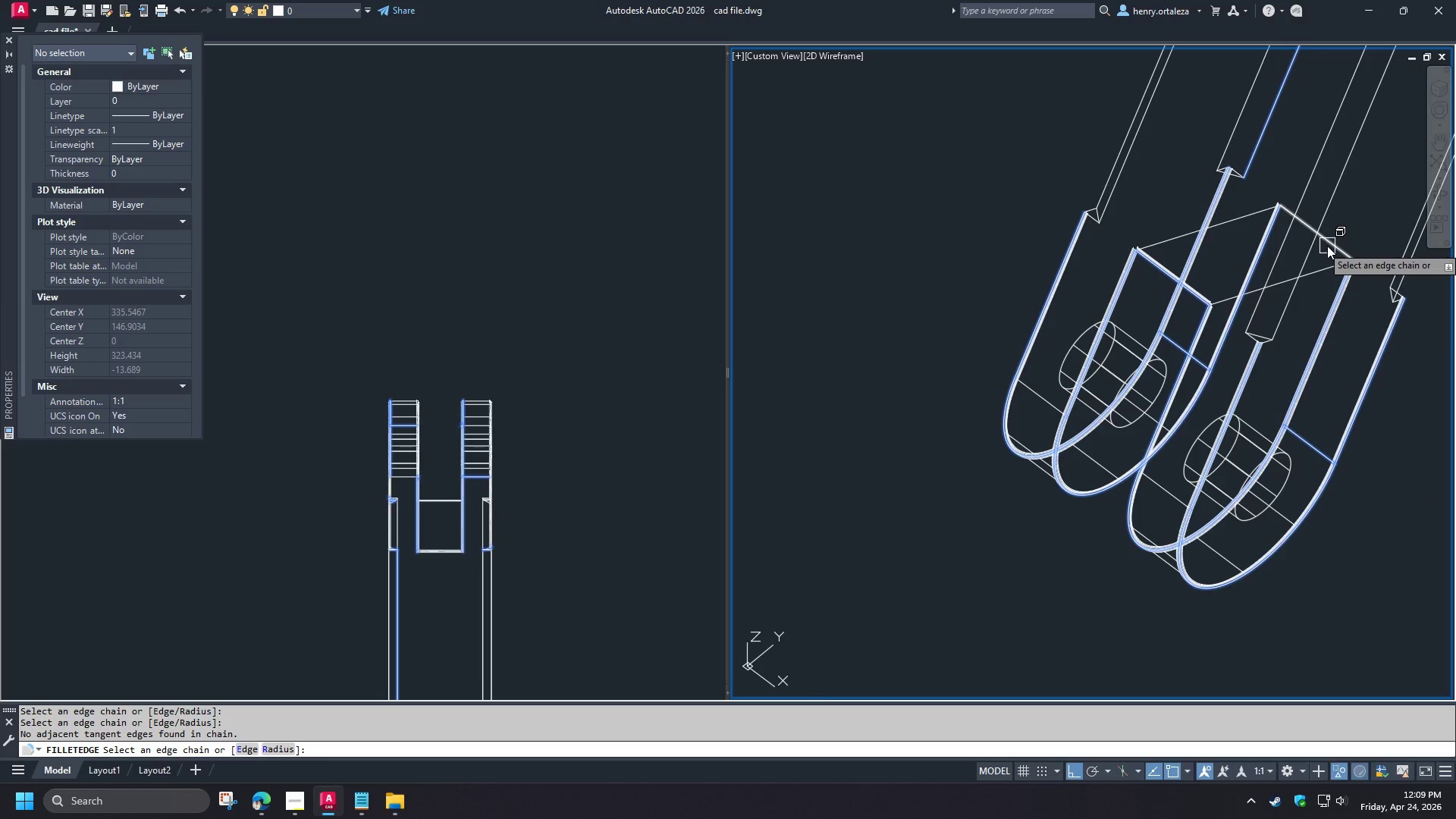 
left_click([1327, 246])
 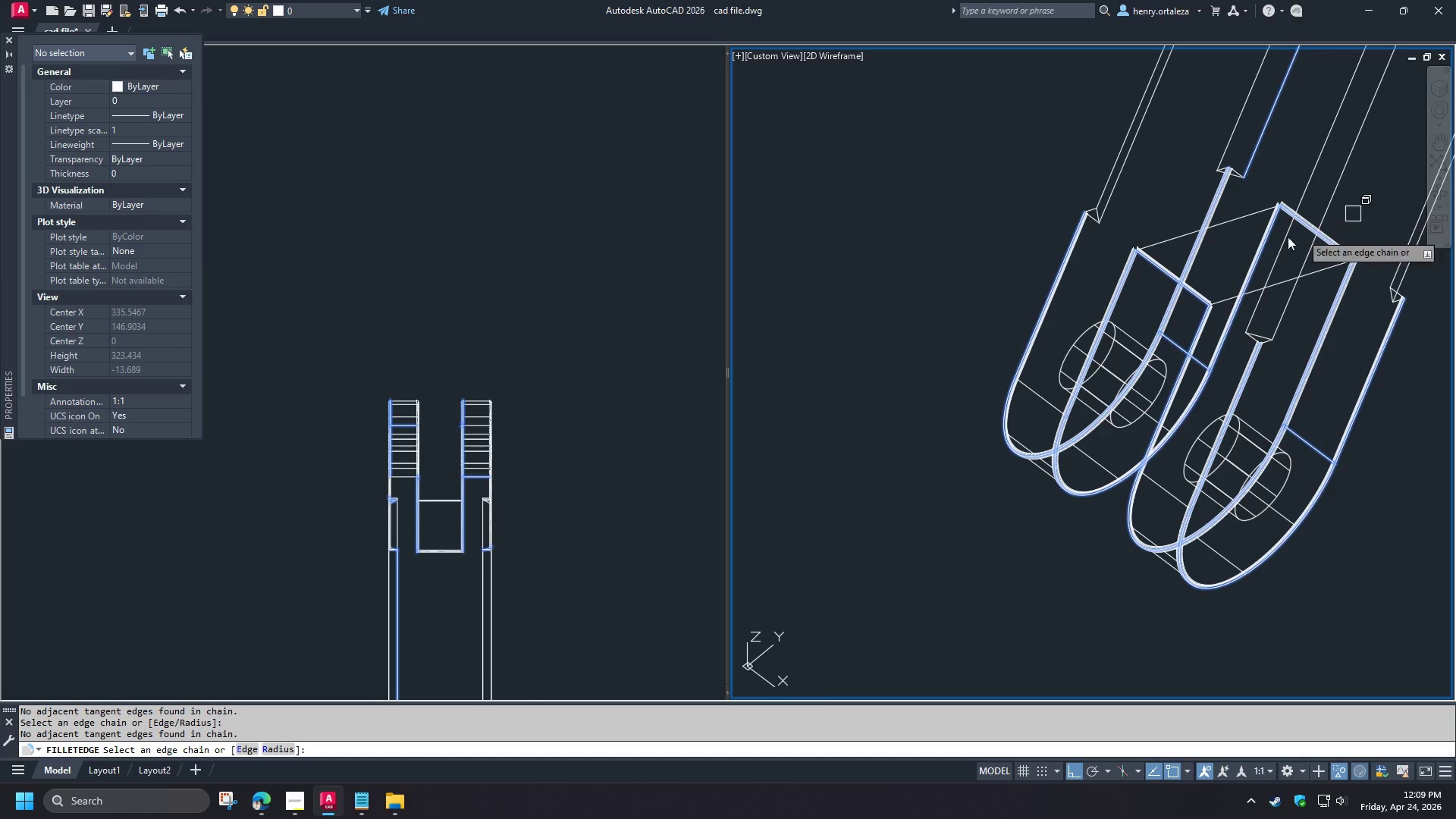 
scroll: coordinate [1097, 218], scroll_direction: up, amount: 4.0
 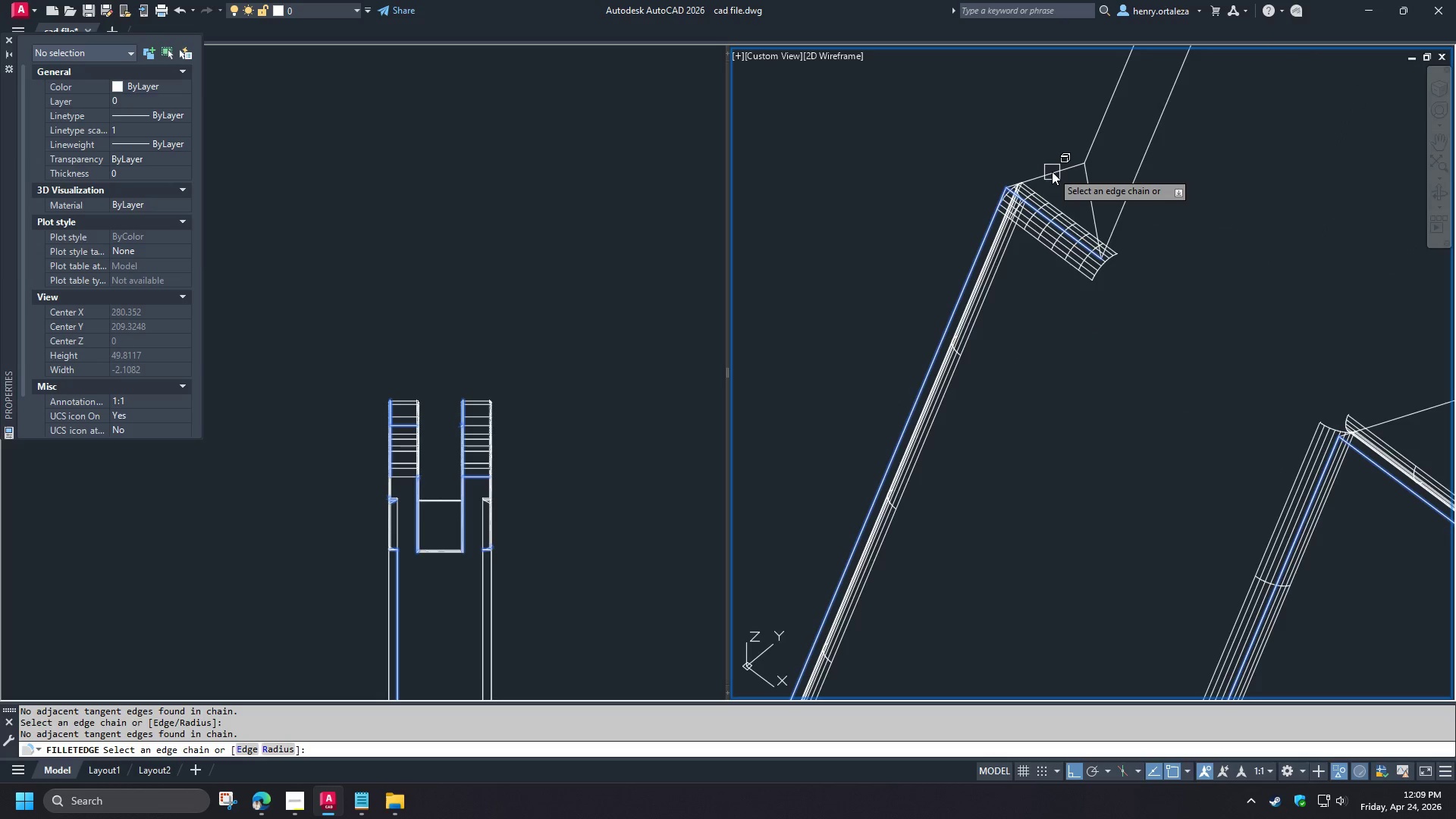 
double_click([1052, 171])
 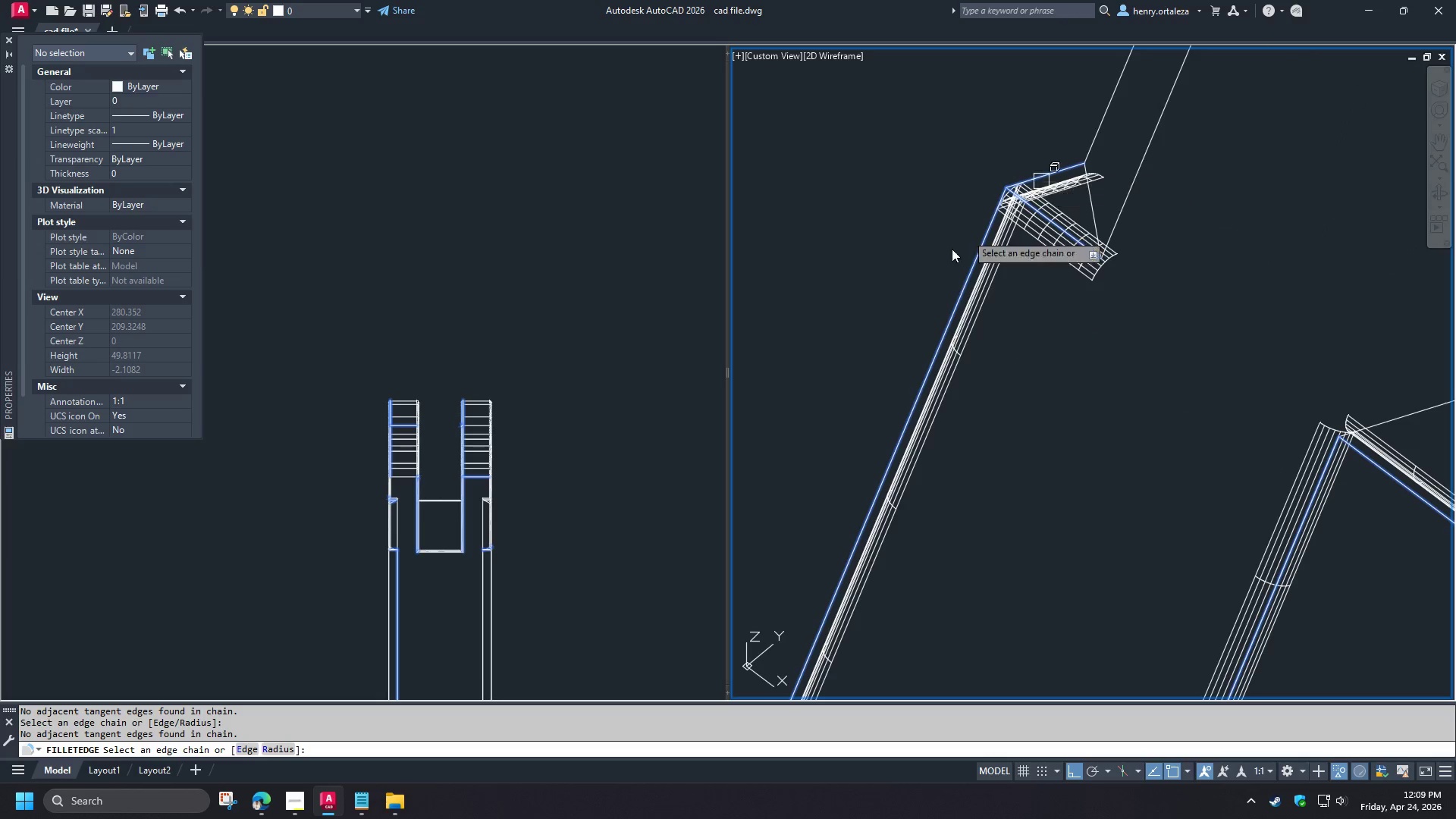 
scroll: coordinate [1166, 204], scroll_direction: none, amount: 0.0
 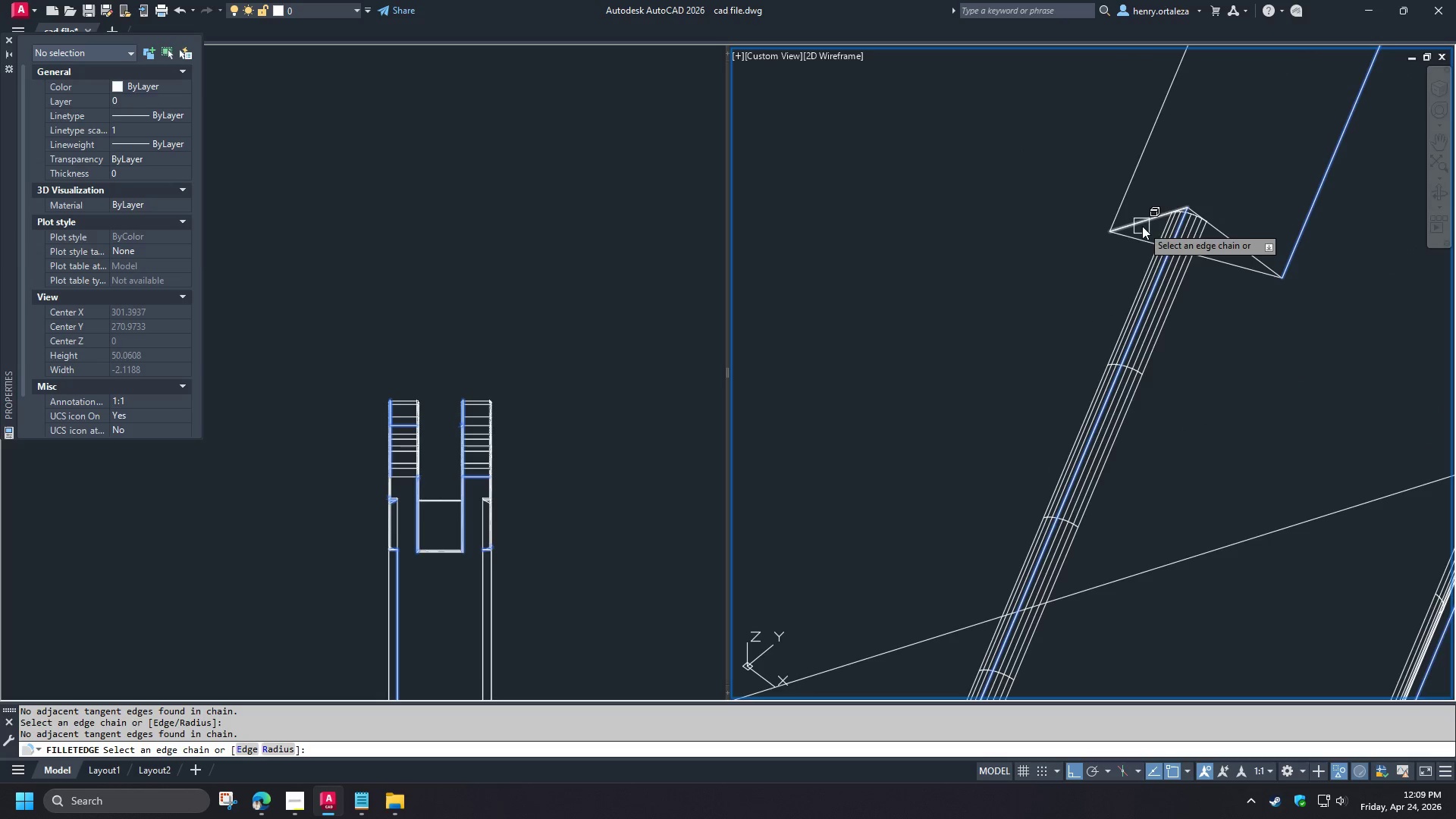 
left_click([1146, 223])
 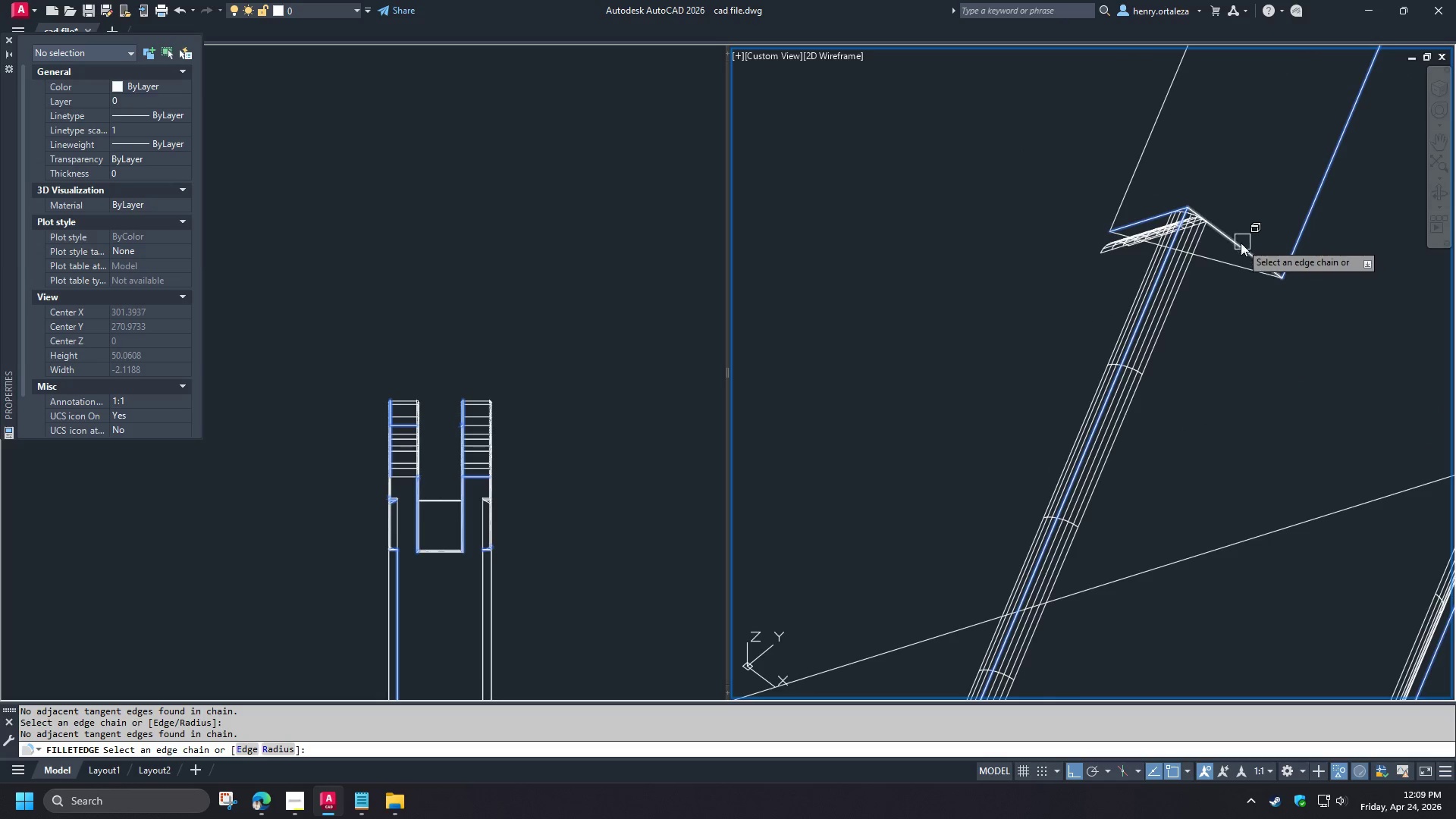 
left_click([1241, 245])
 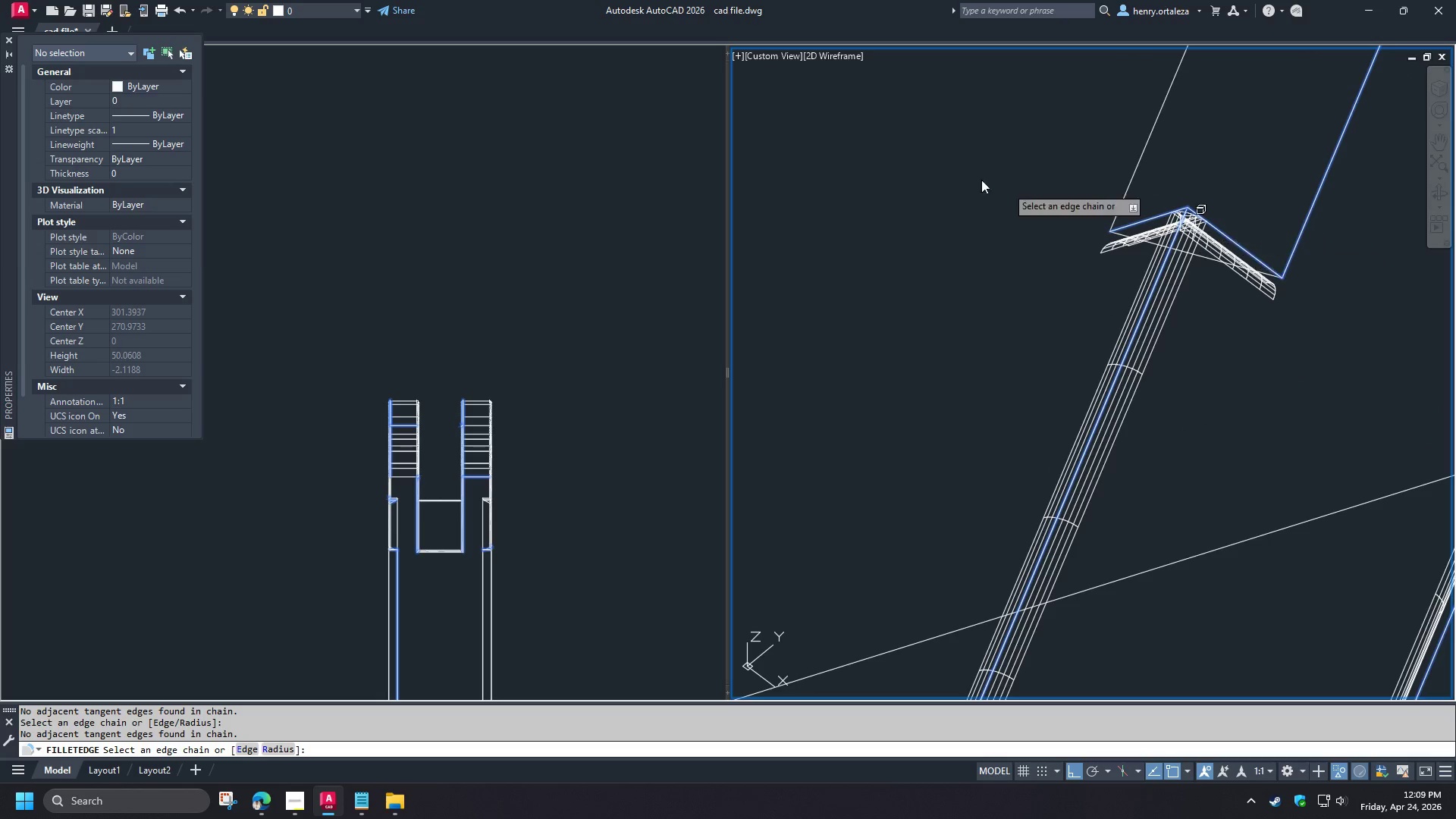 
scroll: coordinate [961, 165], scroll_direction: down, amount: 4.0
 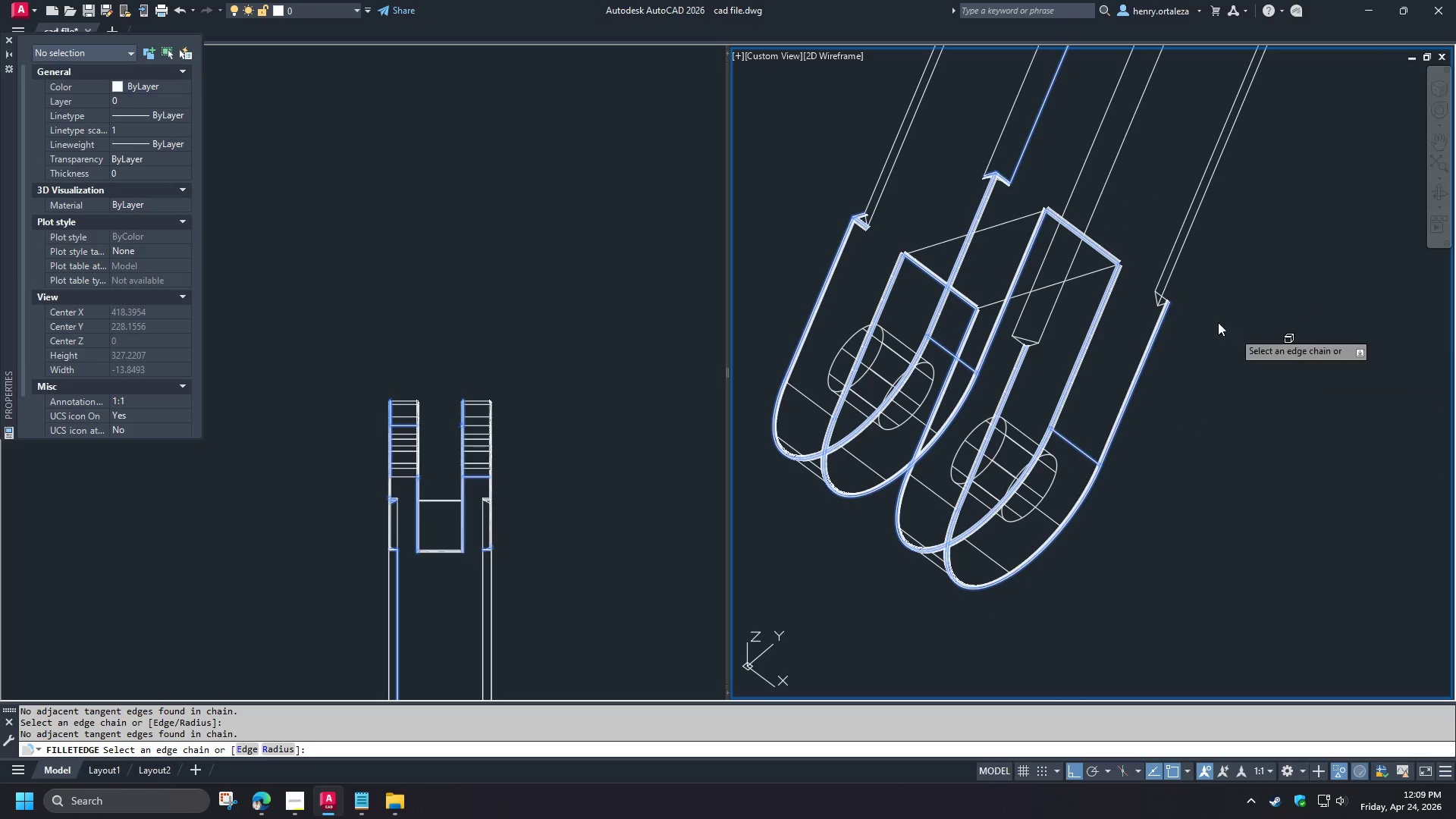 
scroll: coordinate [1154, 301], scroll_direction: up, amount: 5.0
 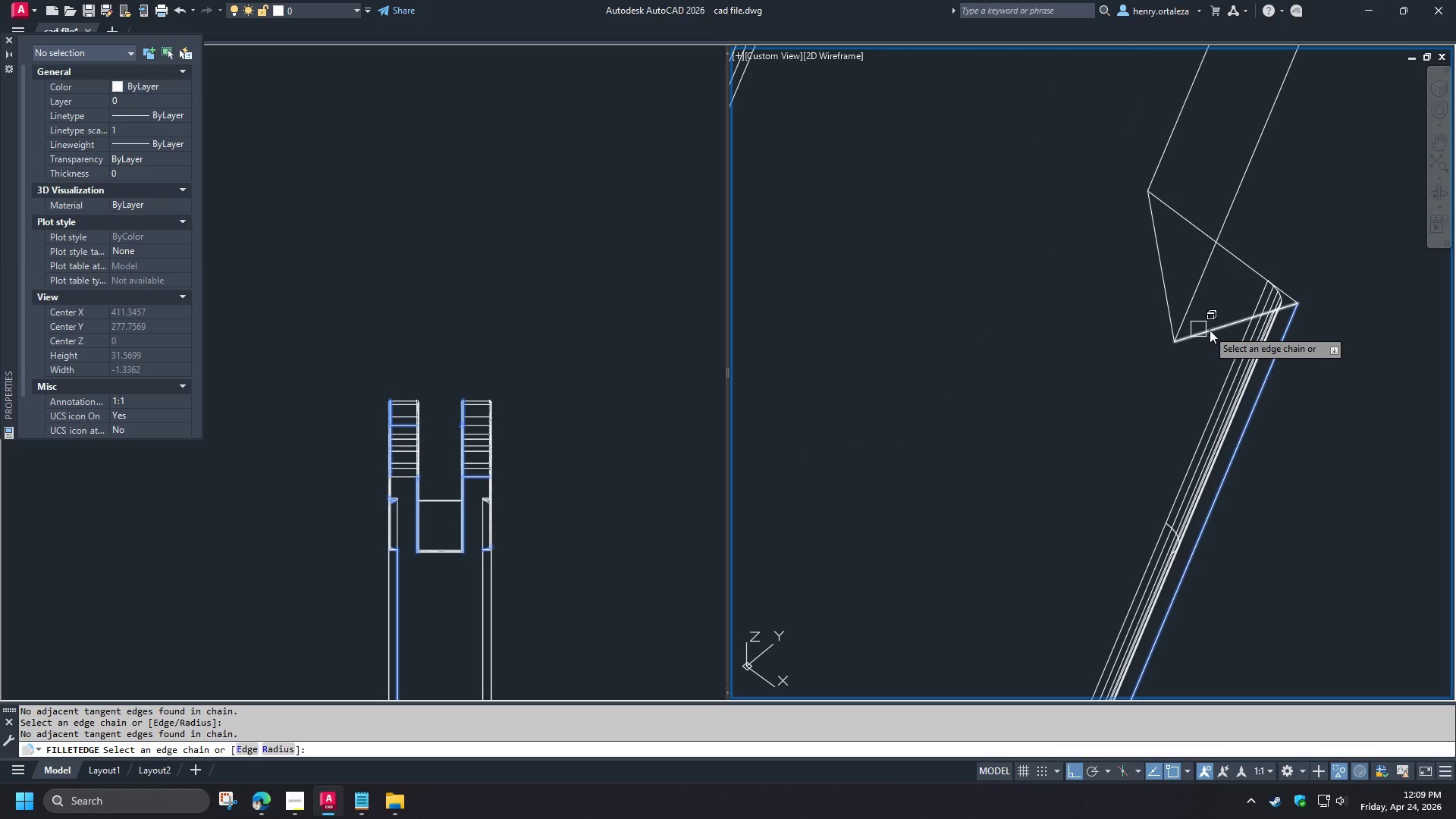 
left_click([1210, 330])
 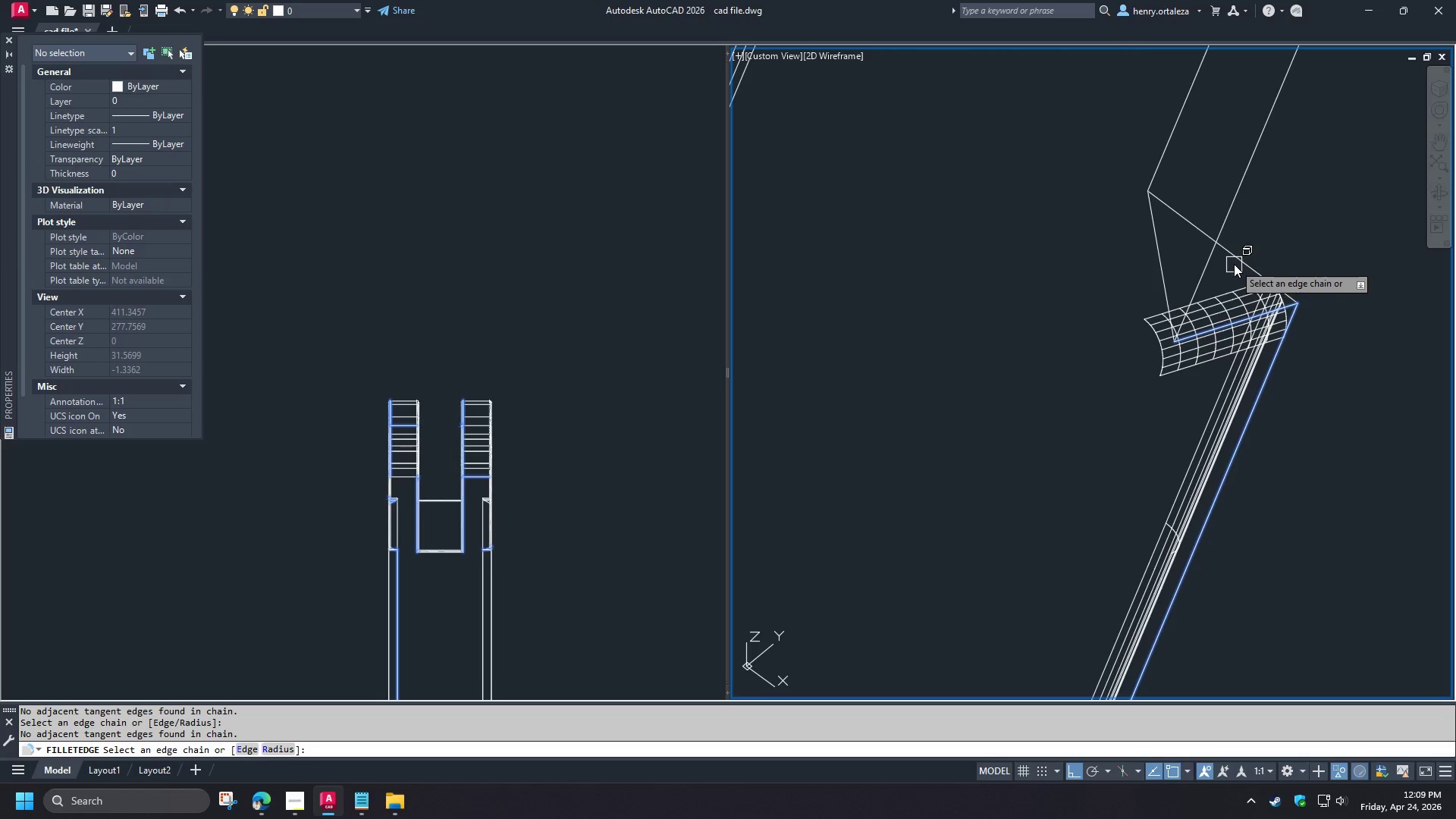 
left_click([1233, 262])
 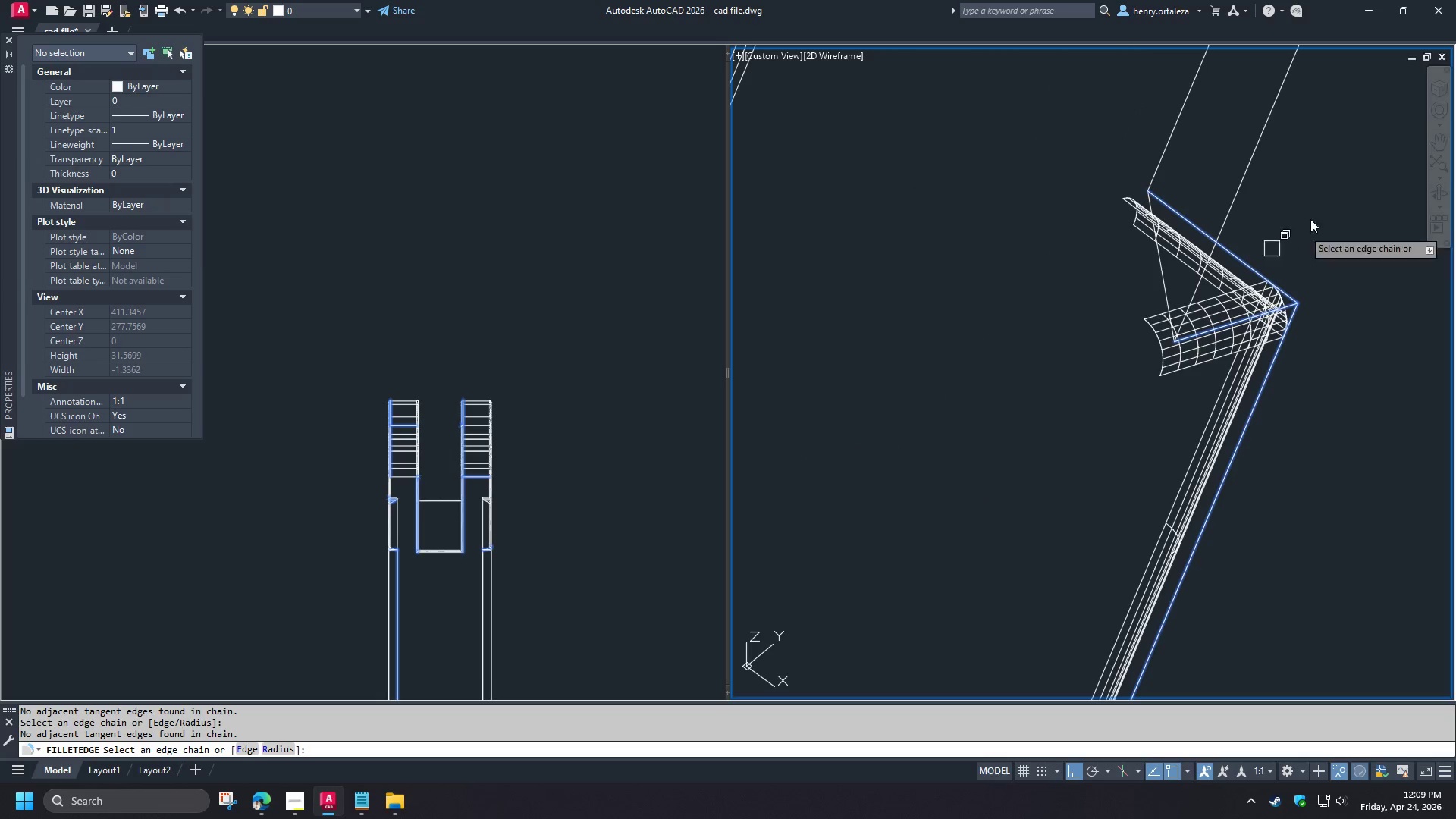 
scroll: coordinate [1319, 197], scroll_direction: down, amount: 5.0
 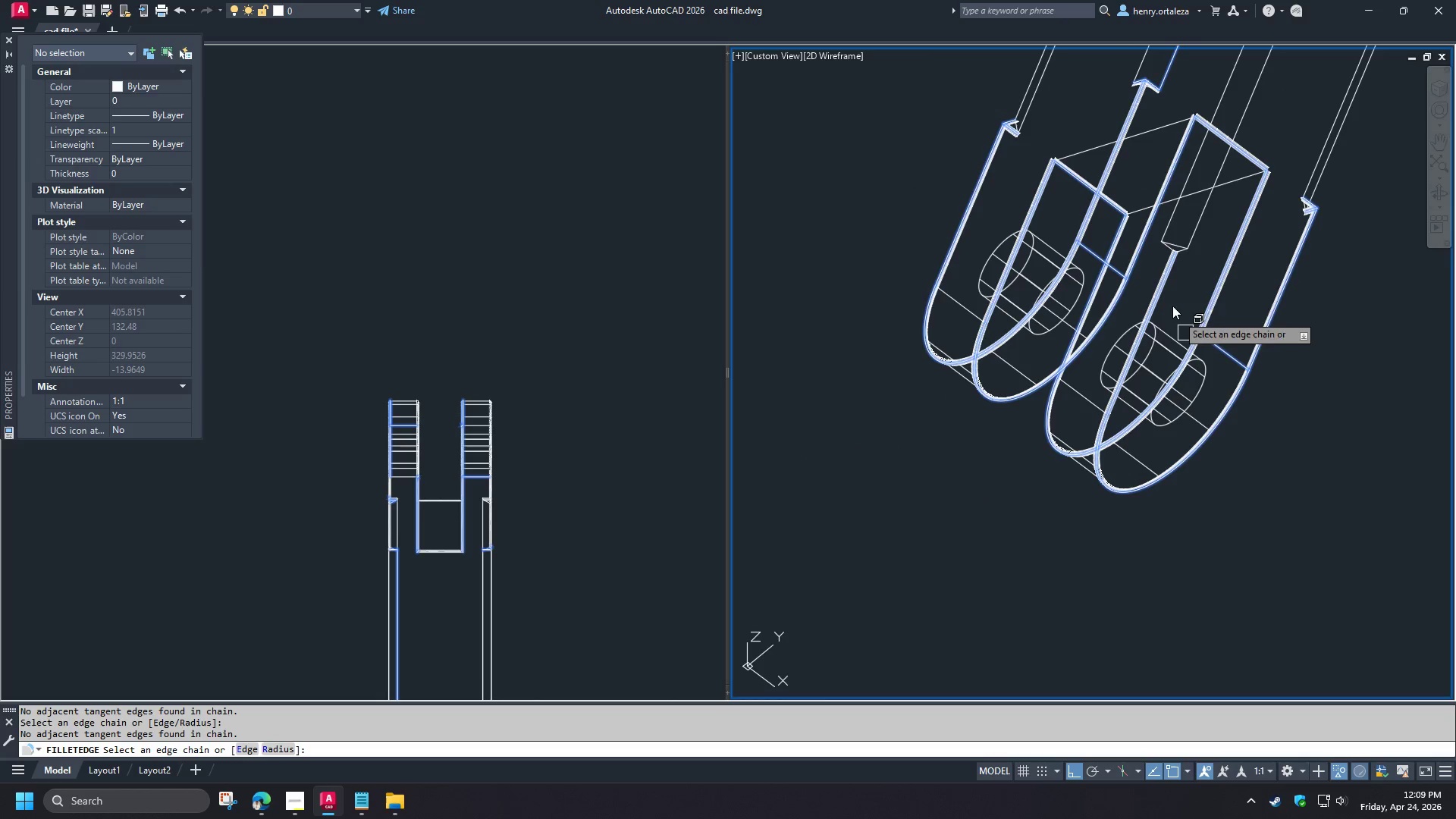 
scroll: coordinate [1177, 265], scroll_direction: up, amount: 4.0
 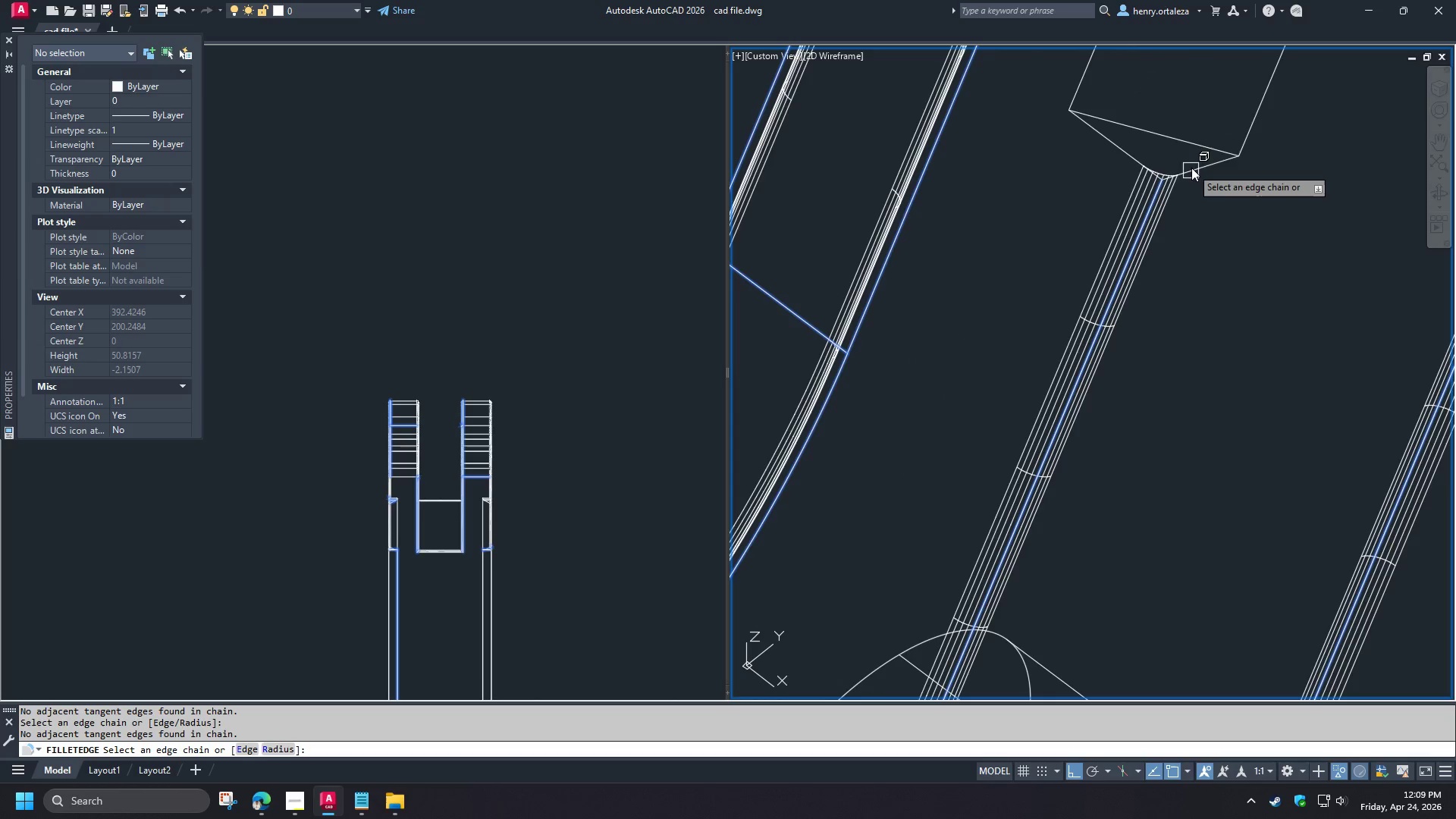 
left_click([1191, 168])
 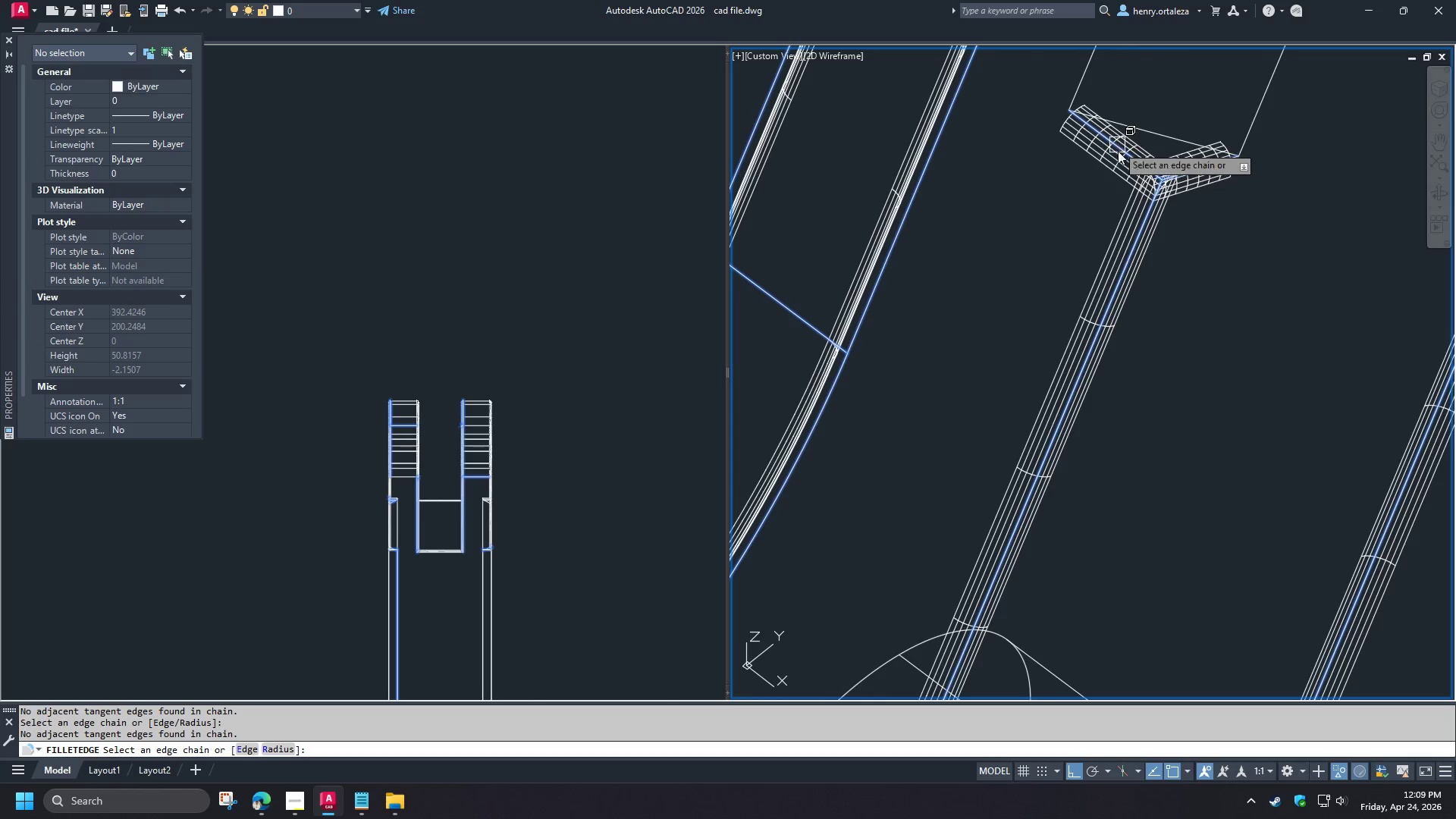 
key(Space)
 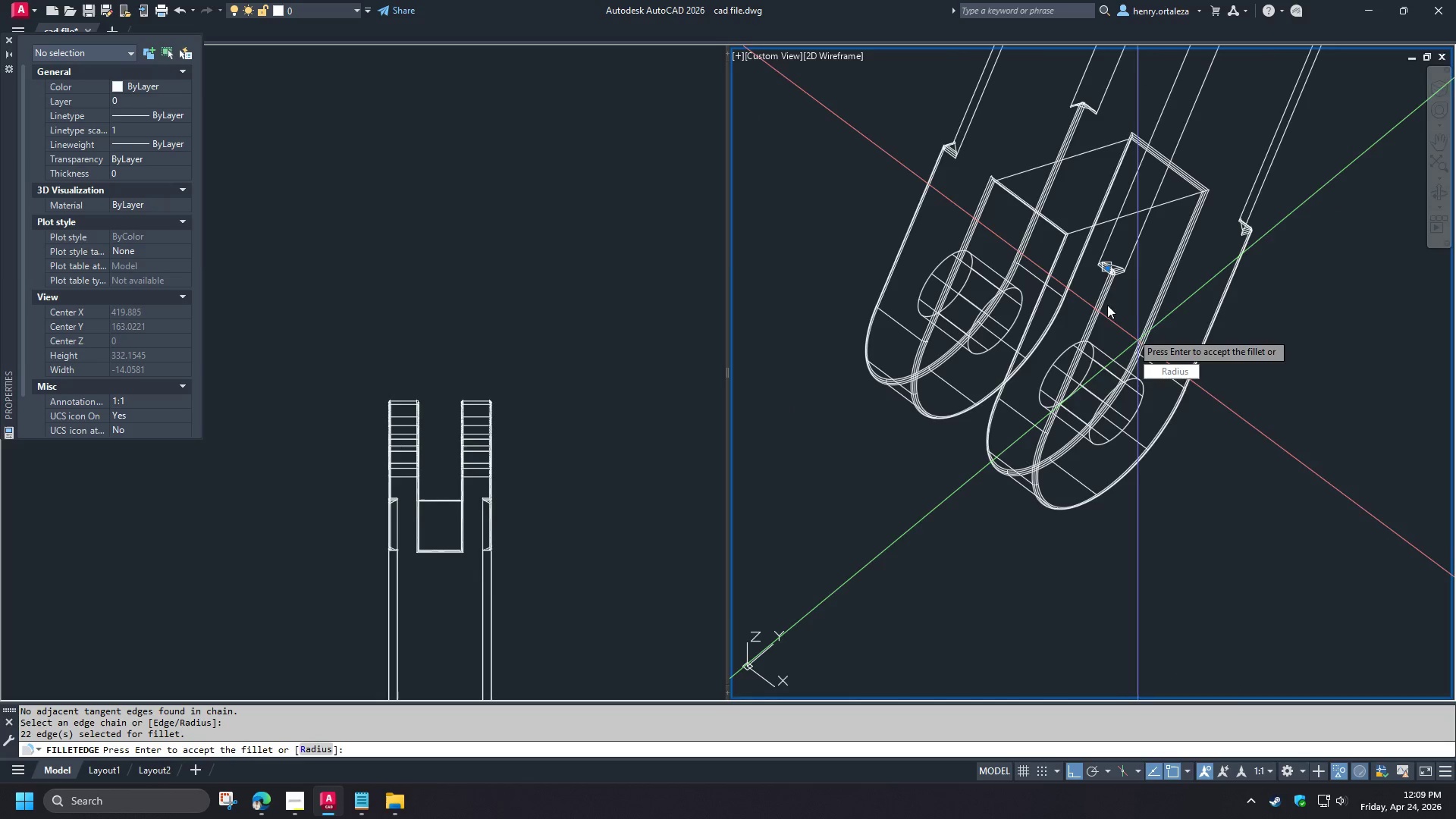 
scroll: coordinate [1113, 298], scroll_direction: down, amount: 4.0
 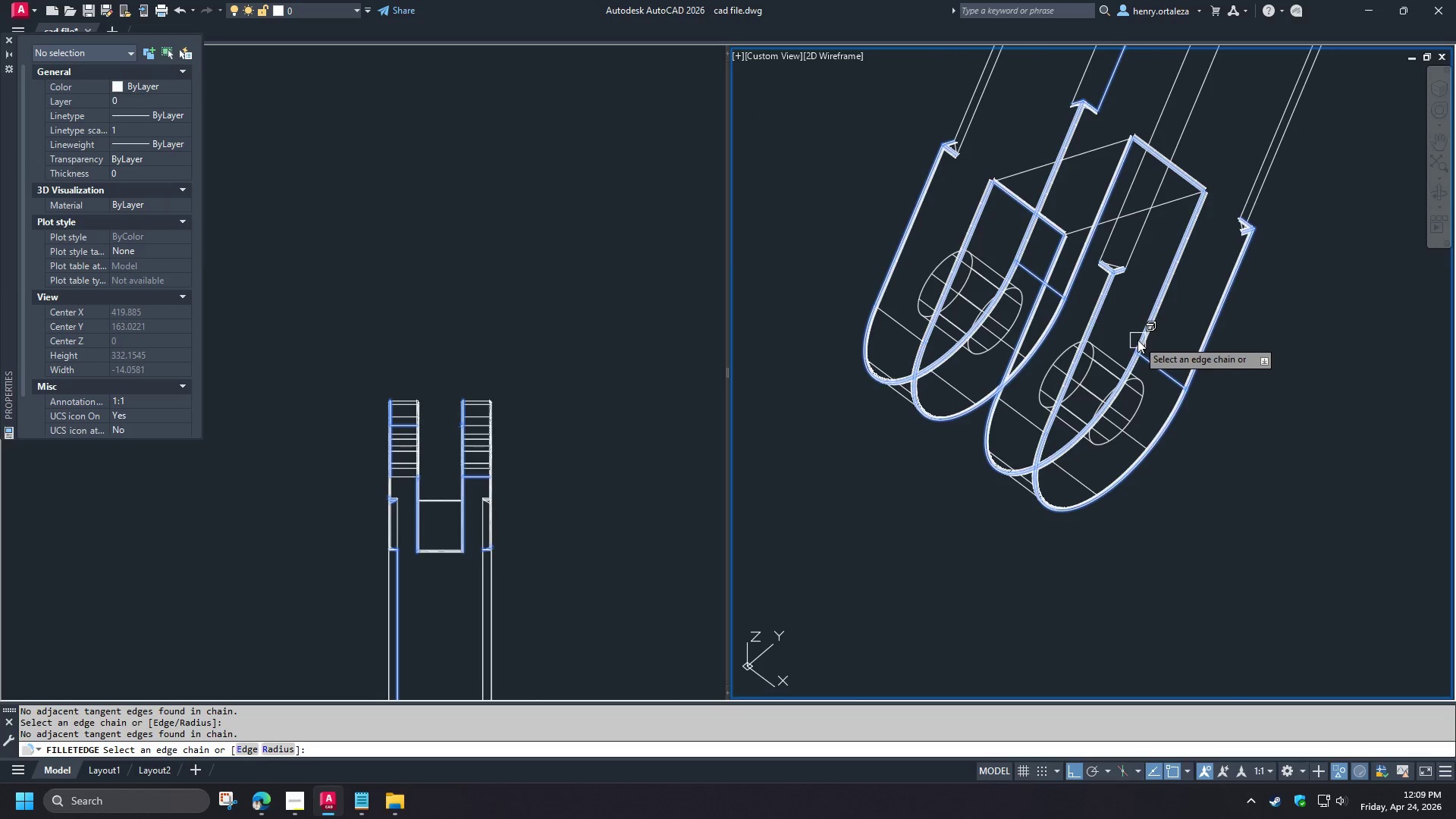 
key(Space)
 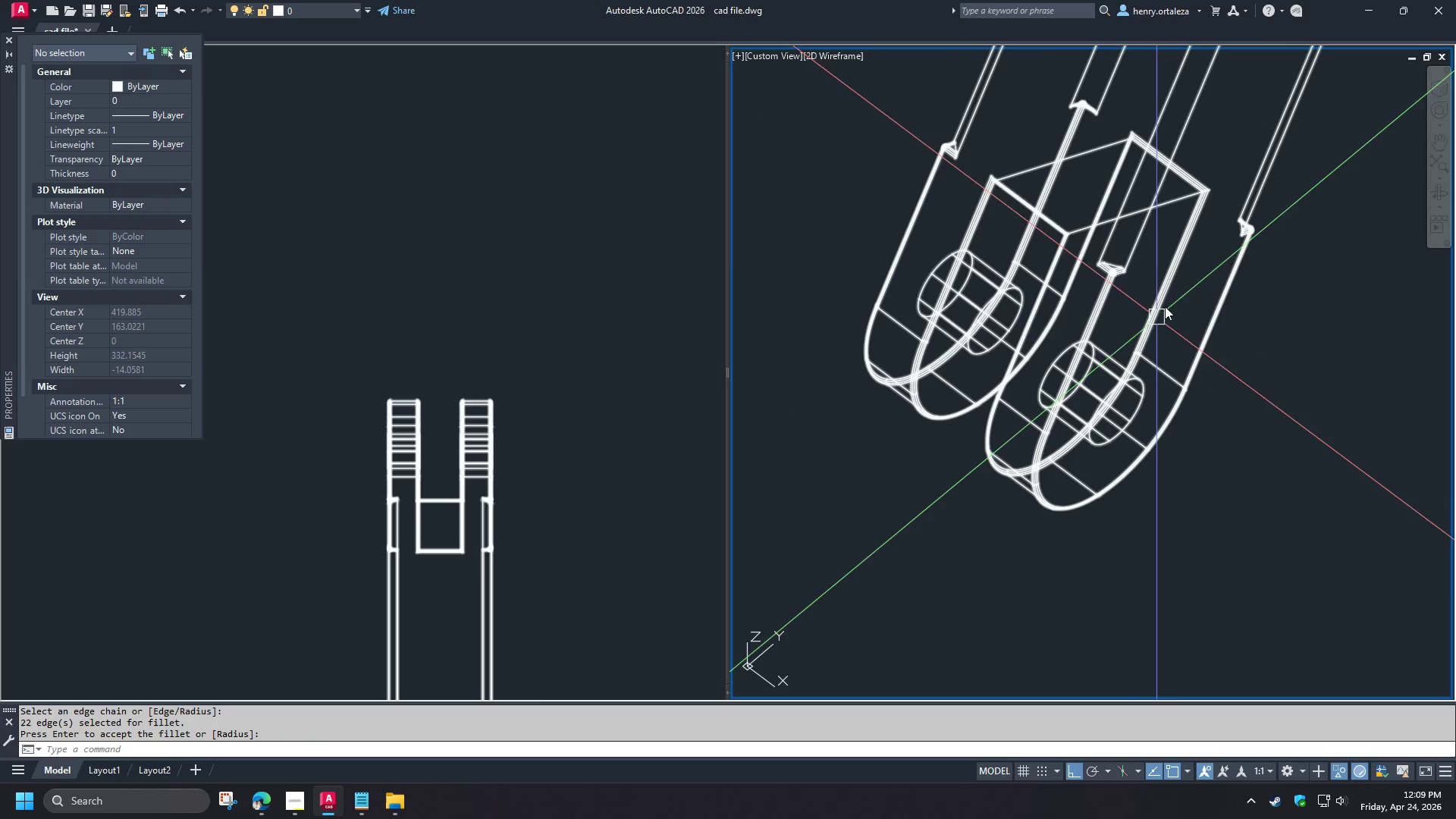 
scroll: coordinate [1165, 322], scroll_direction: down, amount: 2.0
 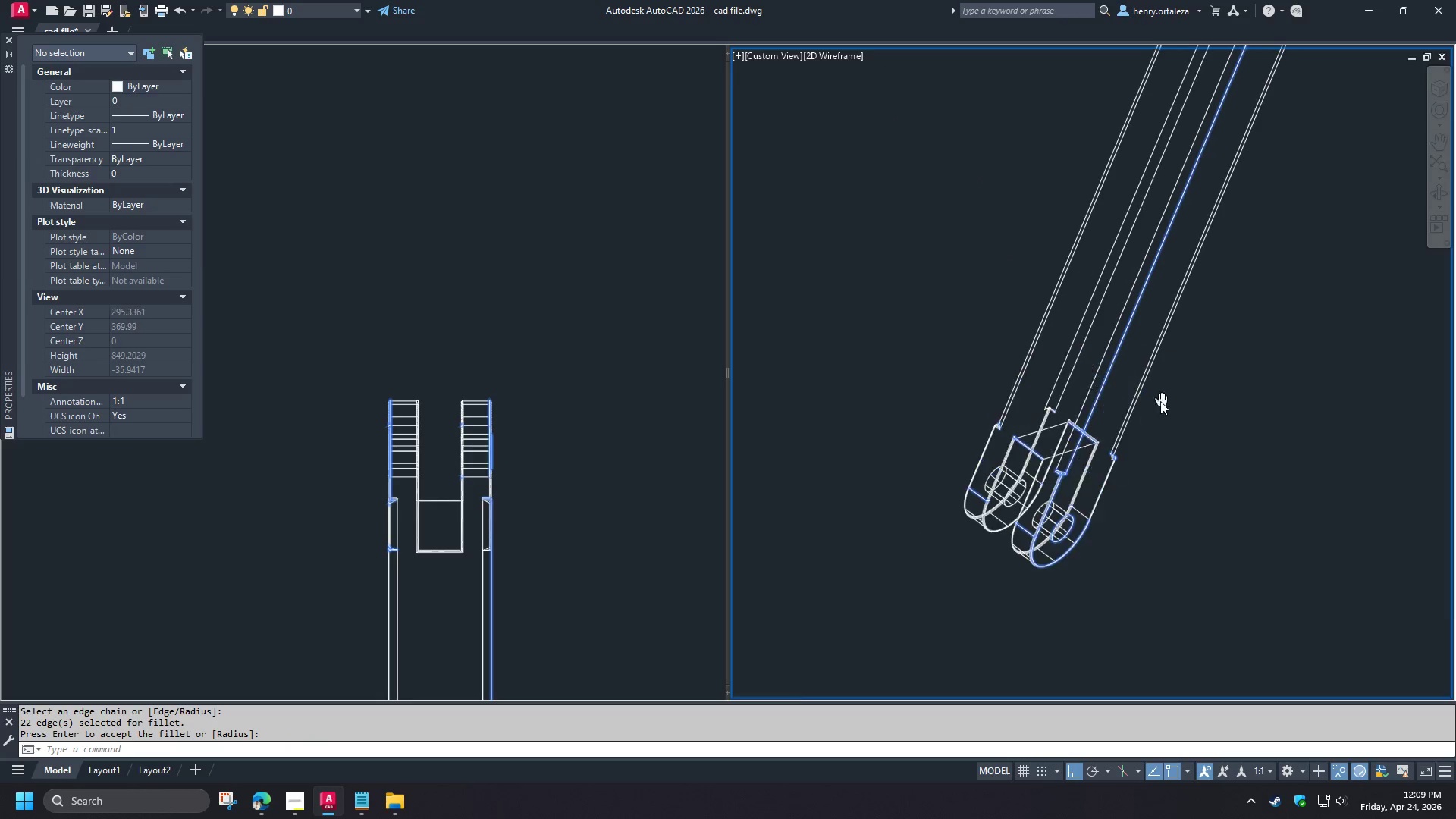 
type(re)
 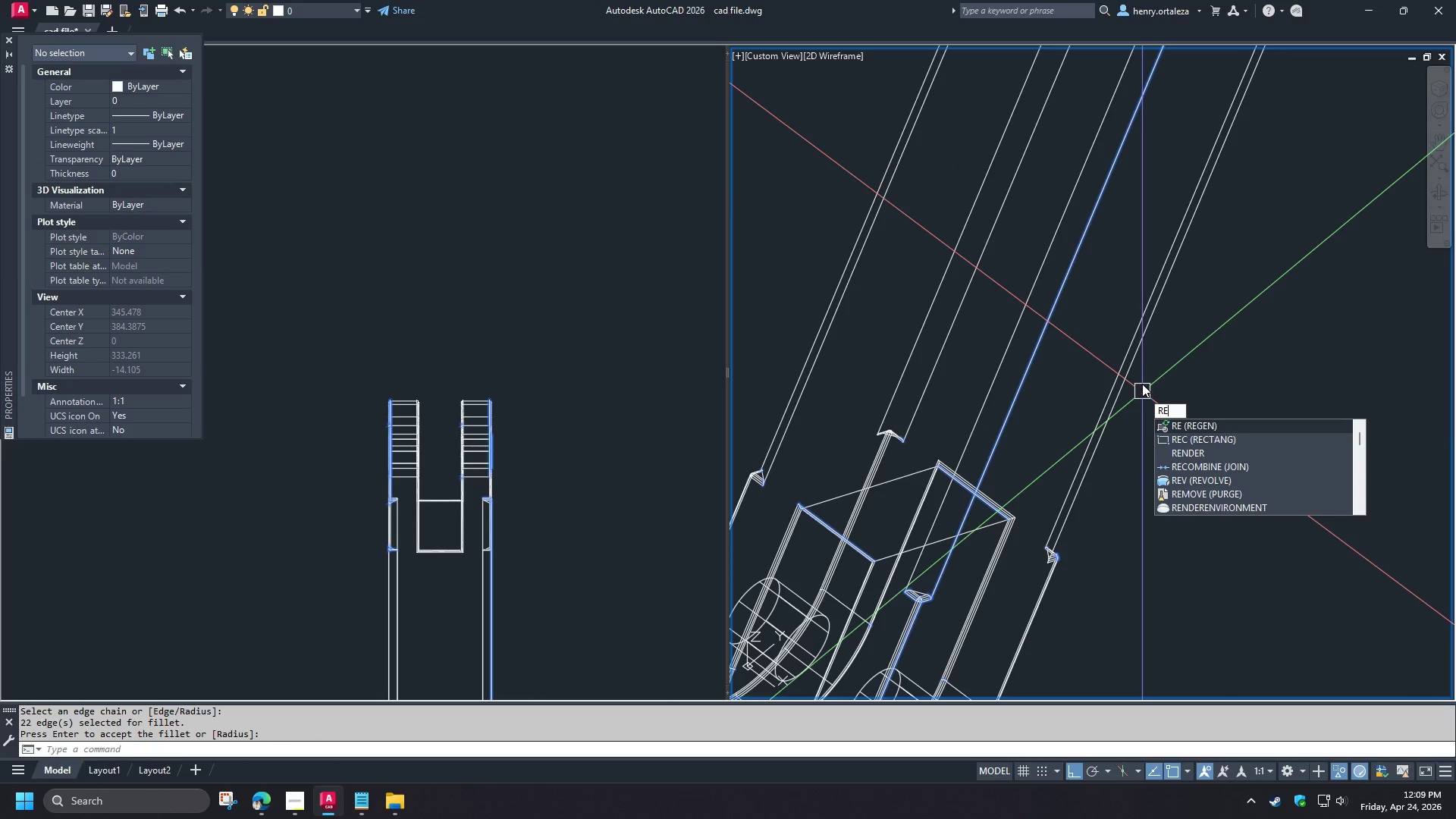 
scroll: coordinate [1147, 395], scroll_direction: up, amount: 2.0
 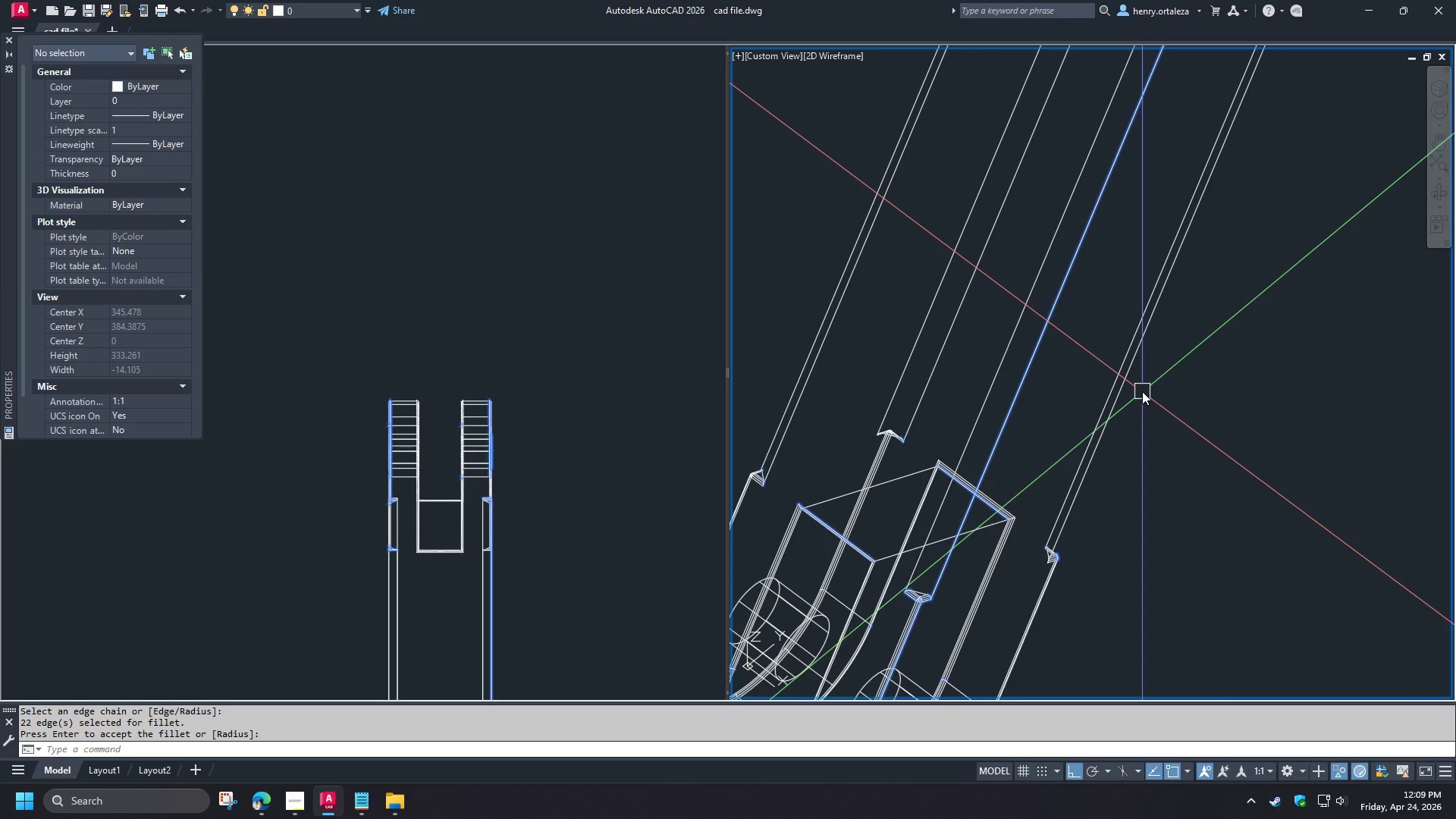 
key(Escape)
type(re )
 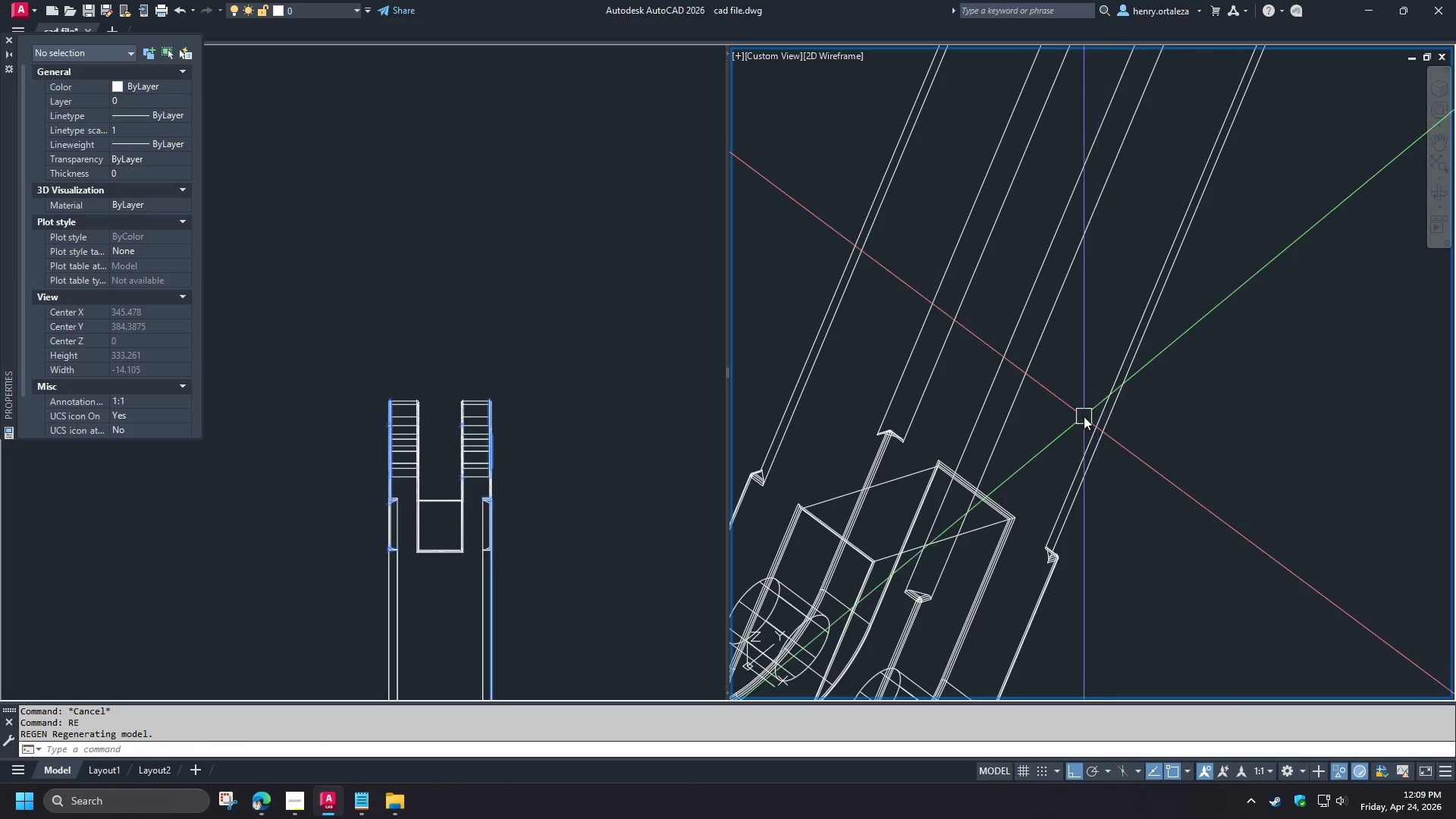 
scroll: coordinate [1084, 415], scroll_direction: down, amount: 4.0
 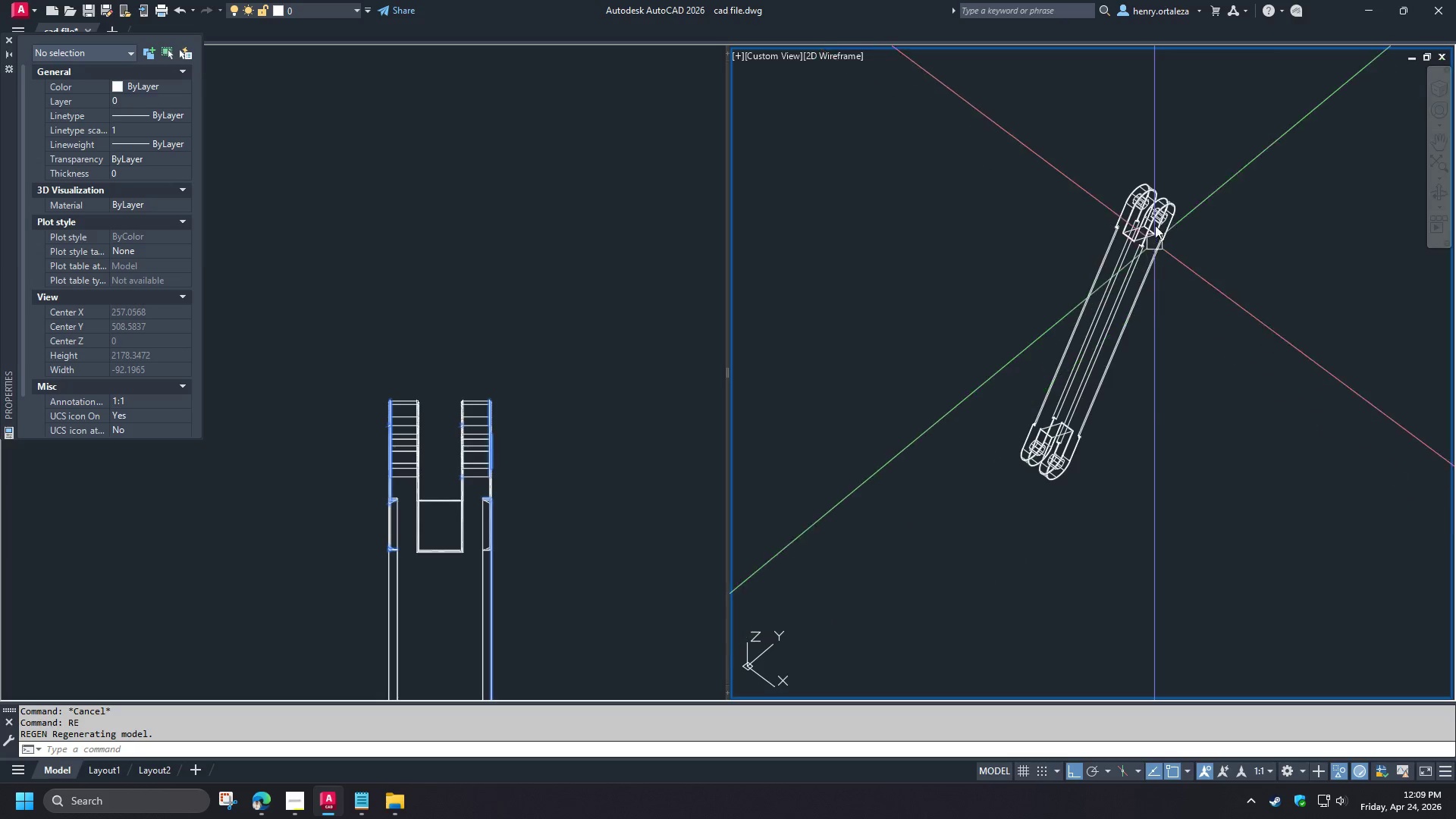 
scroll: coordinate [1163, 193], scroll_direction: up, amount: 3.0
 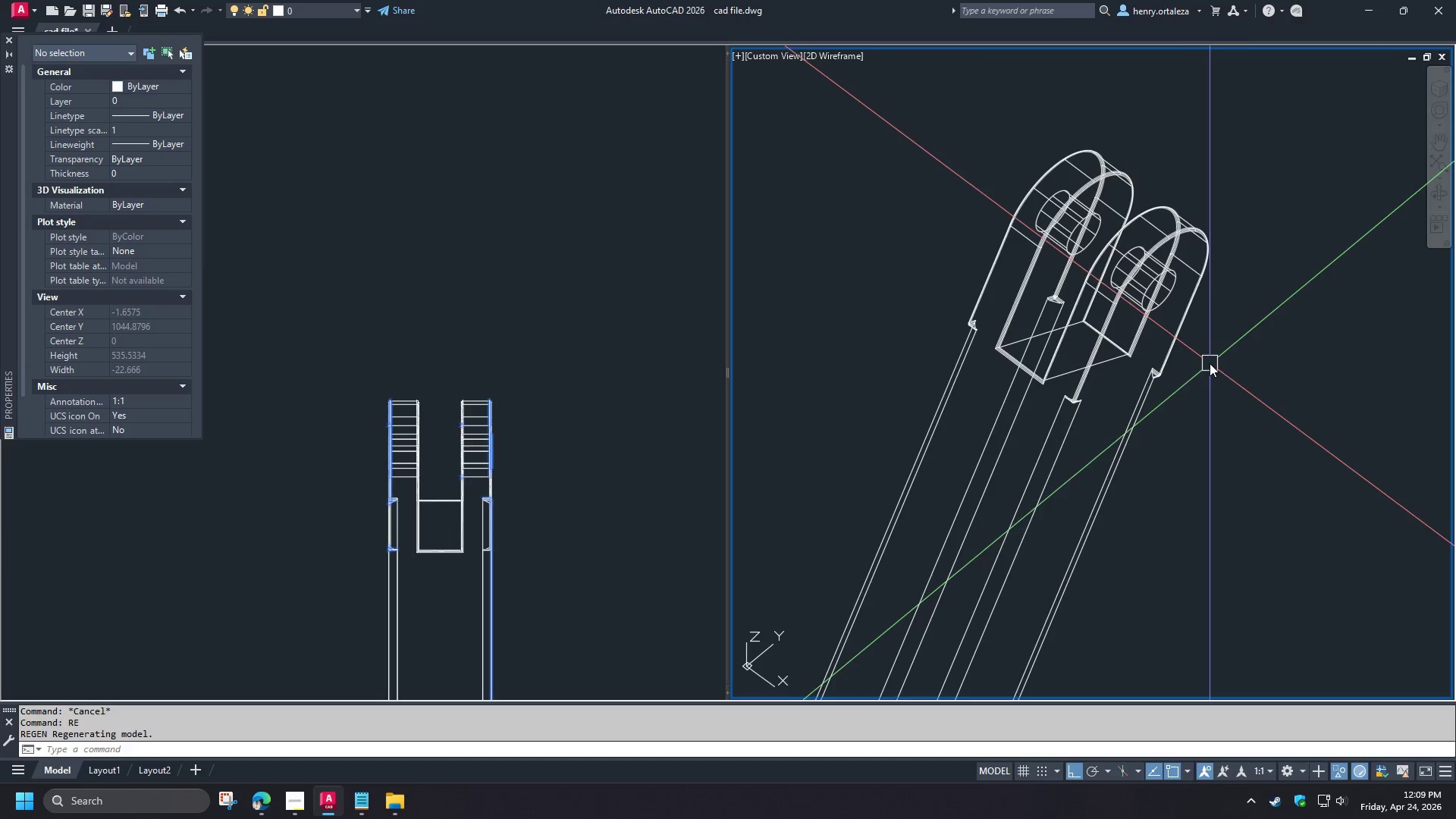 
right_click([1210, 363])
 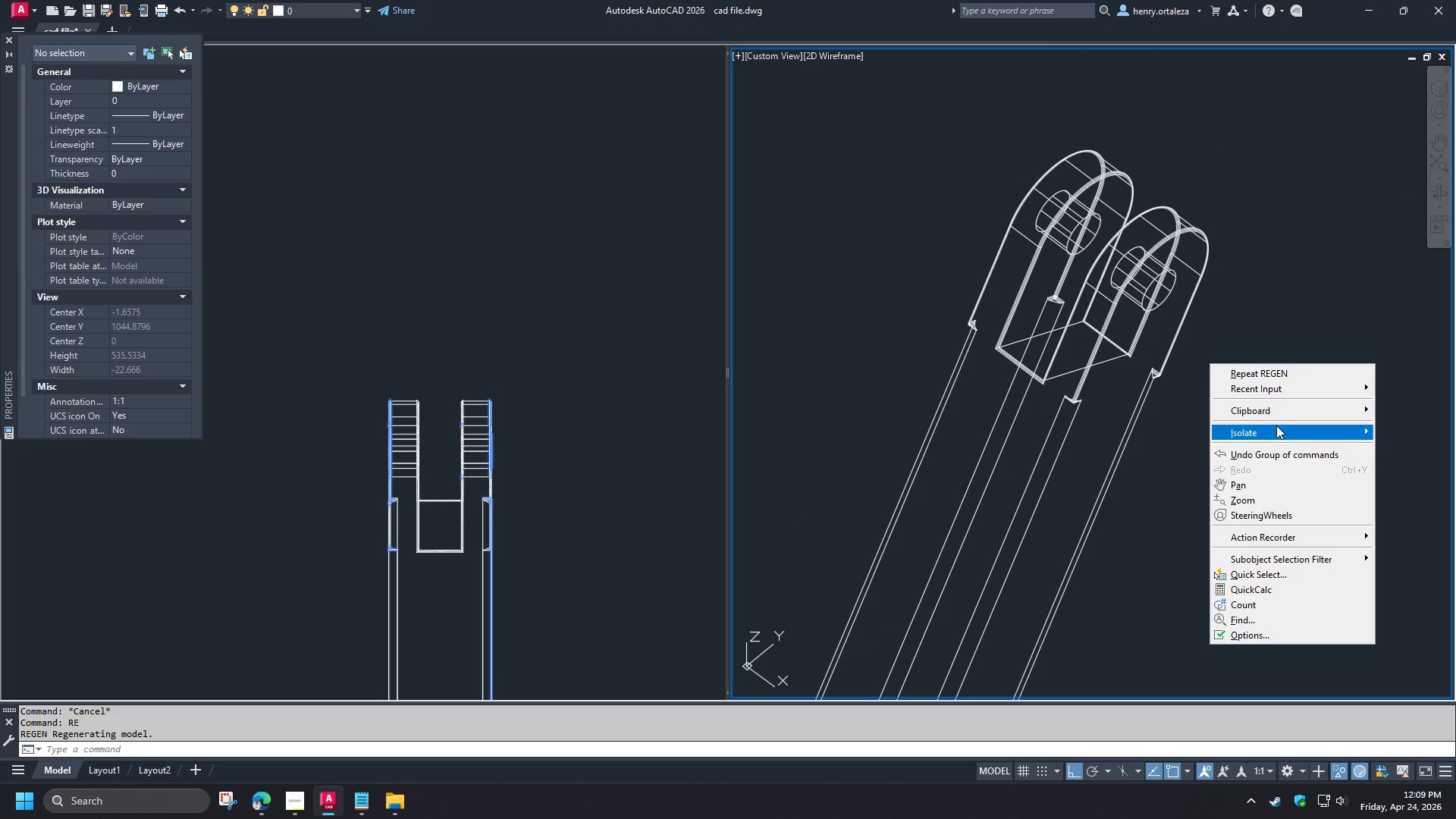 
left_click([1276, 428])
 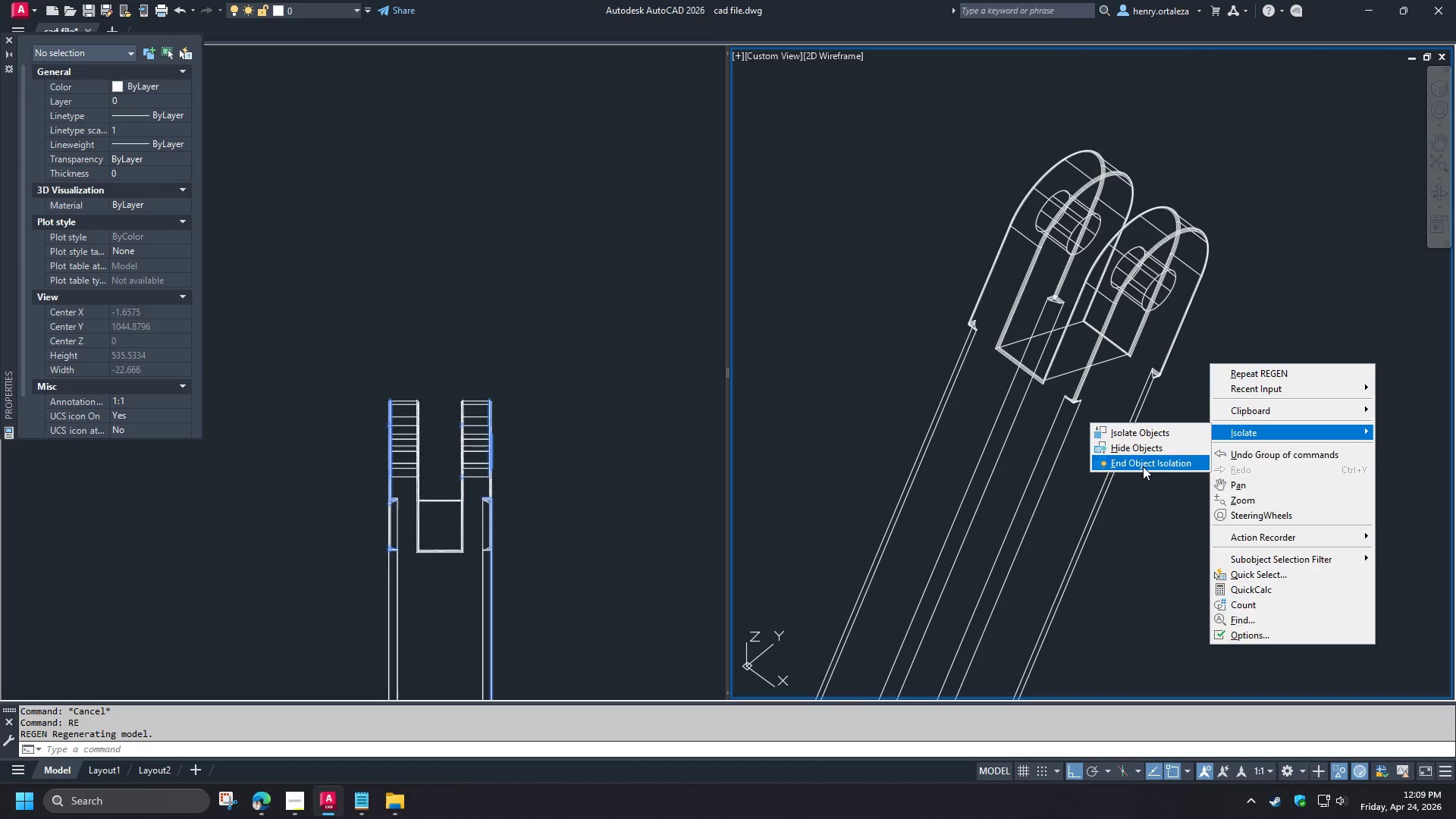 
left_click([1143, 466])
 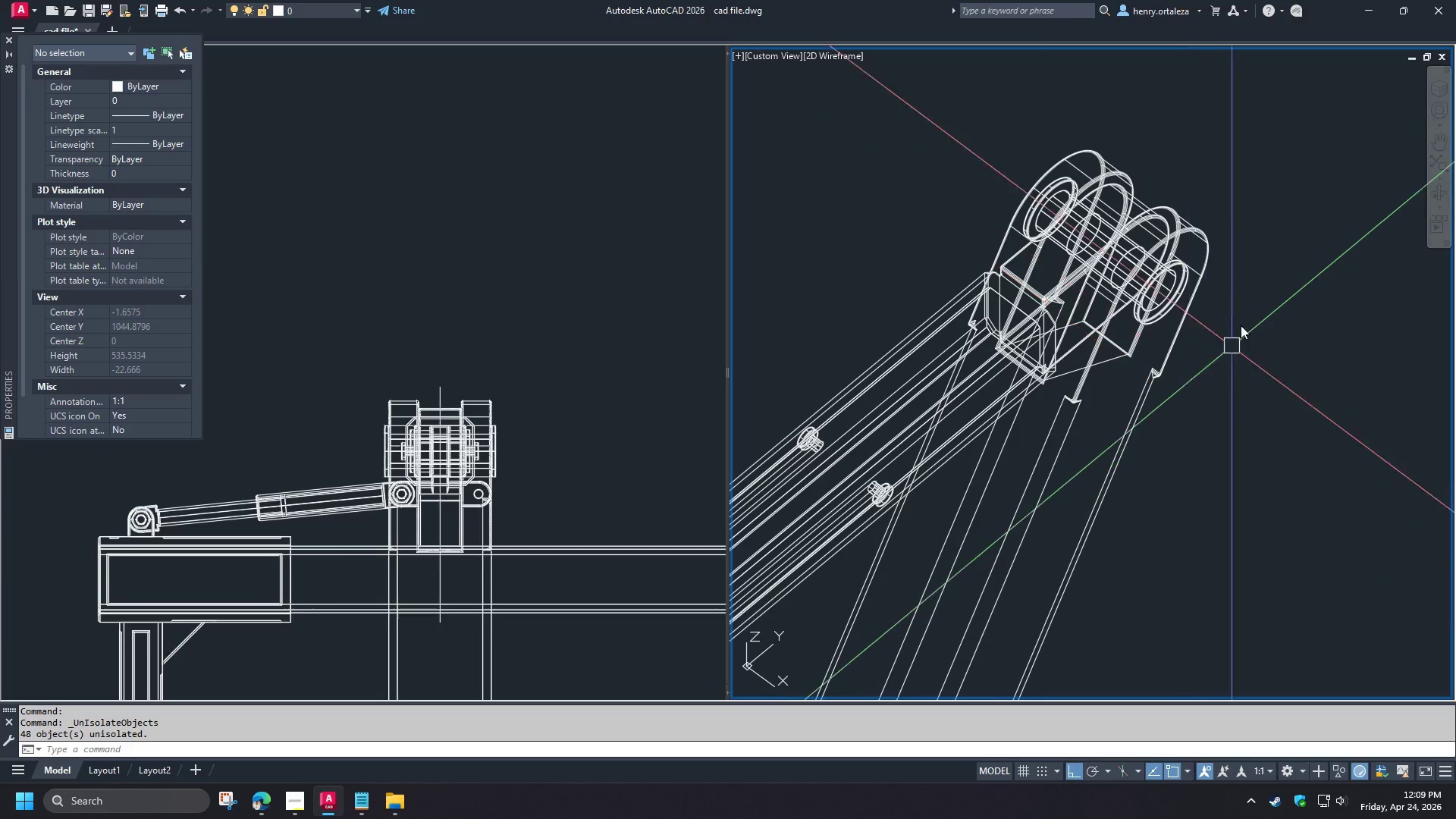 
type(vs )
 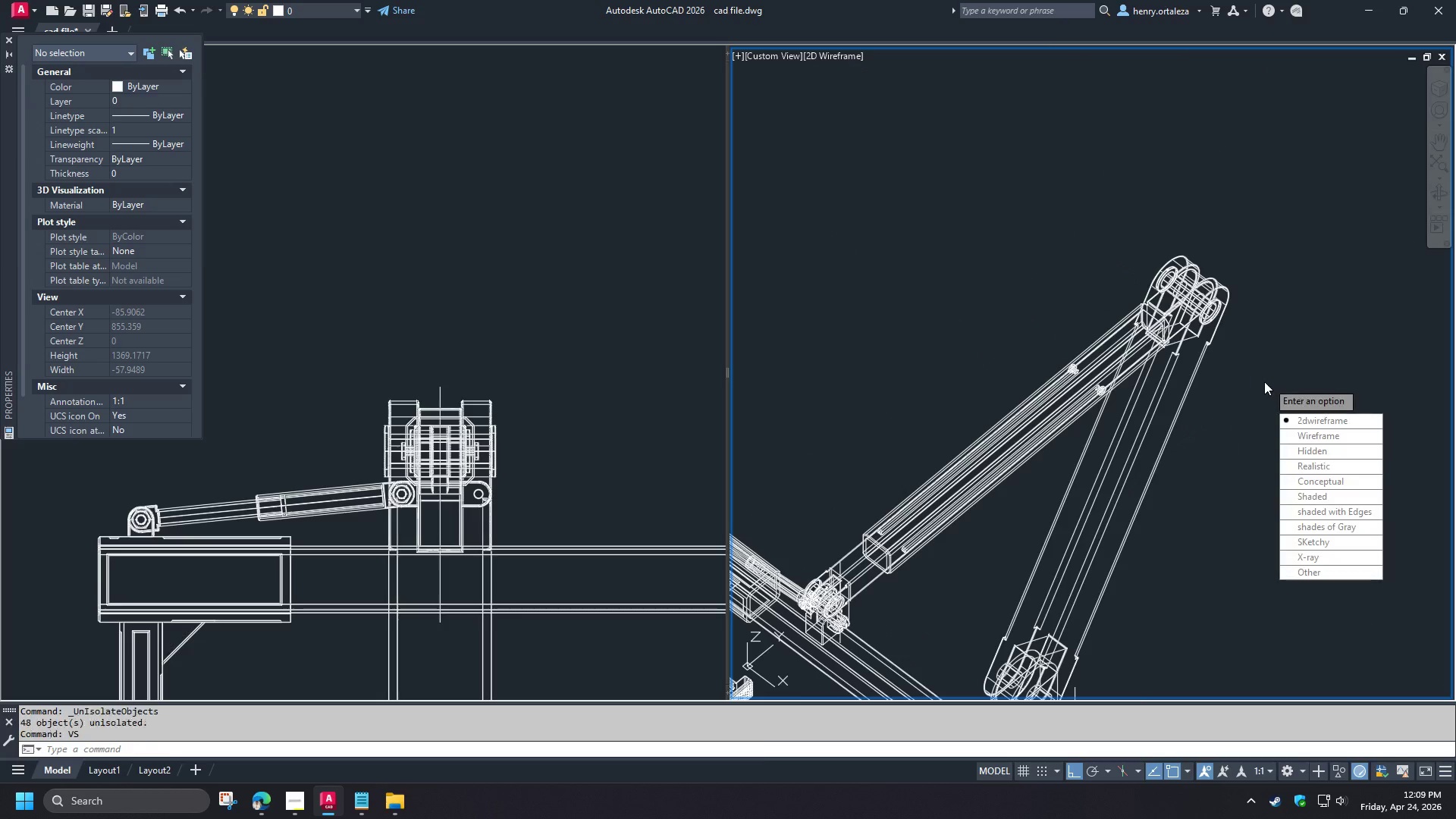 
scroll: coordinate [1242, 322], scroll_direction: down, amount: 2.0
 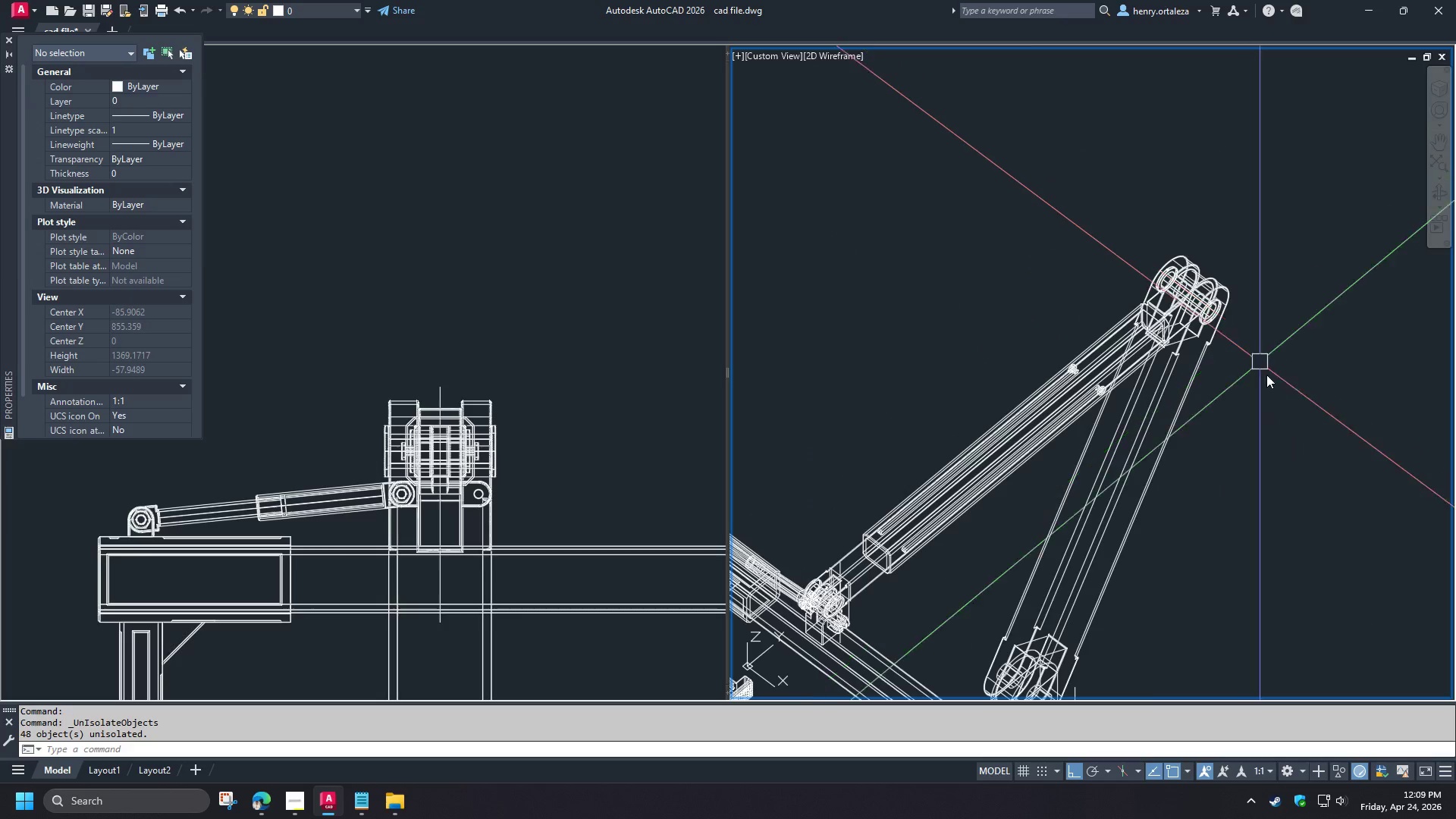 
key(S)
 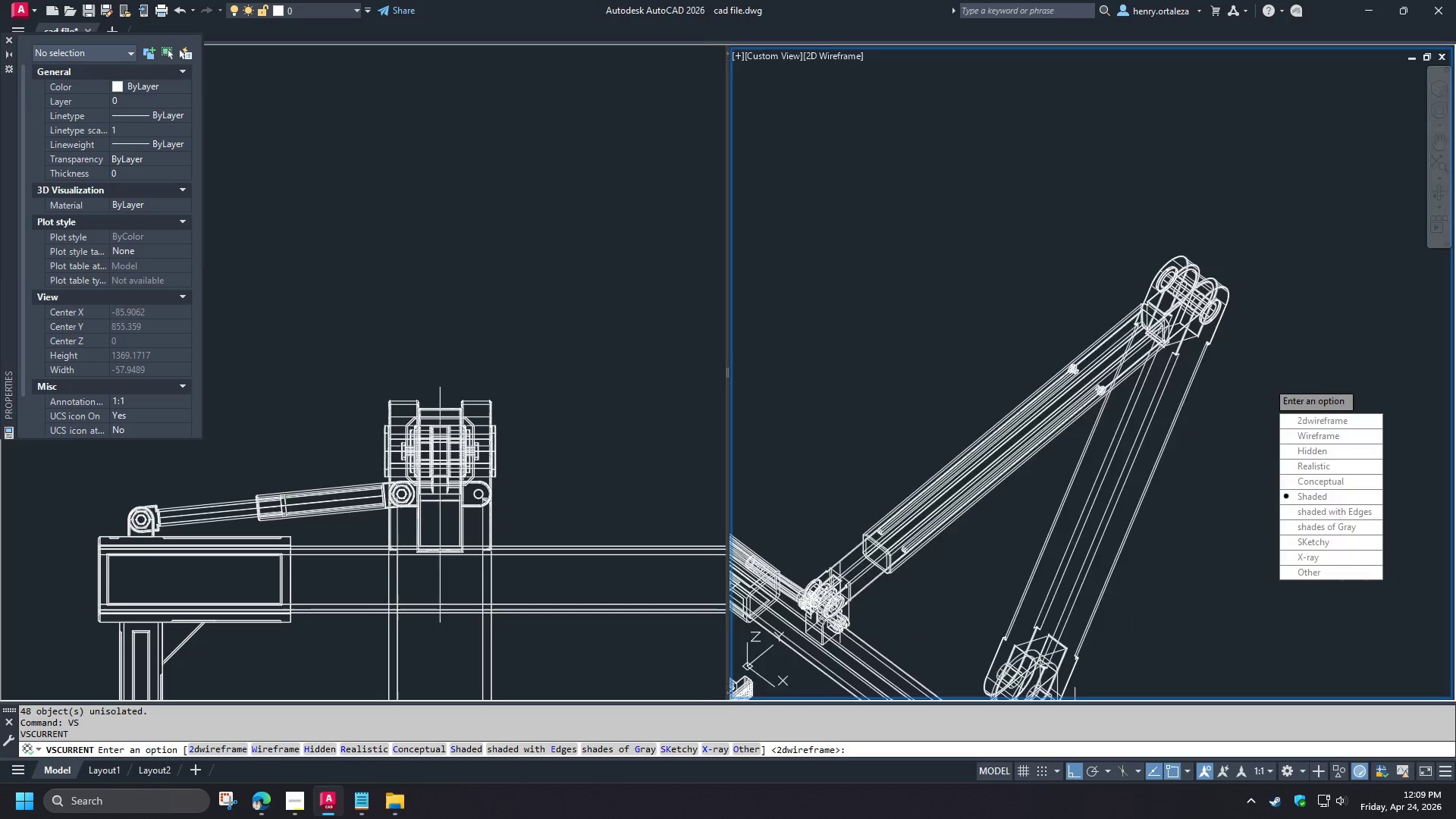 
key(Space)
 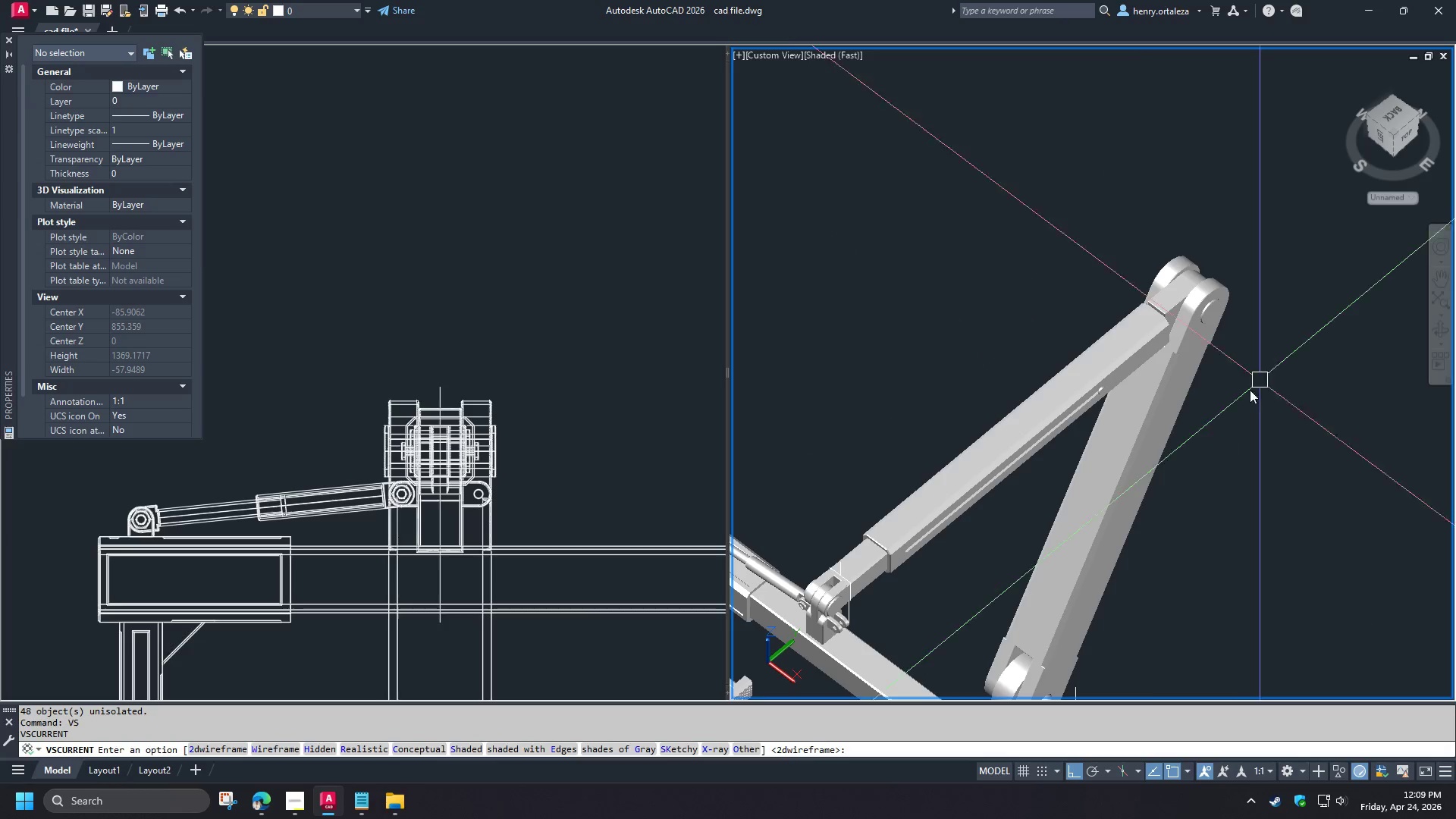 
hold_key(key=ShiftLeft, duration=1.52)
 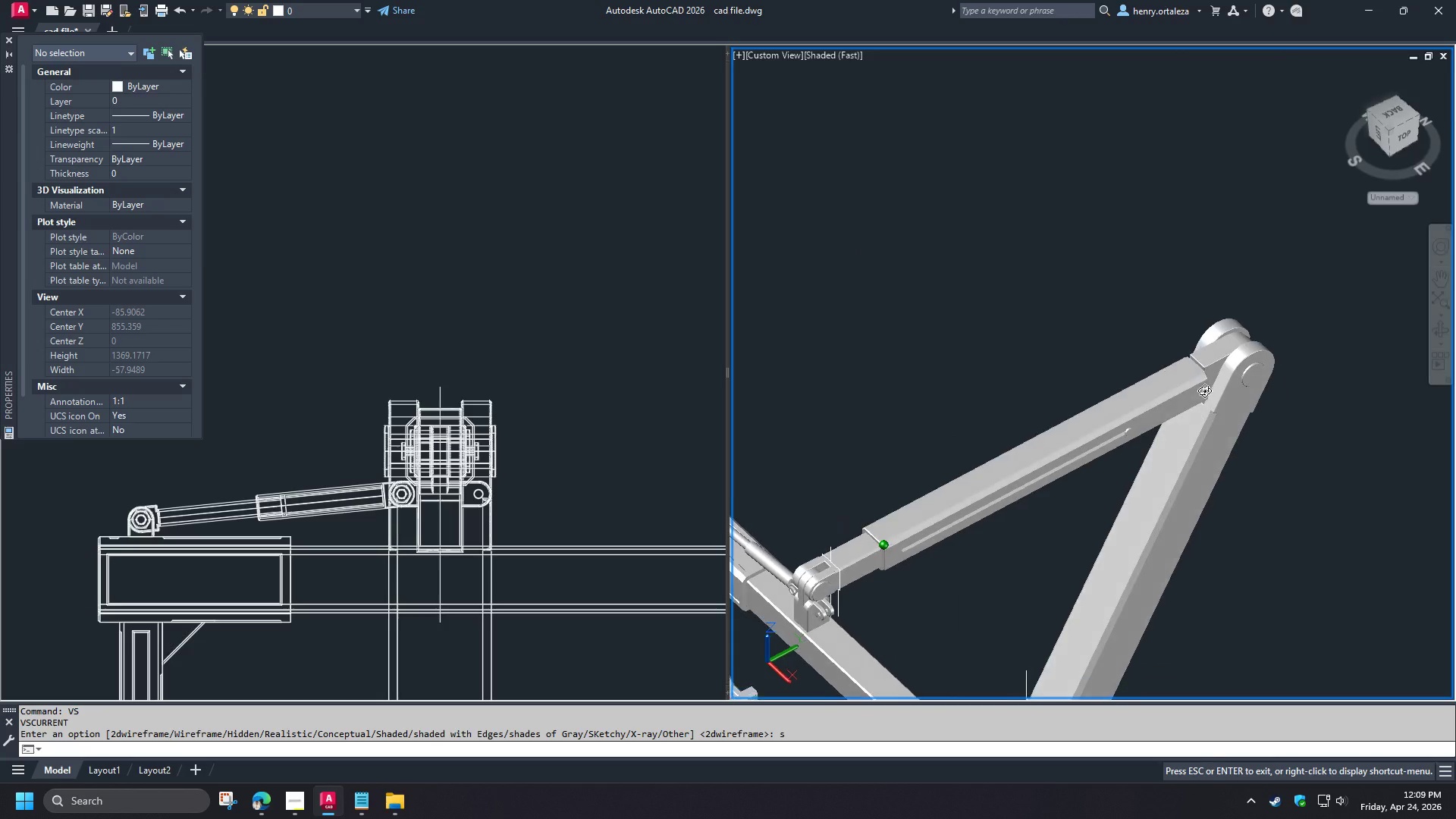 
key(Shift+ShiftLeft)
 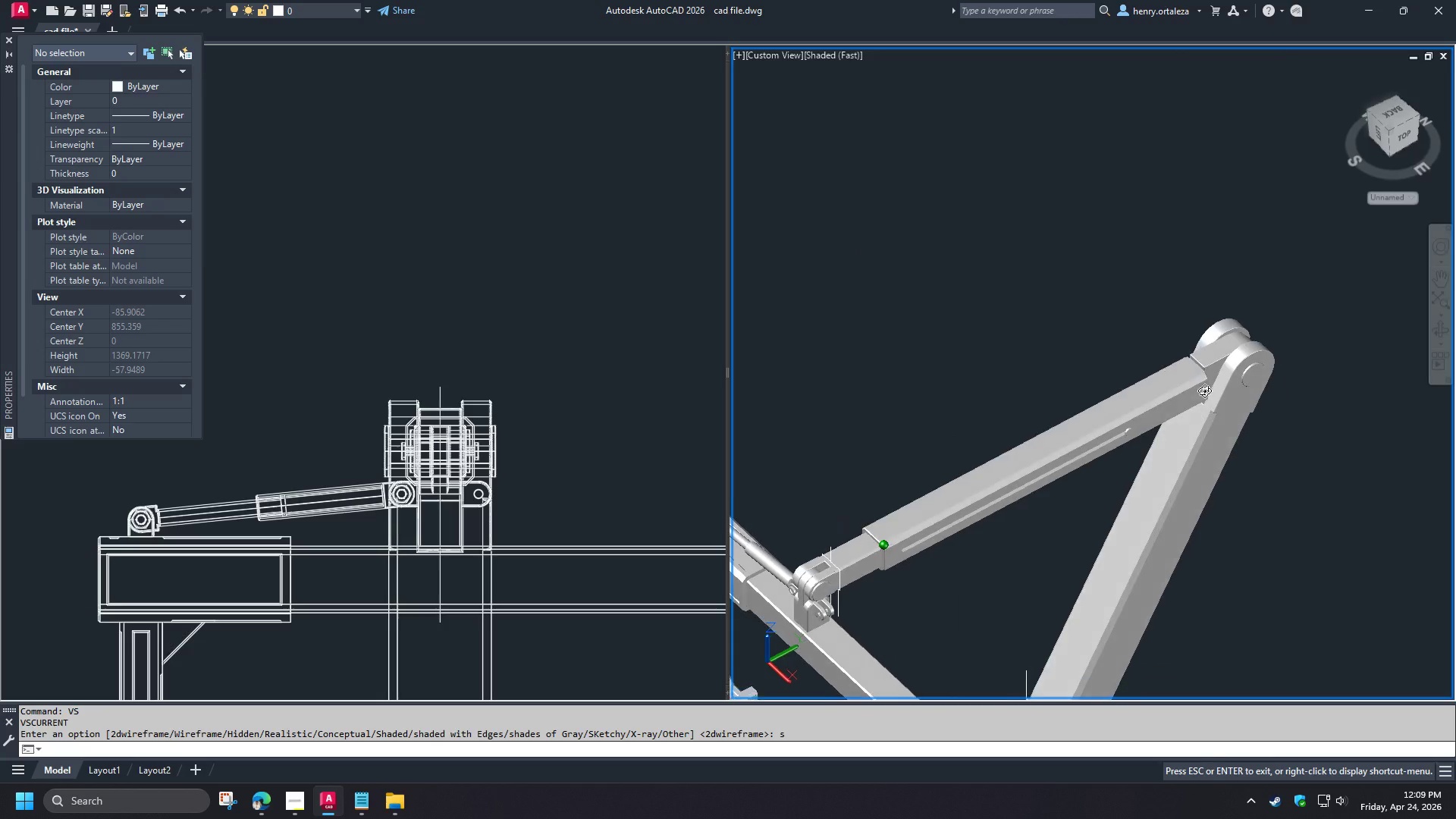 
key(Shift+ShiftLeft)
 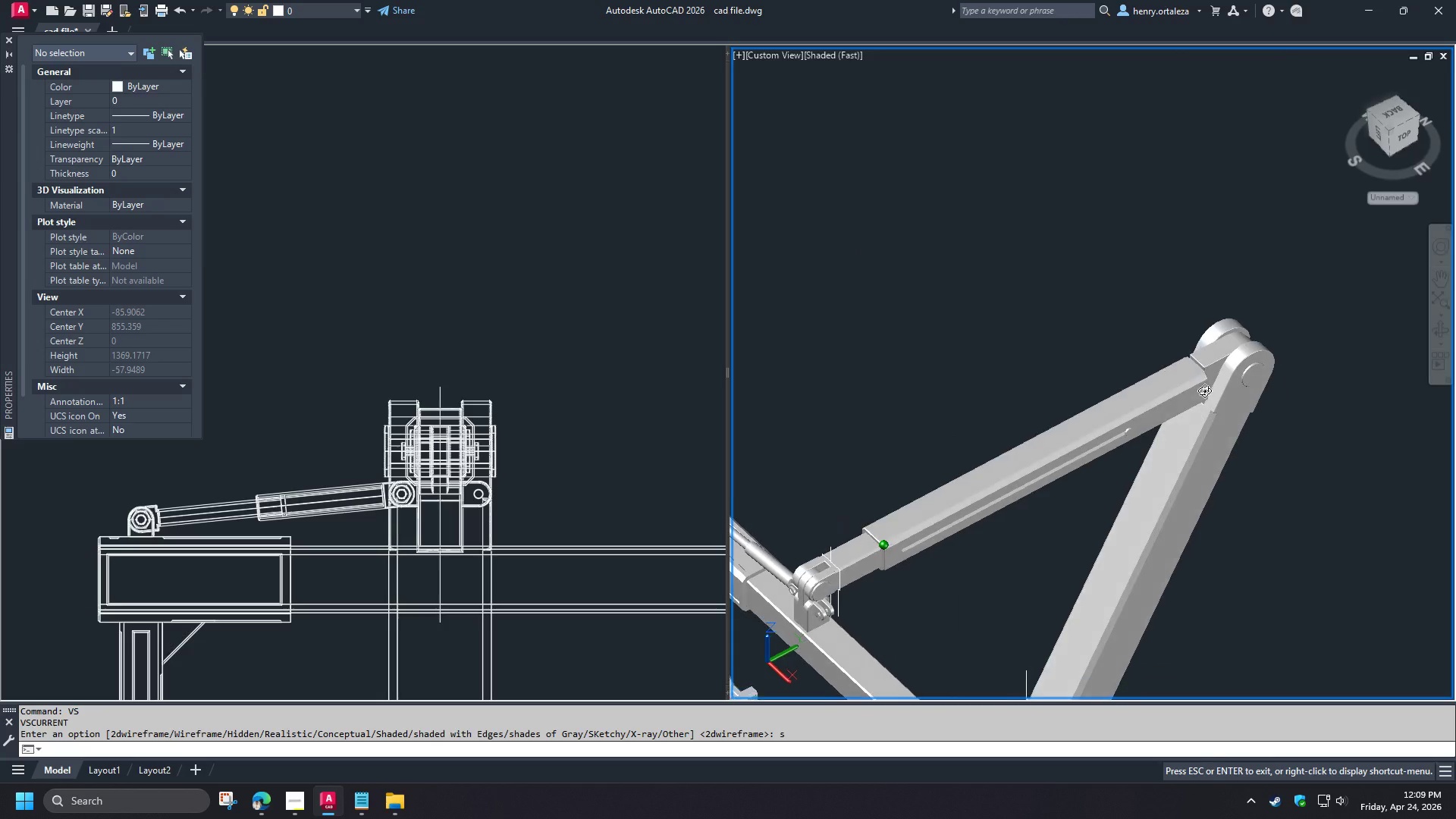 
key(Shift+ShiftLeft)
 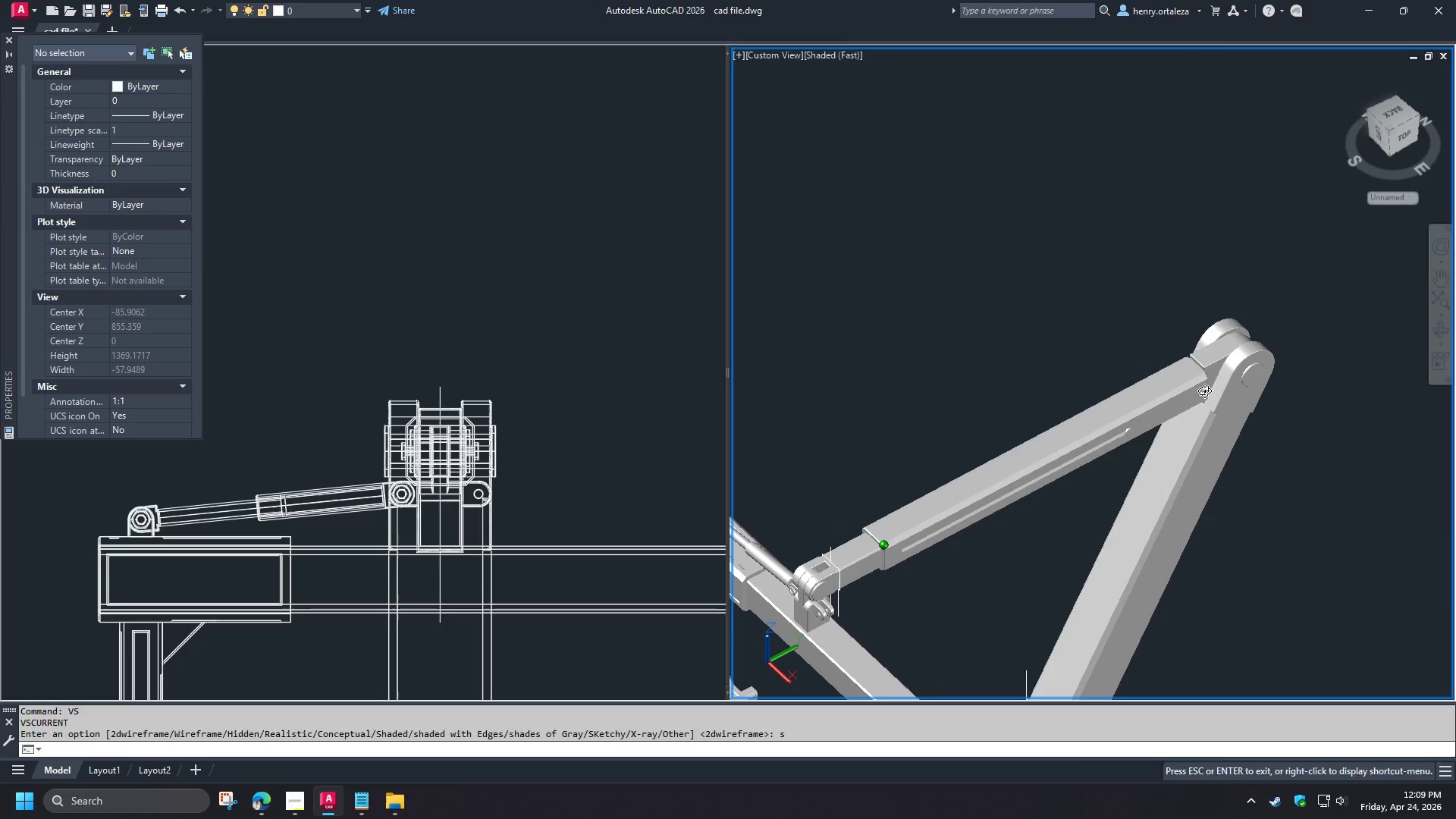 
key(Shift+ShiftLeft)
 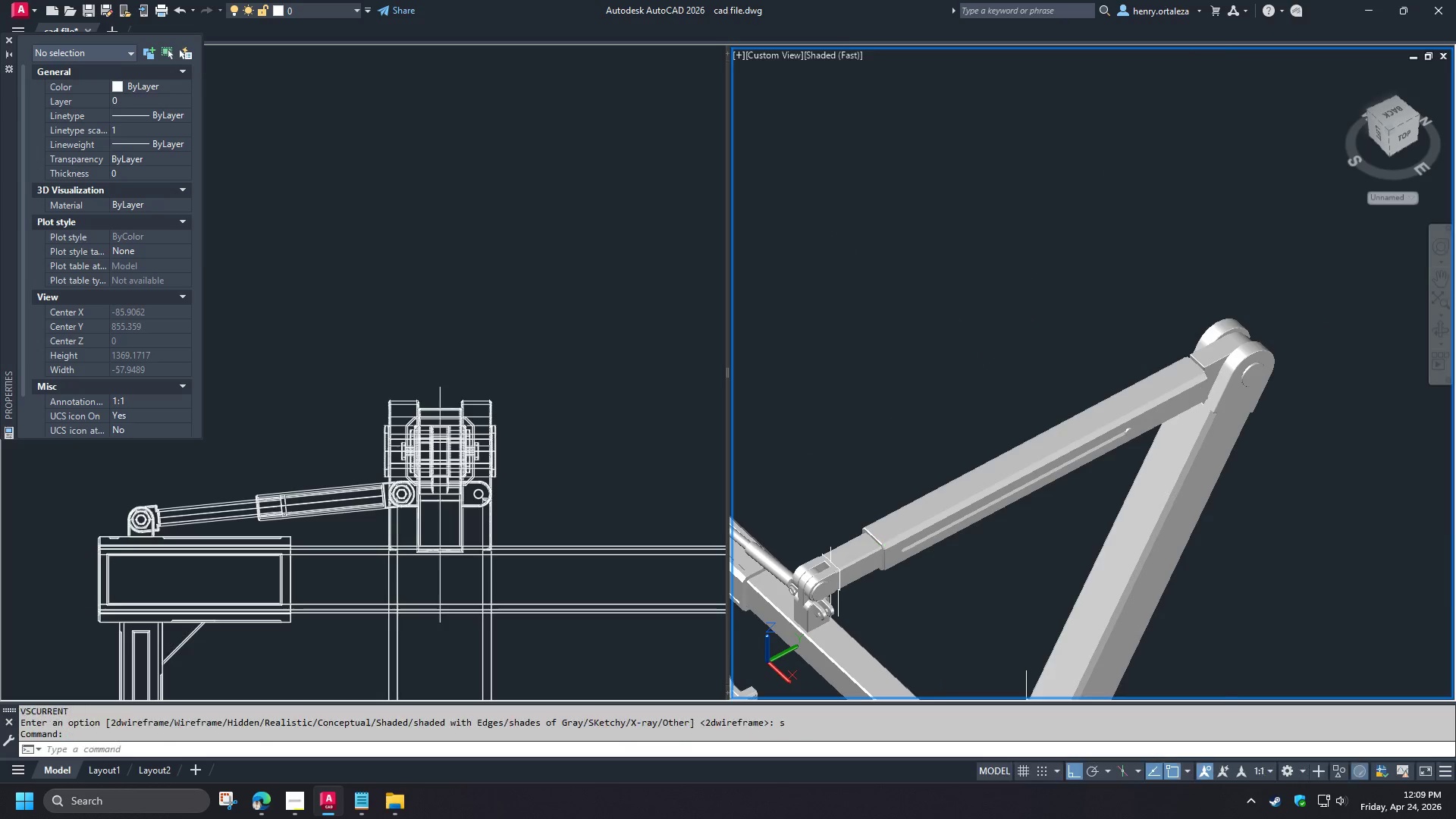 
wait(12.58)
 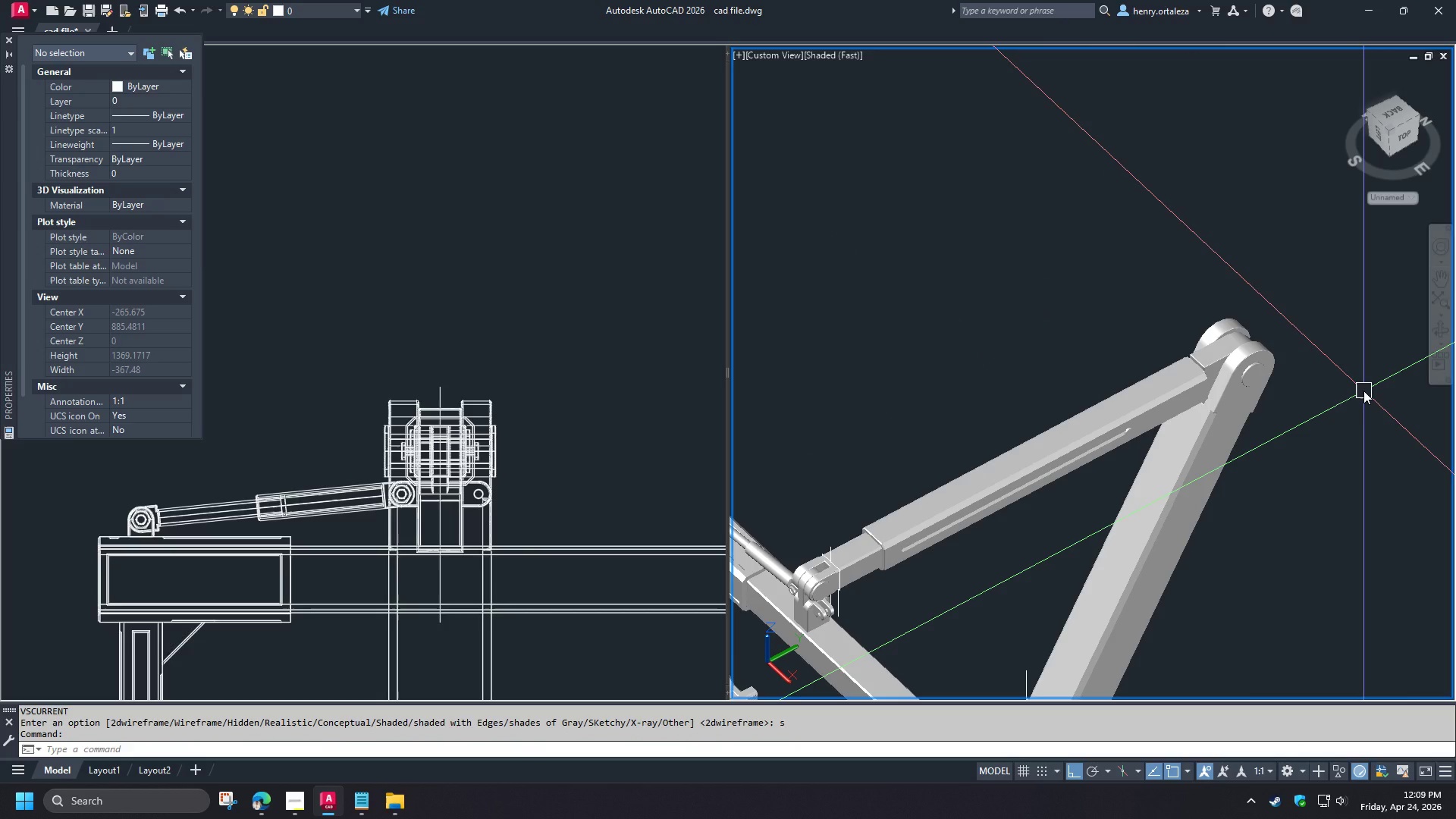 
scroll: coordinate [1356, 389], scroll_direction: down, amount: 1.0
 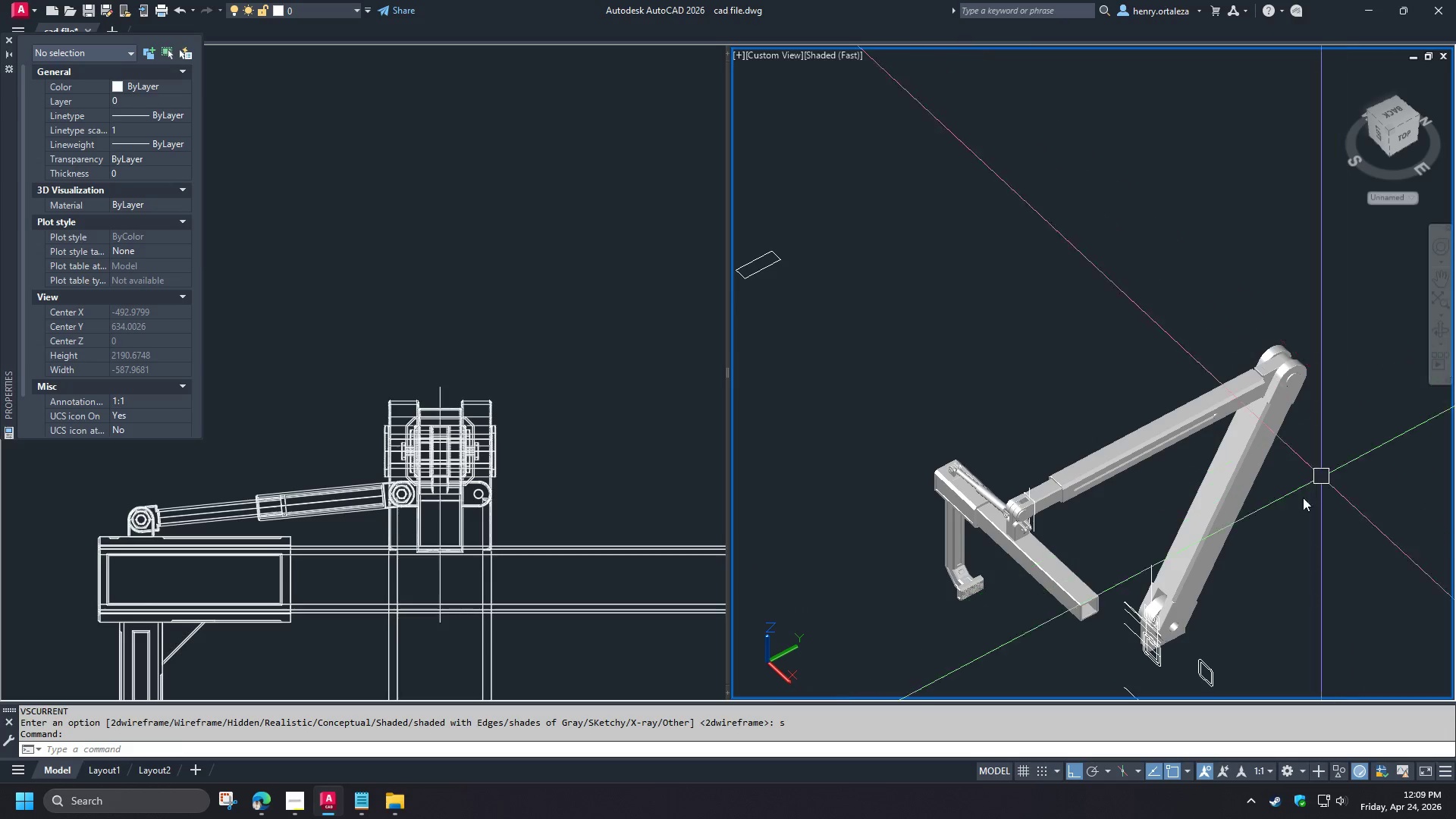 
scroll: coordinate [1279, 447], scroll_direction: up, amount: 2.0
 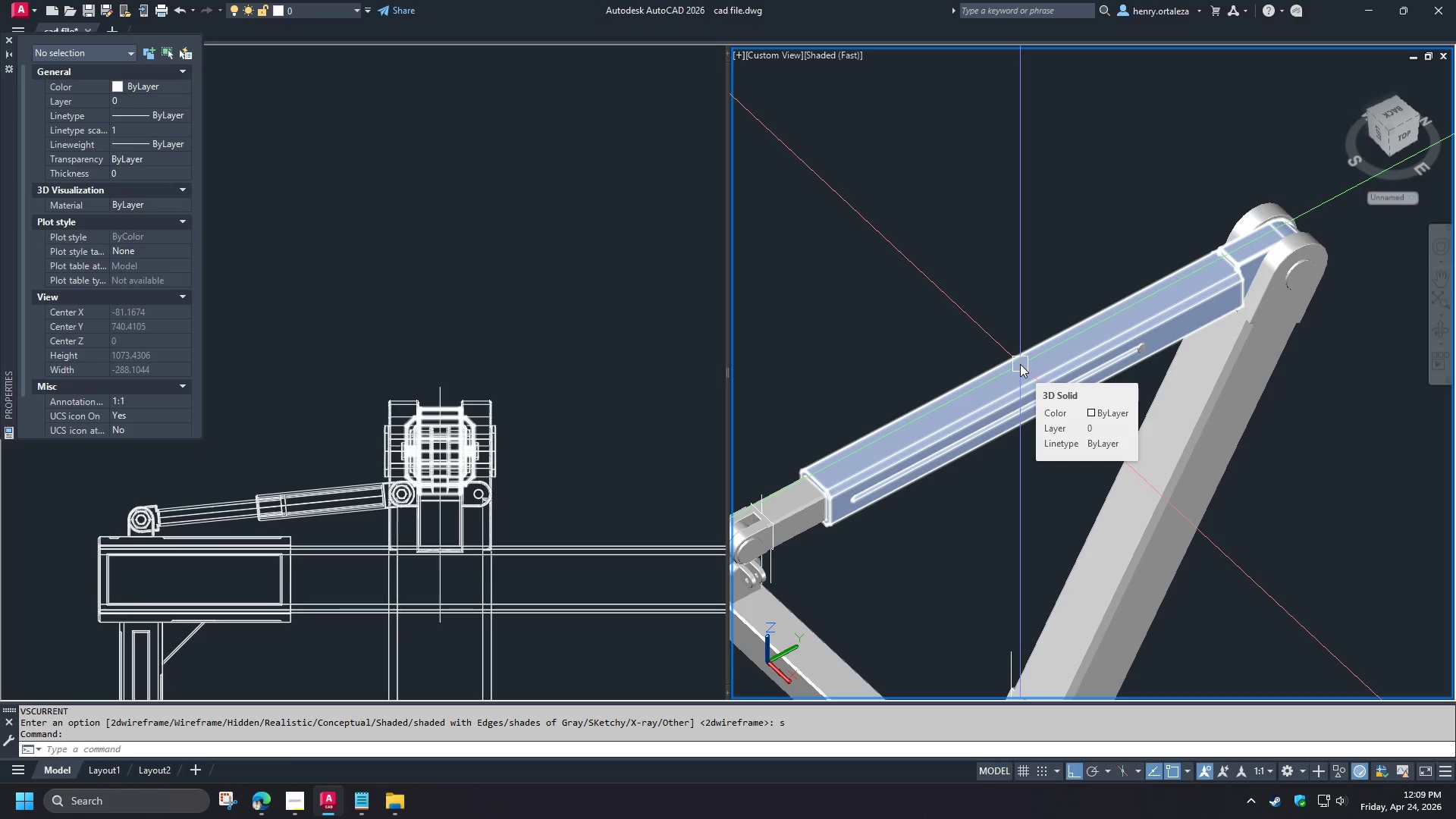 
type(vs 2 )
 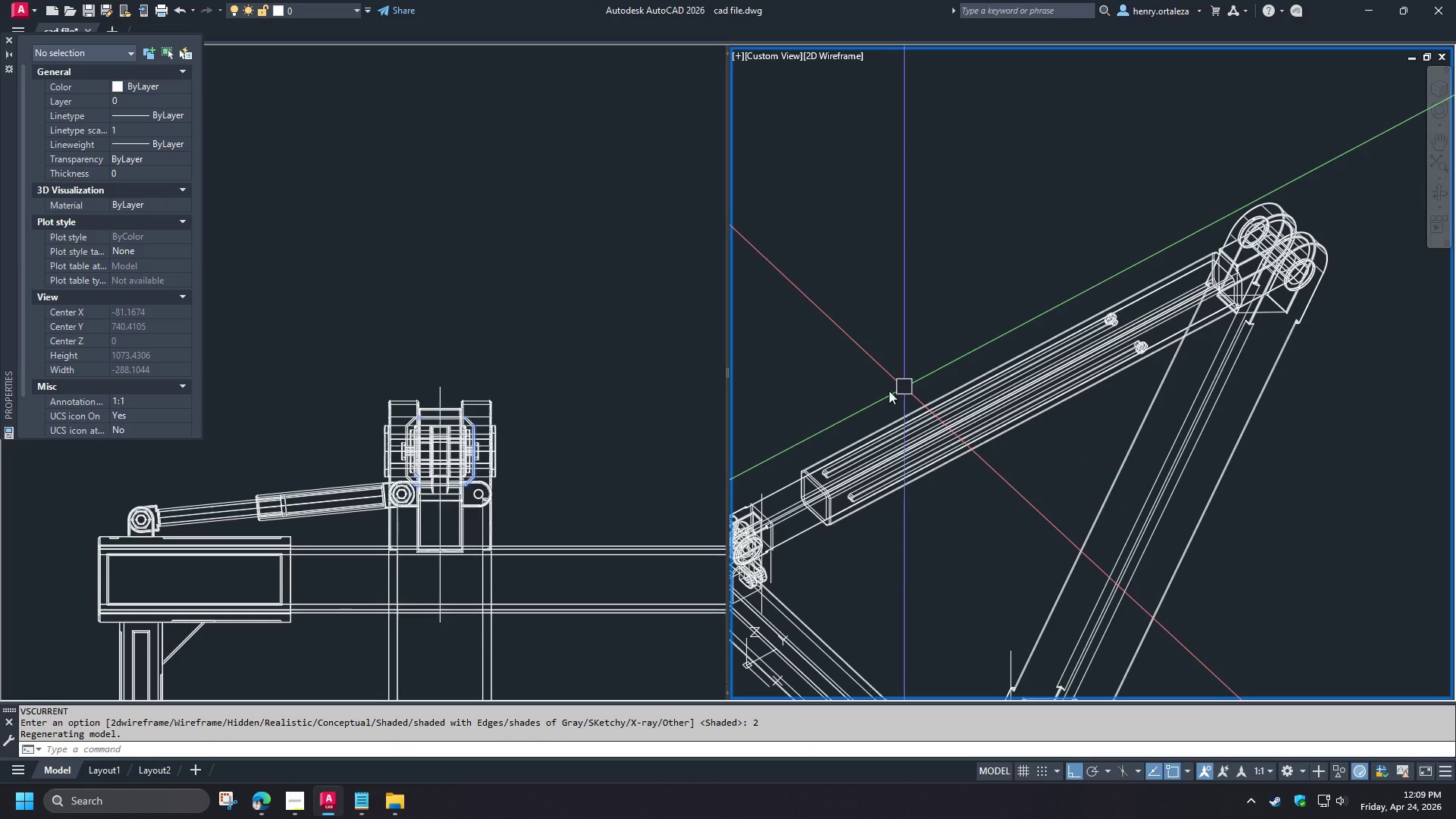 
scroll: coordinate [785, 493], scroll_direction: up, amount: 4.0
 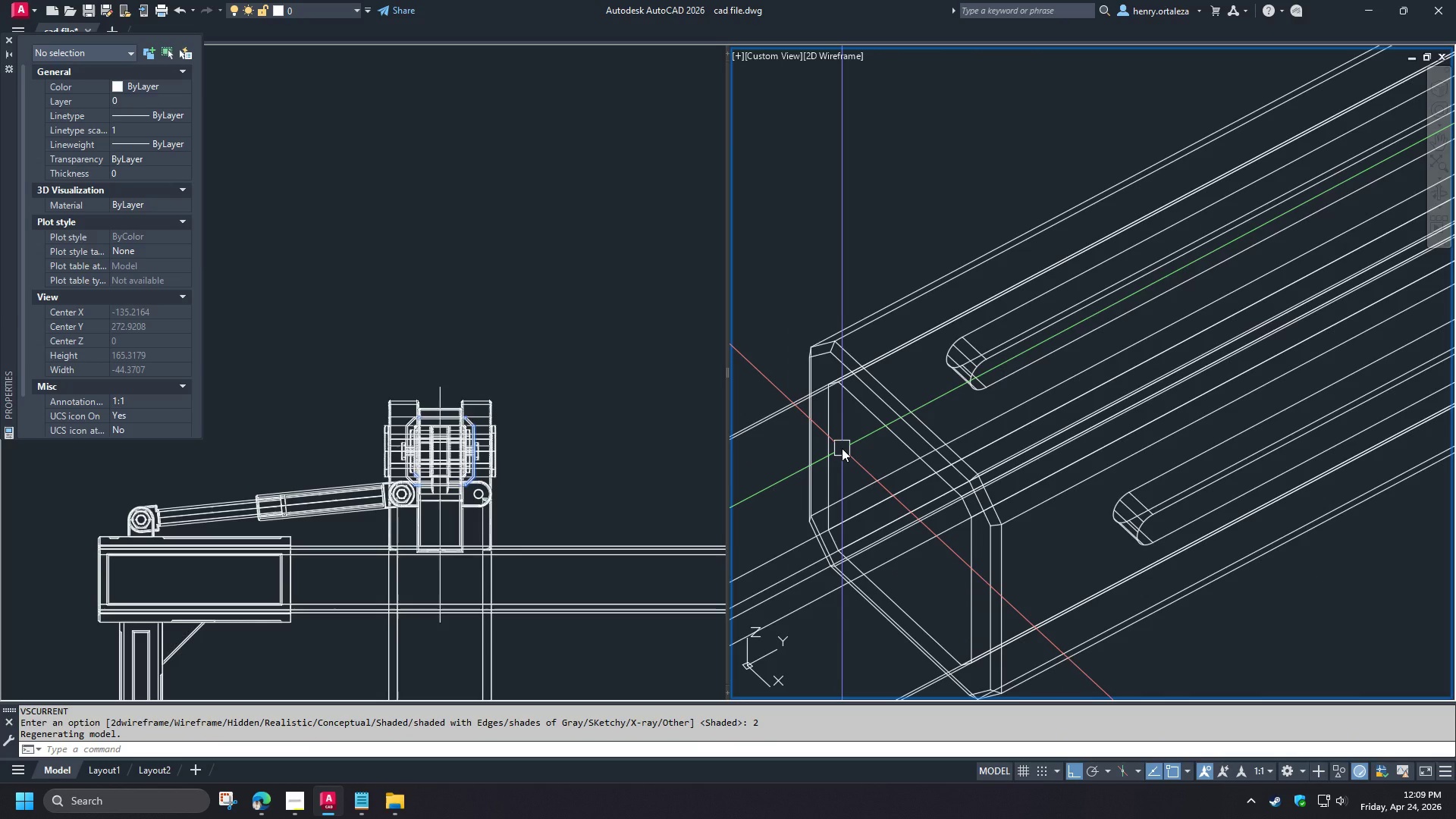 
type(fil[F1])
key(Escape)
 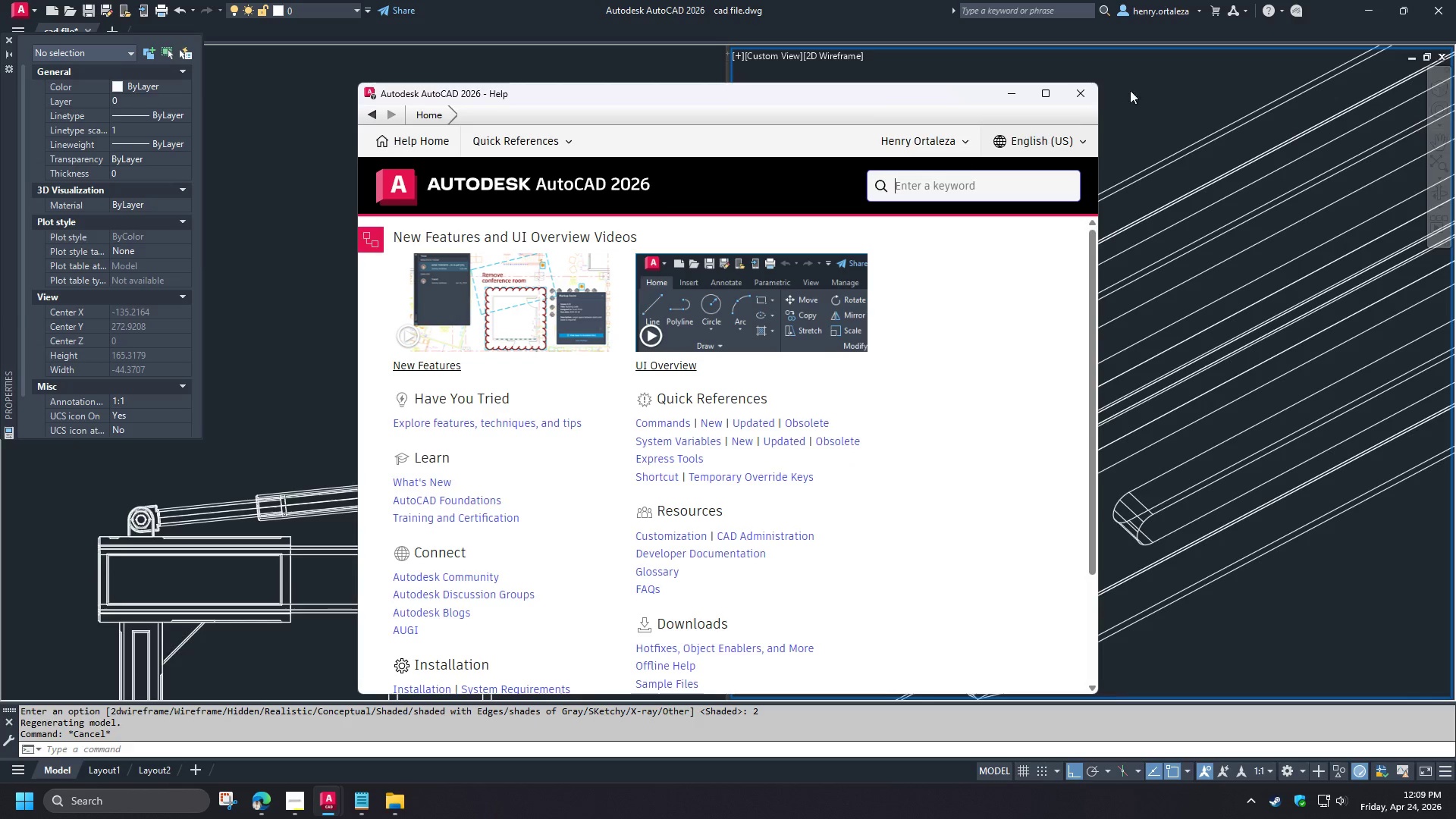 
left_click([1078, 100])
 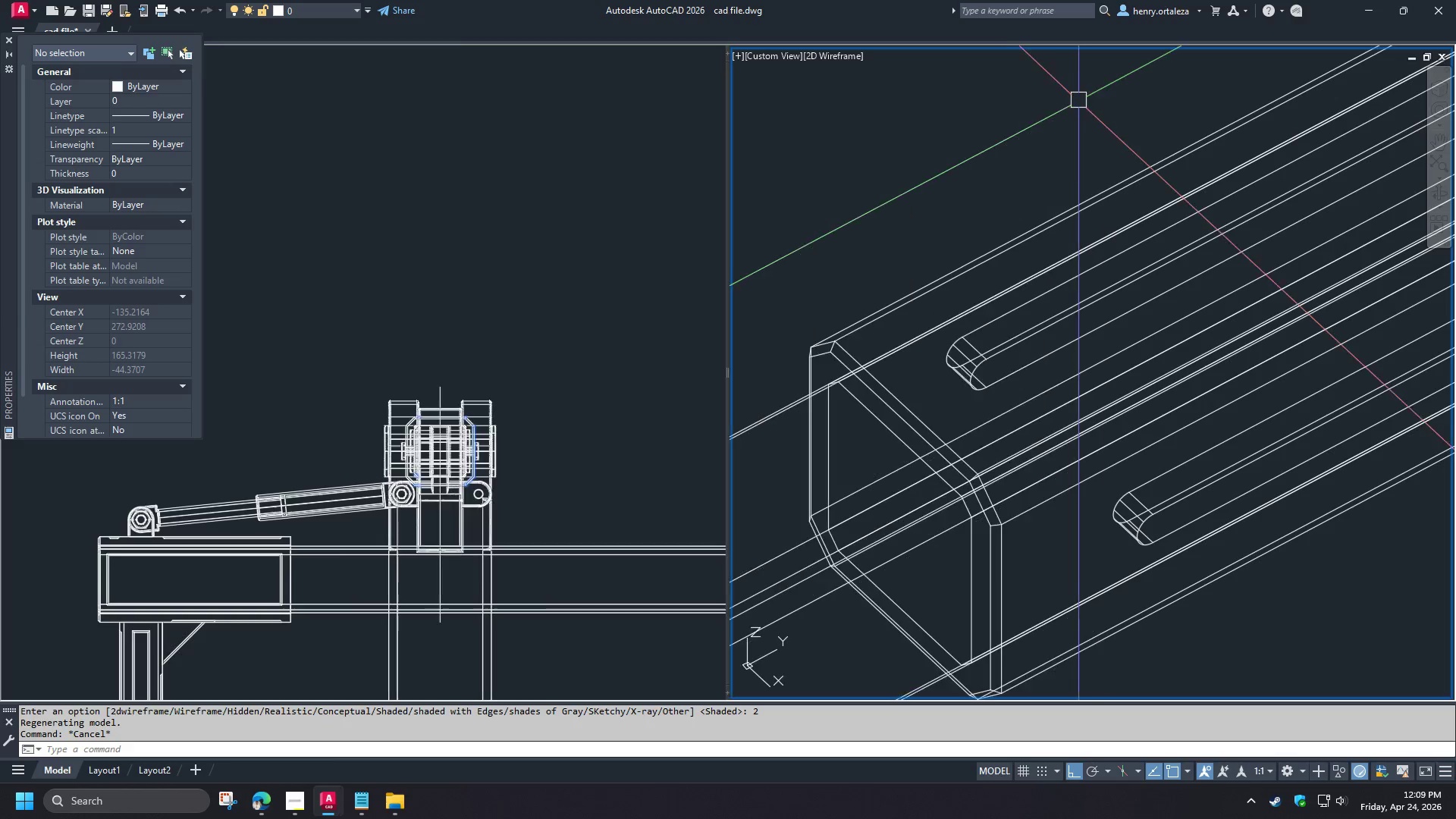 
key(Escape)
type(sol)
 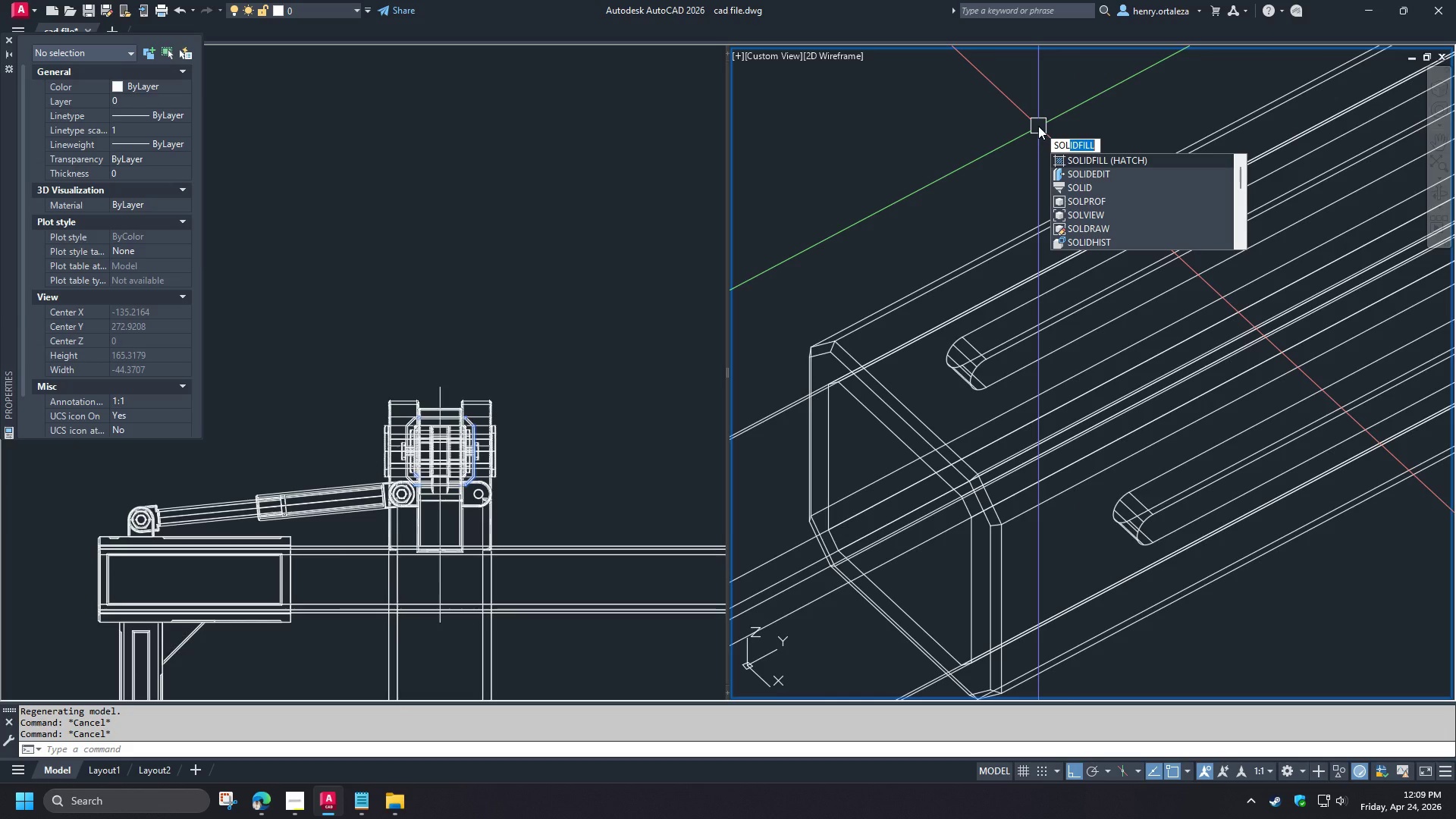 
key(Escape)
 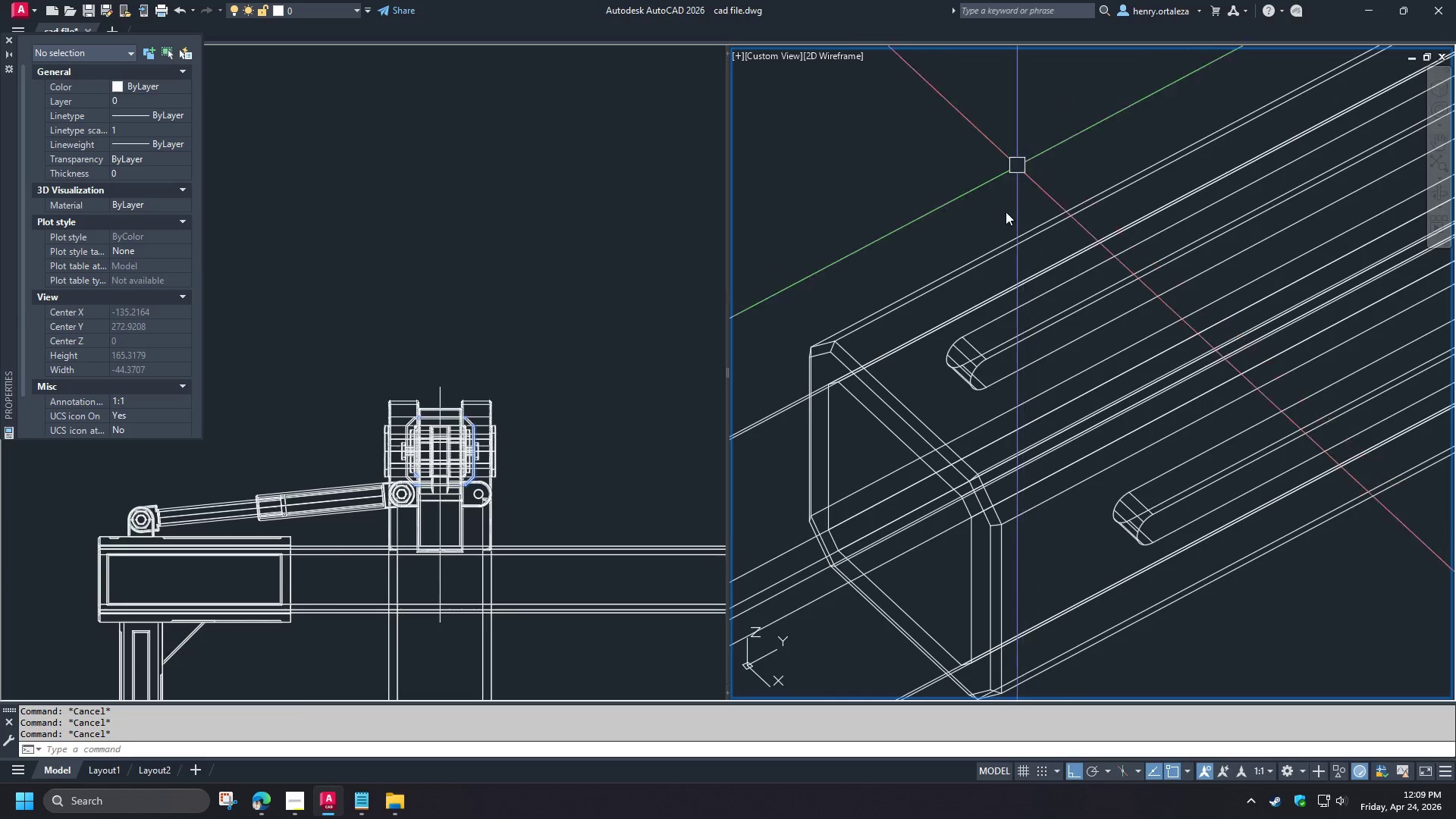 
key(Escape)
 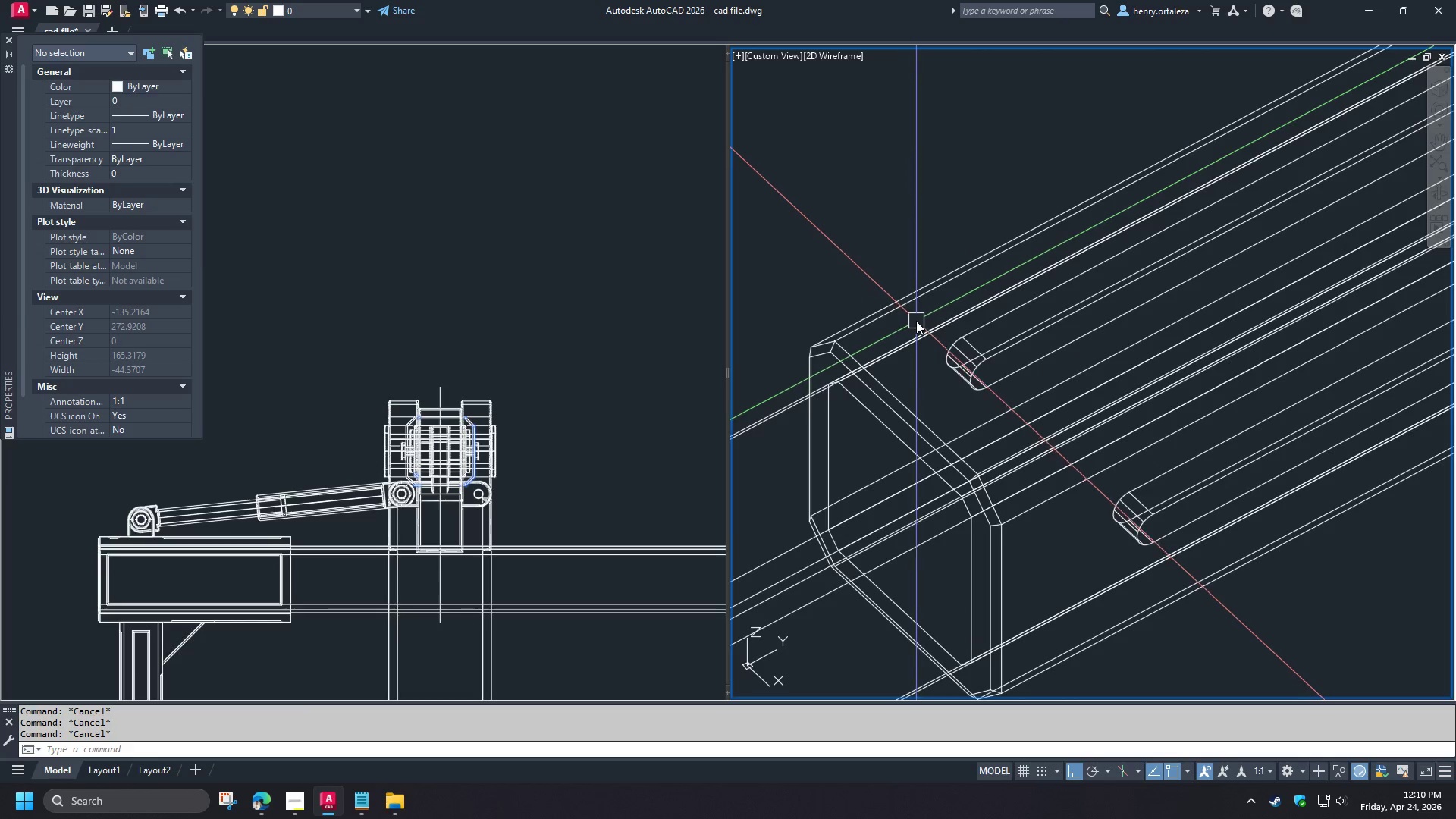 
type(sol)
 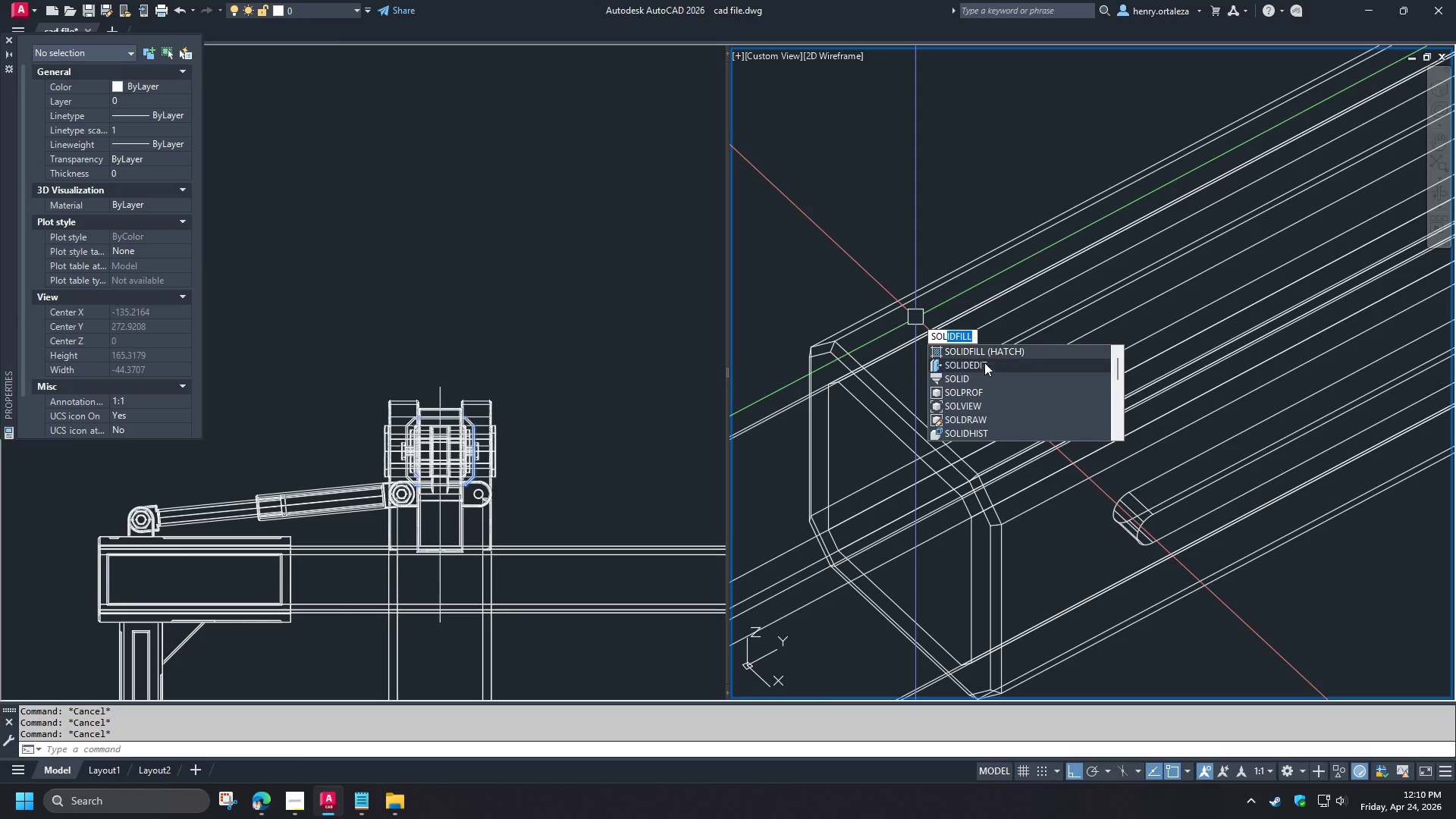 
left_click([982, 371])
 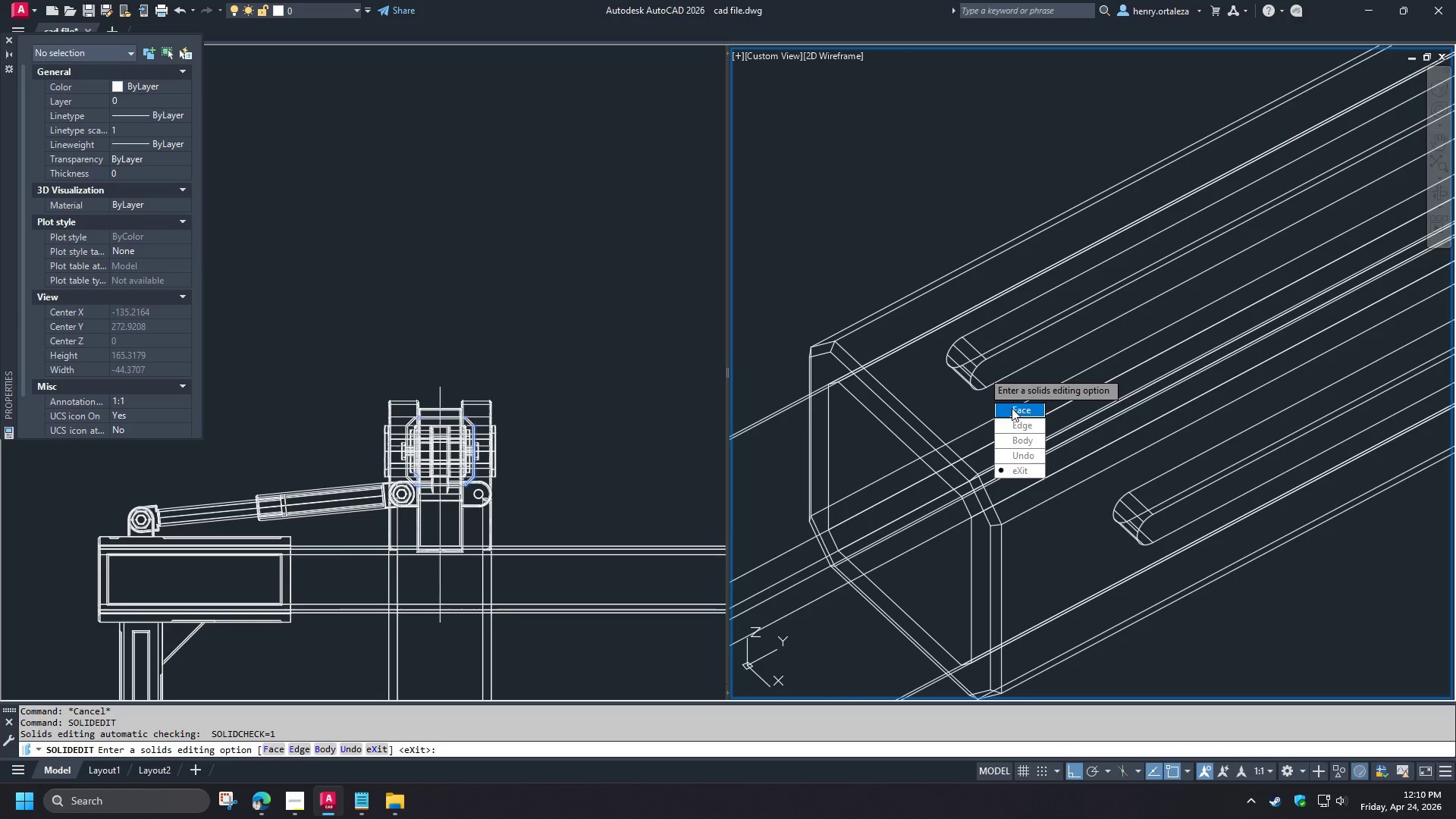 
left_click_drag(start_coordinate=[1012, 410], to_coordinate=[982, 371])
 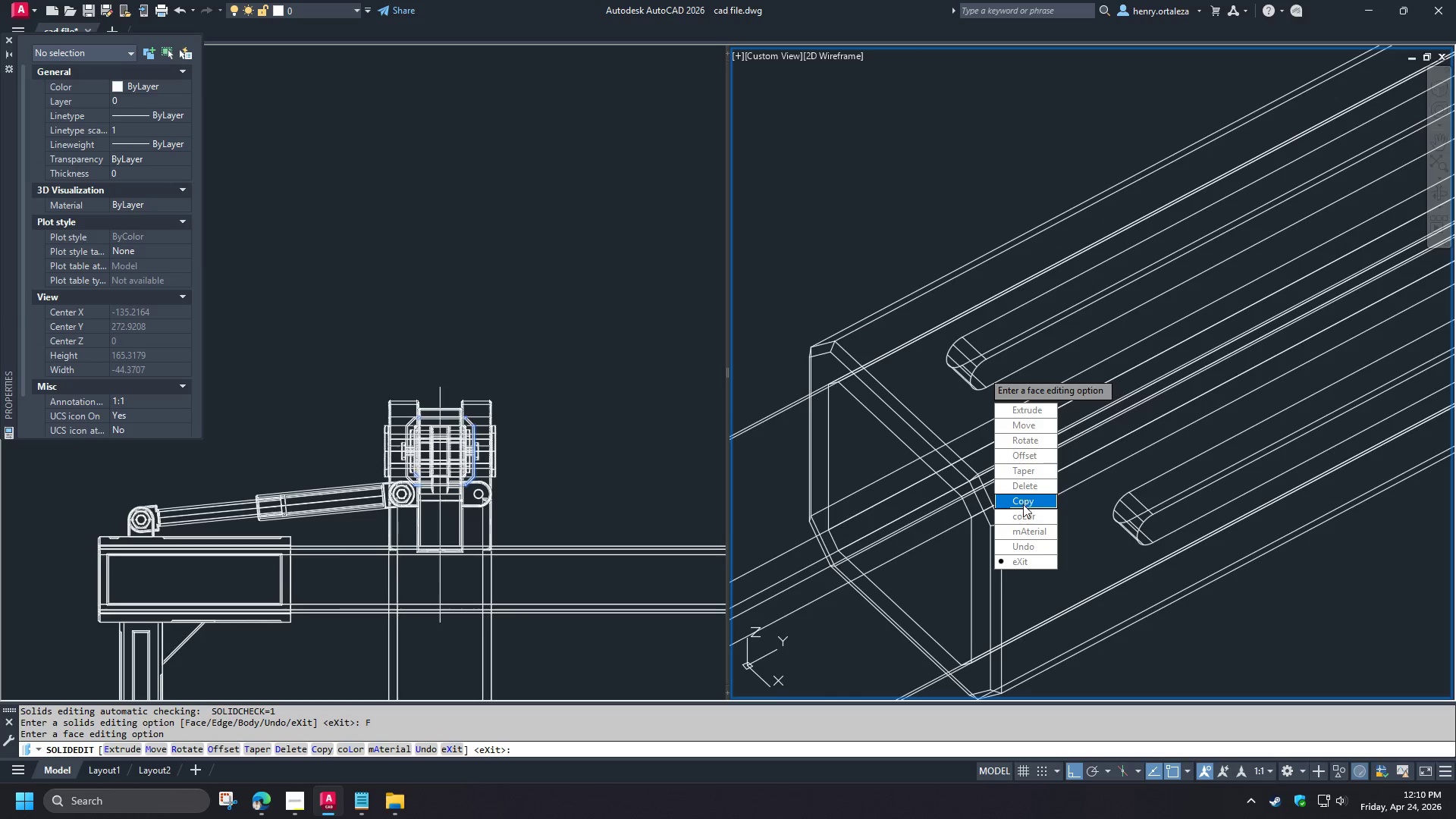 
left_click_drag(start_coordinate=[1023, 505], to_coordinate=[982, 371])
 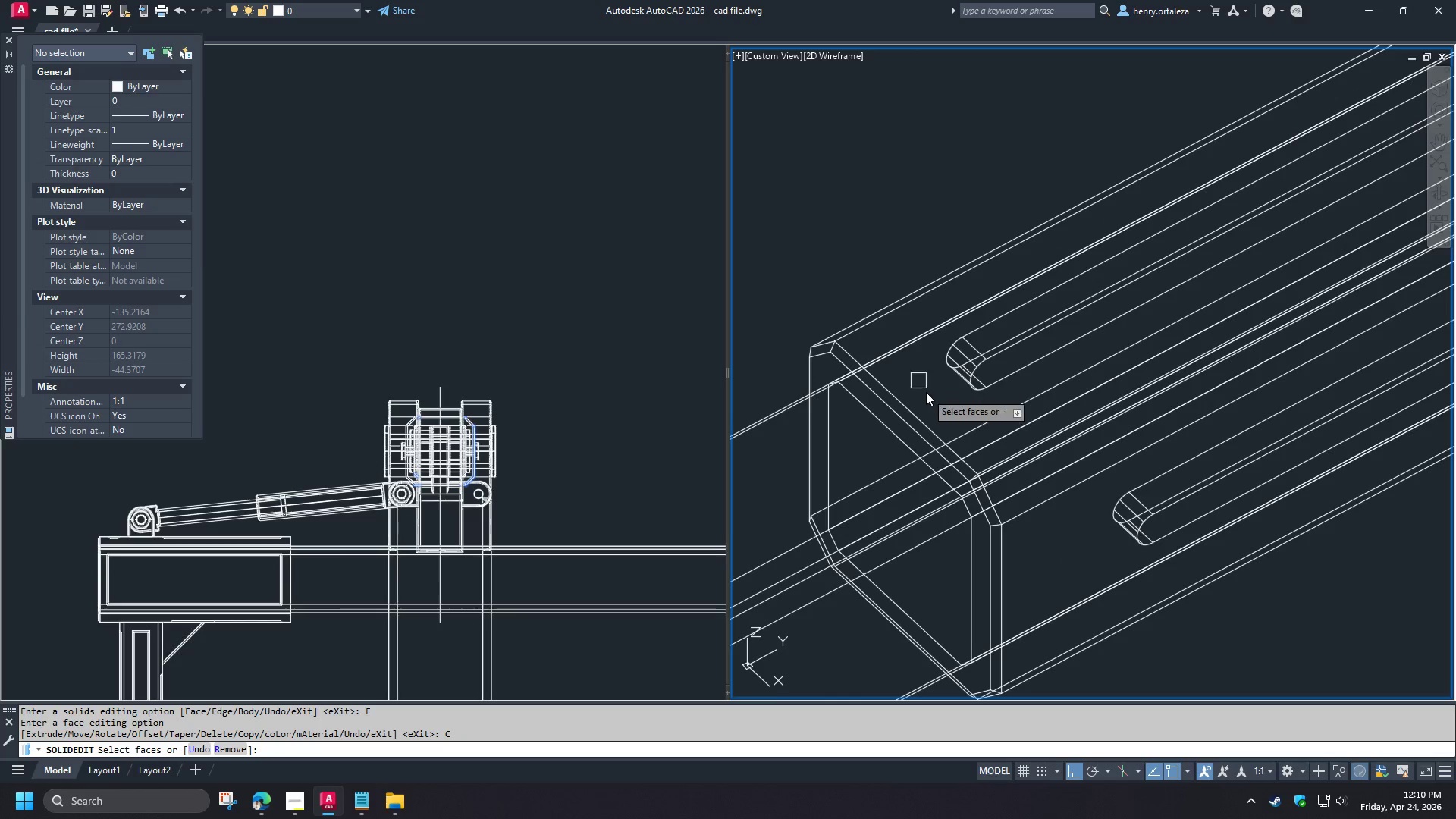 
left_click([926, 392])
 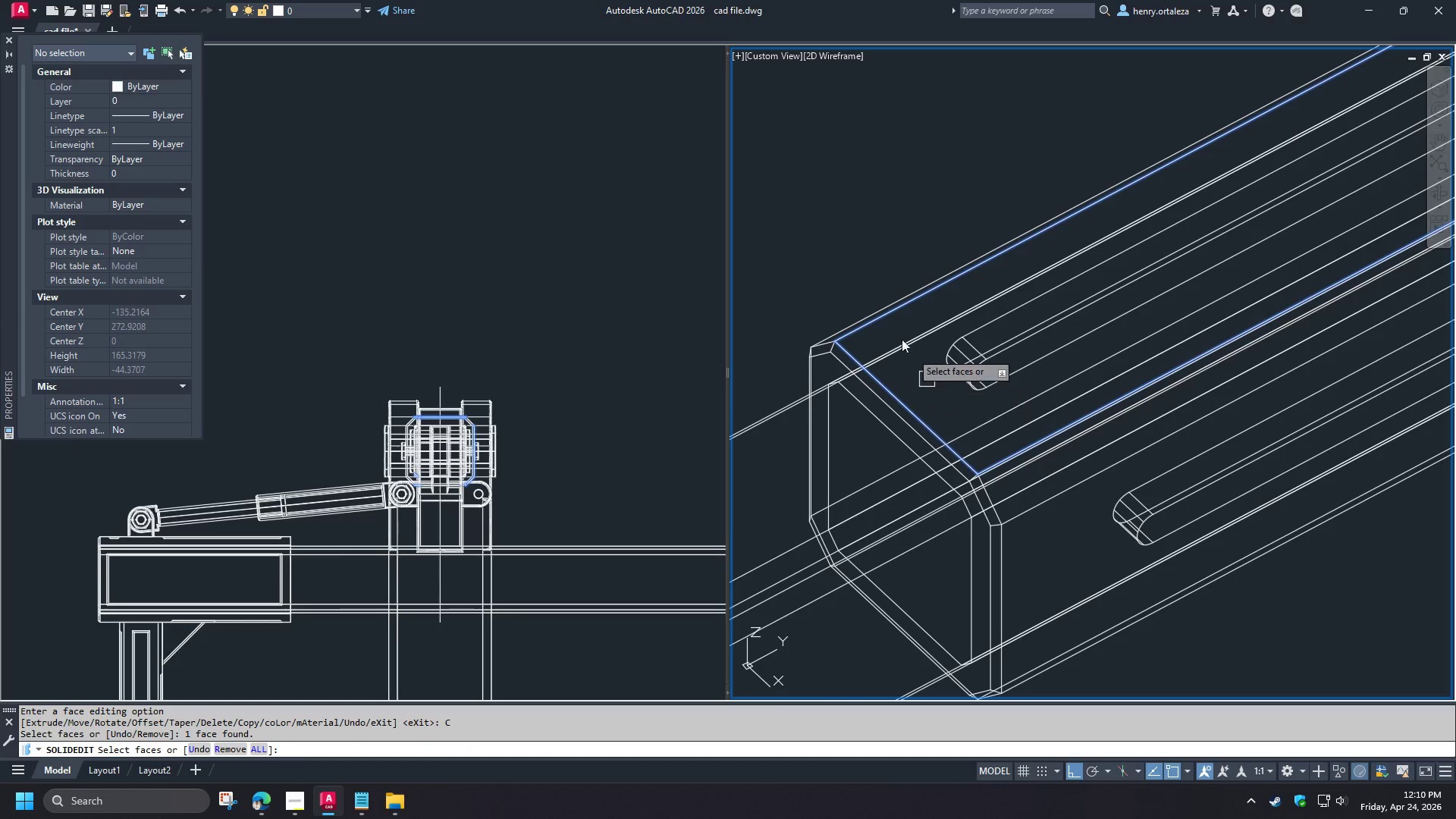 
scroll: coordinate [962, 425], scroll_direction: none, amount: 0.0
 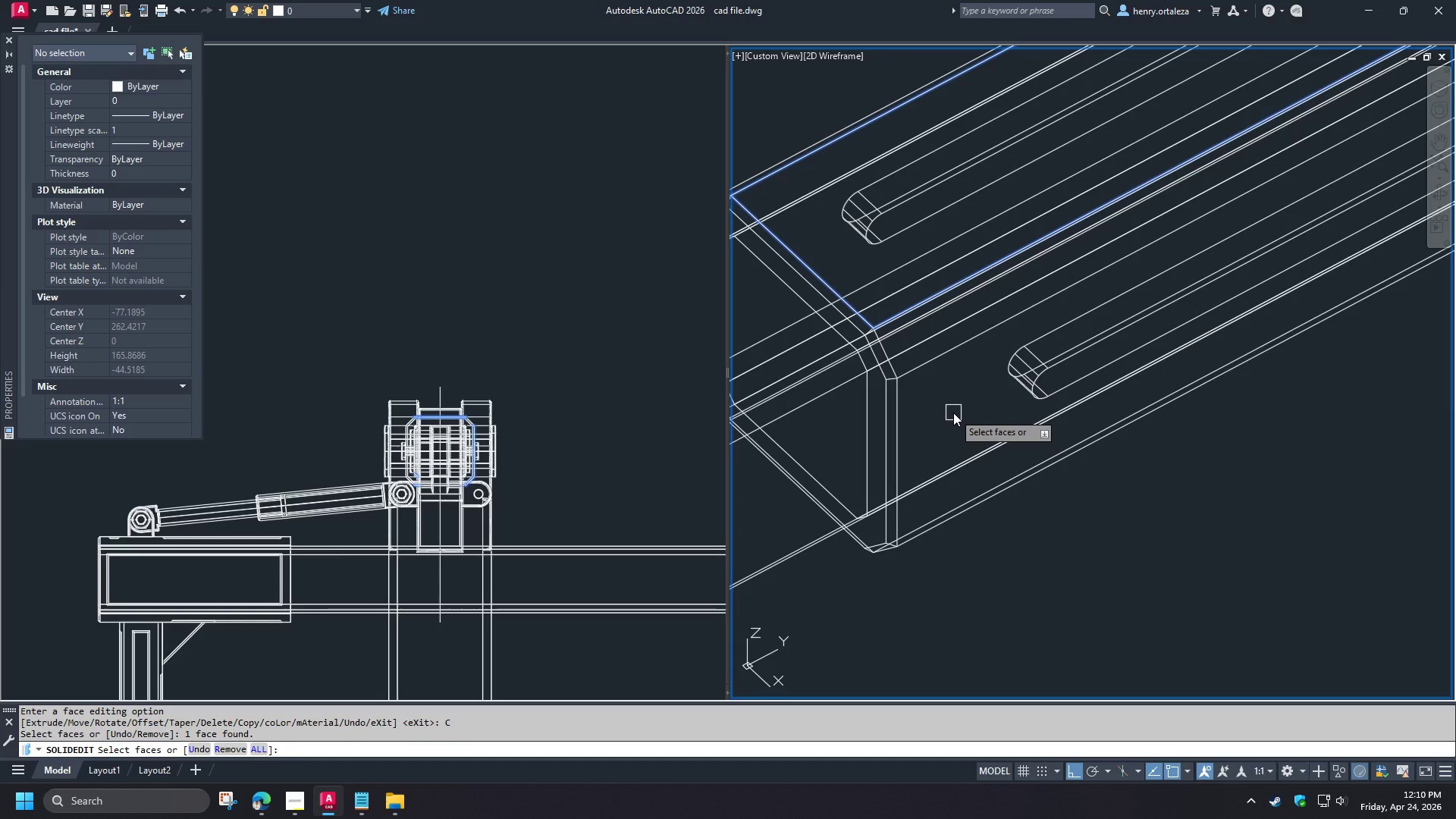 
left_click([953, 413])
 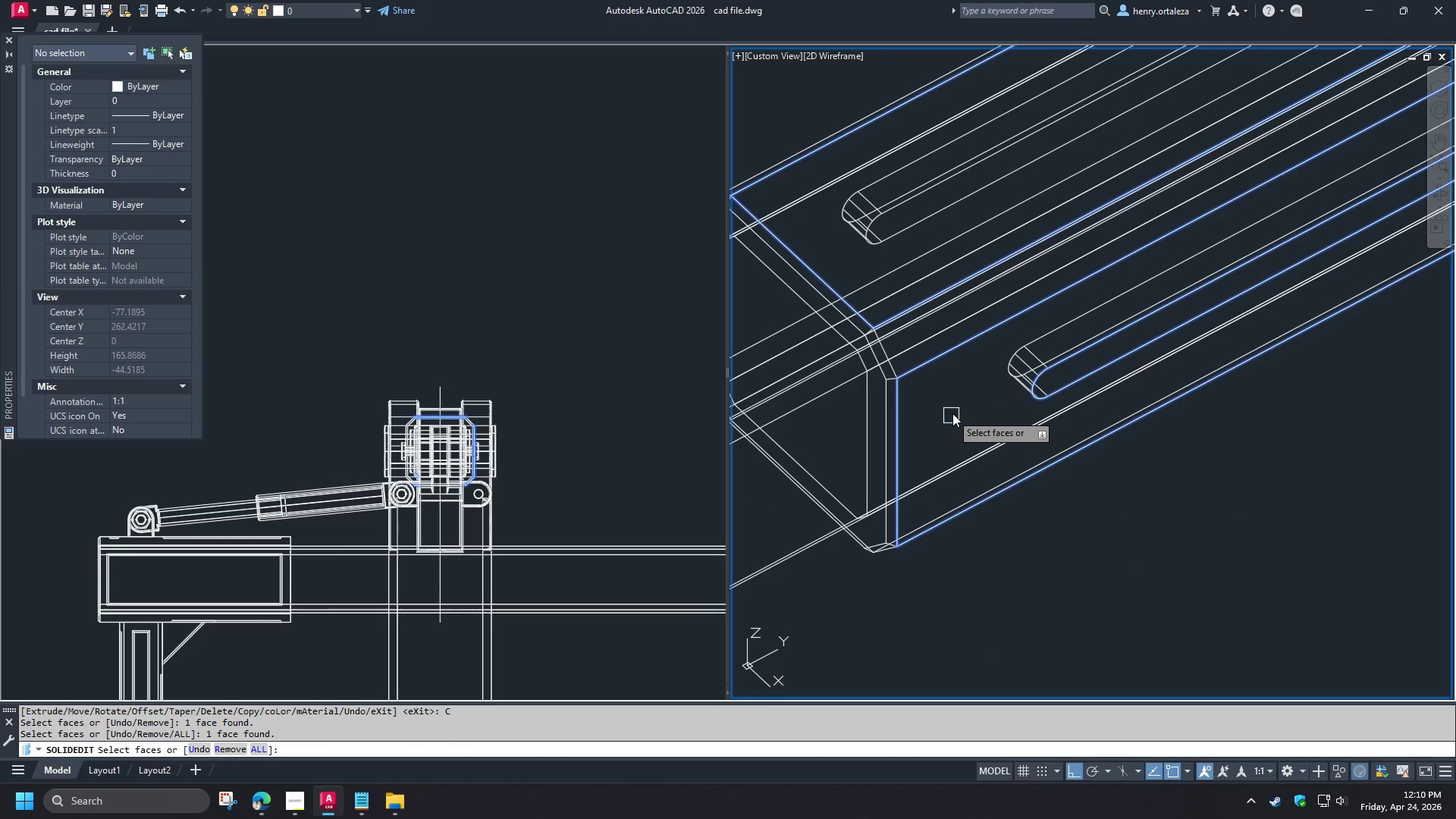 
hold_key(key=ShiftLeft, duration=1.5)
 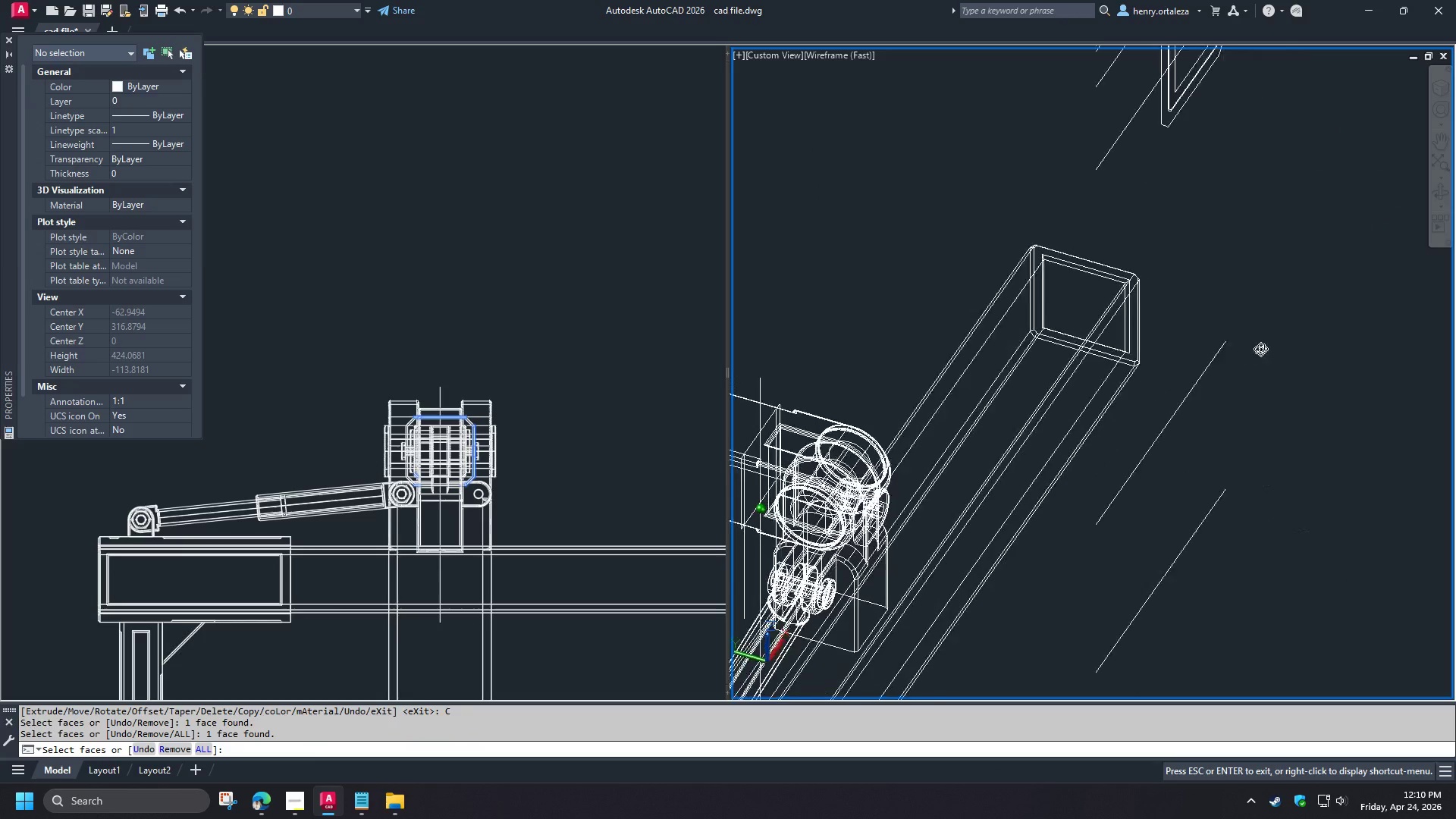 
scroll: coordinate [959, 412], scroll_direction: down, amount: 2.0
 